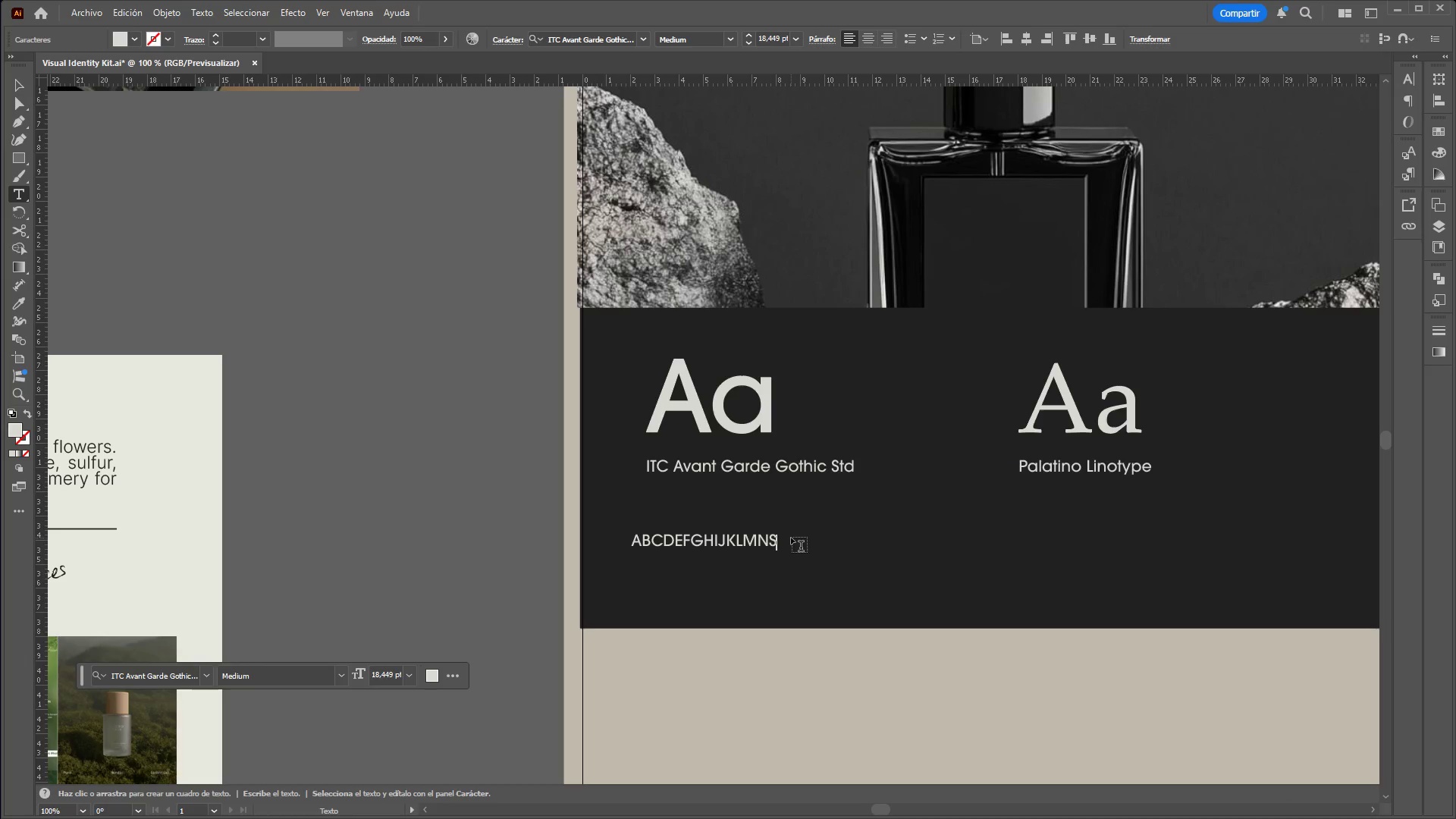 
wait(6.42)
 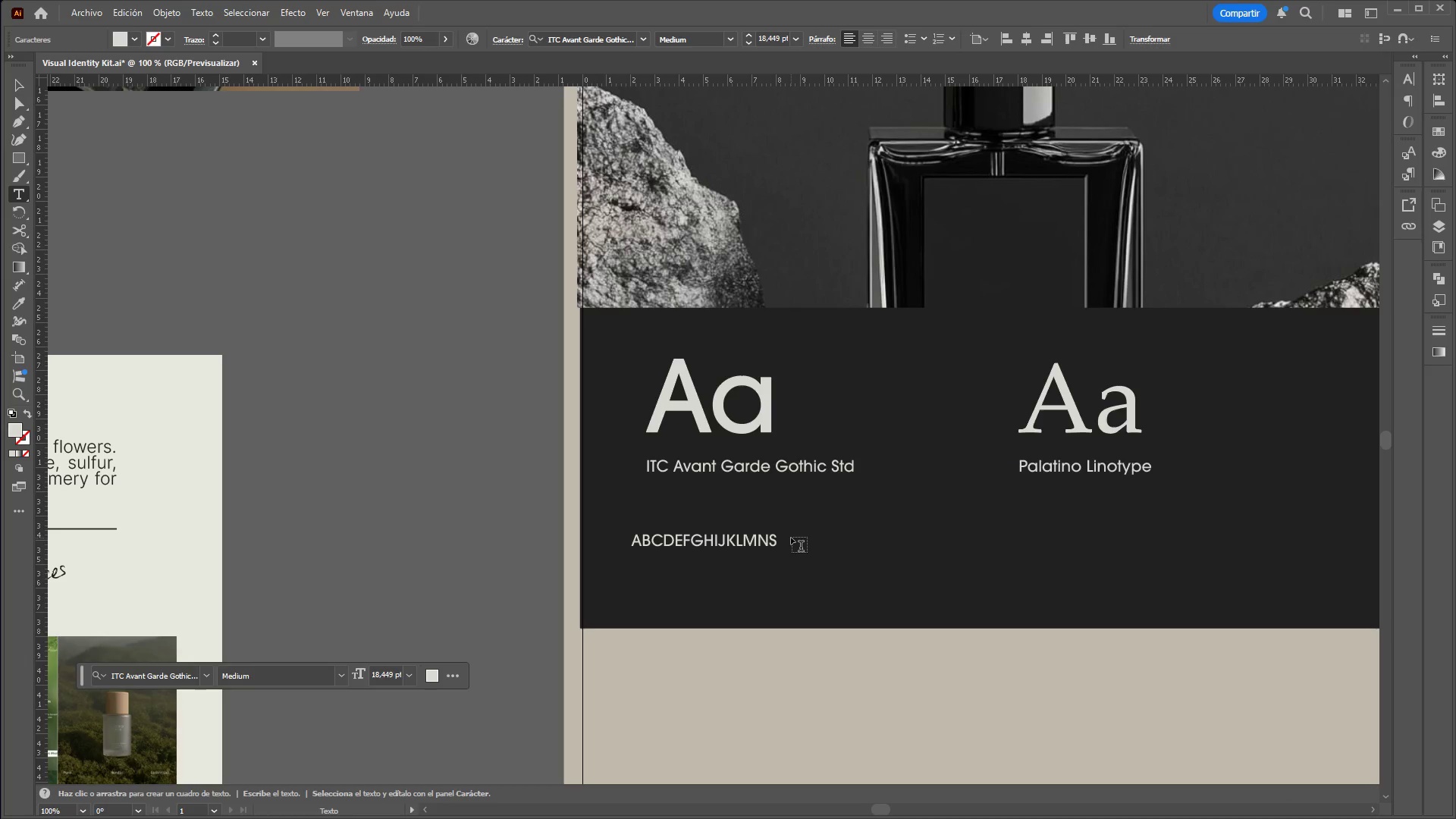 
type(TUVWYZ)
 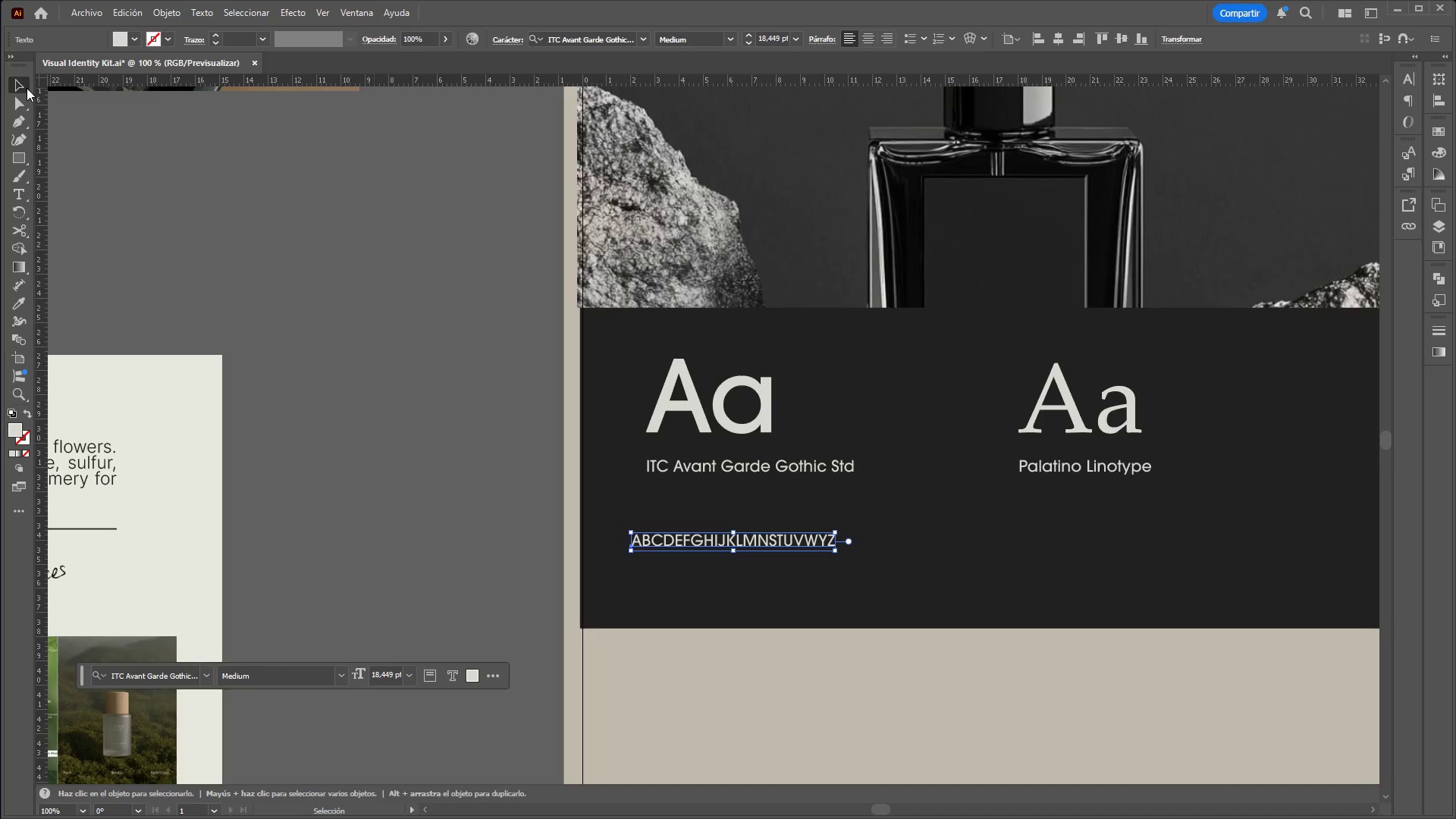 
left_click([27, 88])
 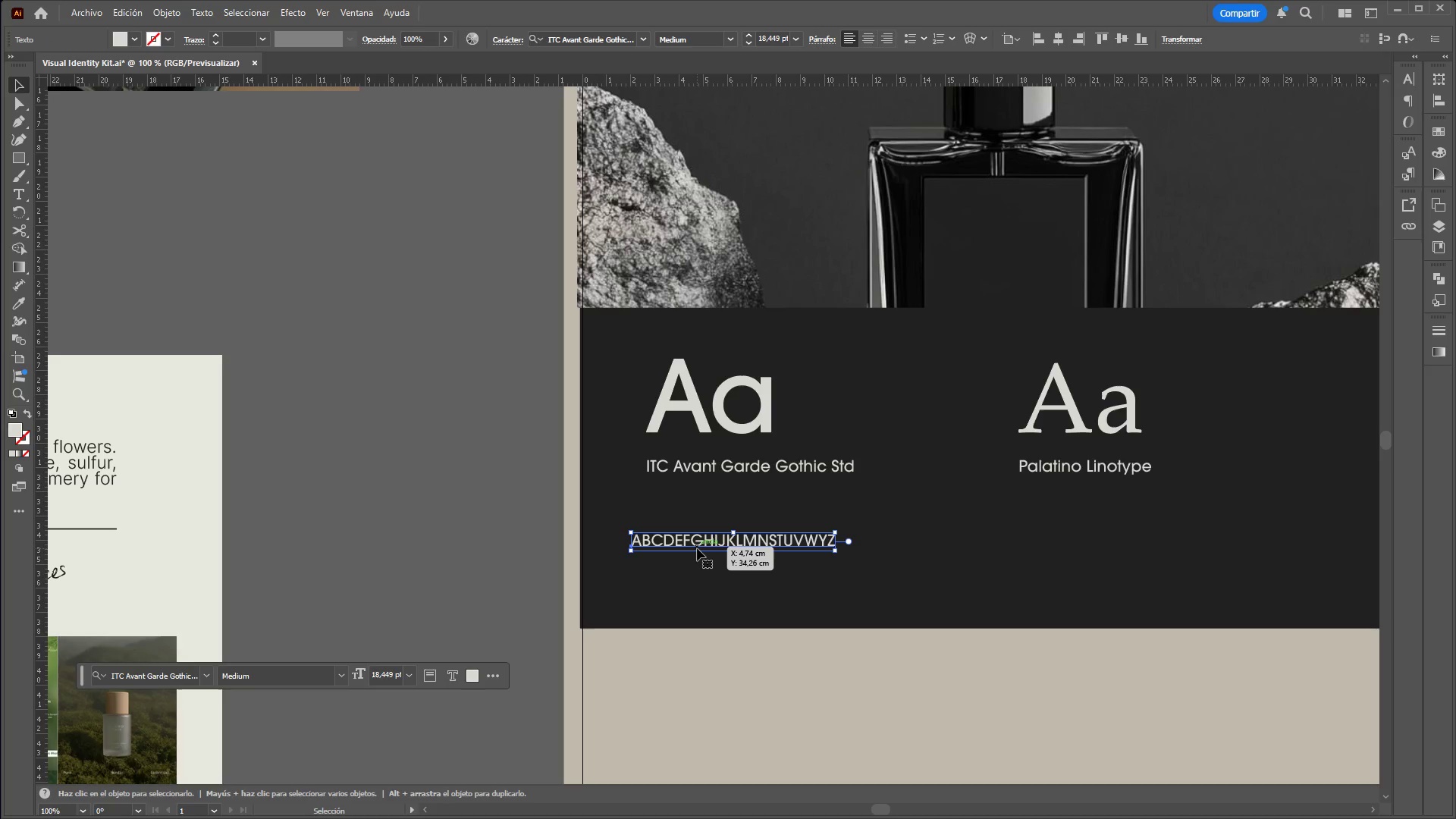 
left_click_drag(start_coordinate=[692, 545], to_coordinate=[709, 507])
 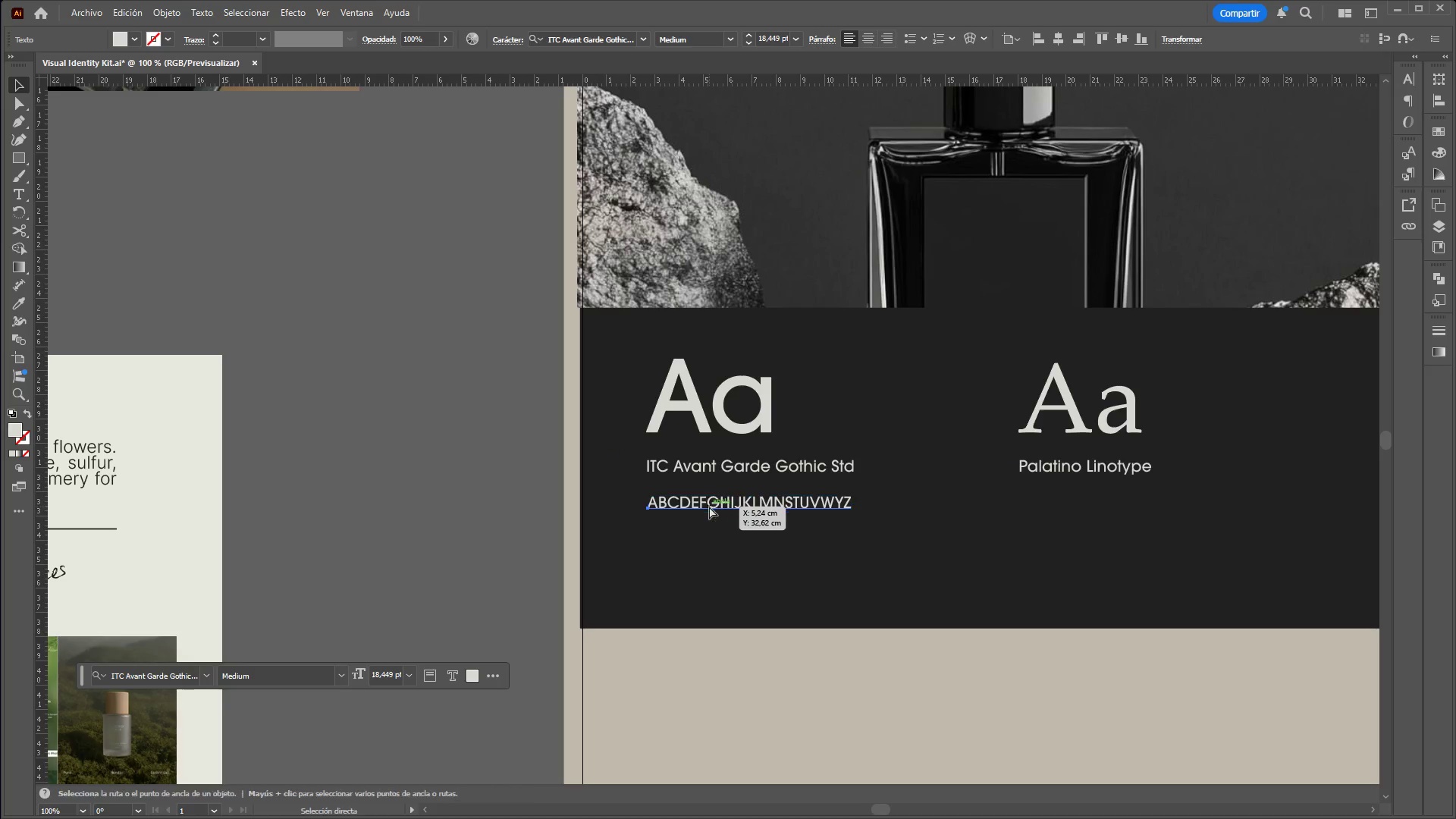 
key(Control+C)
 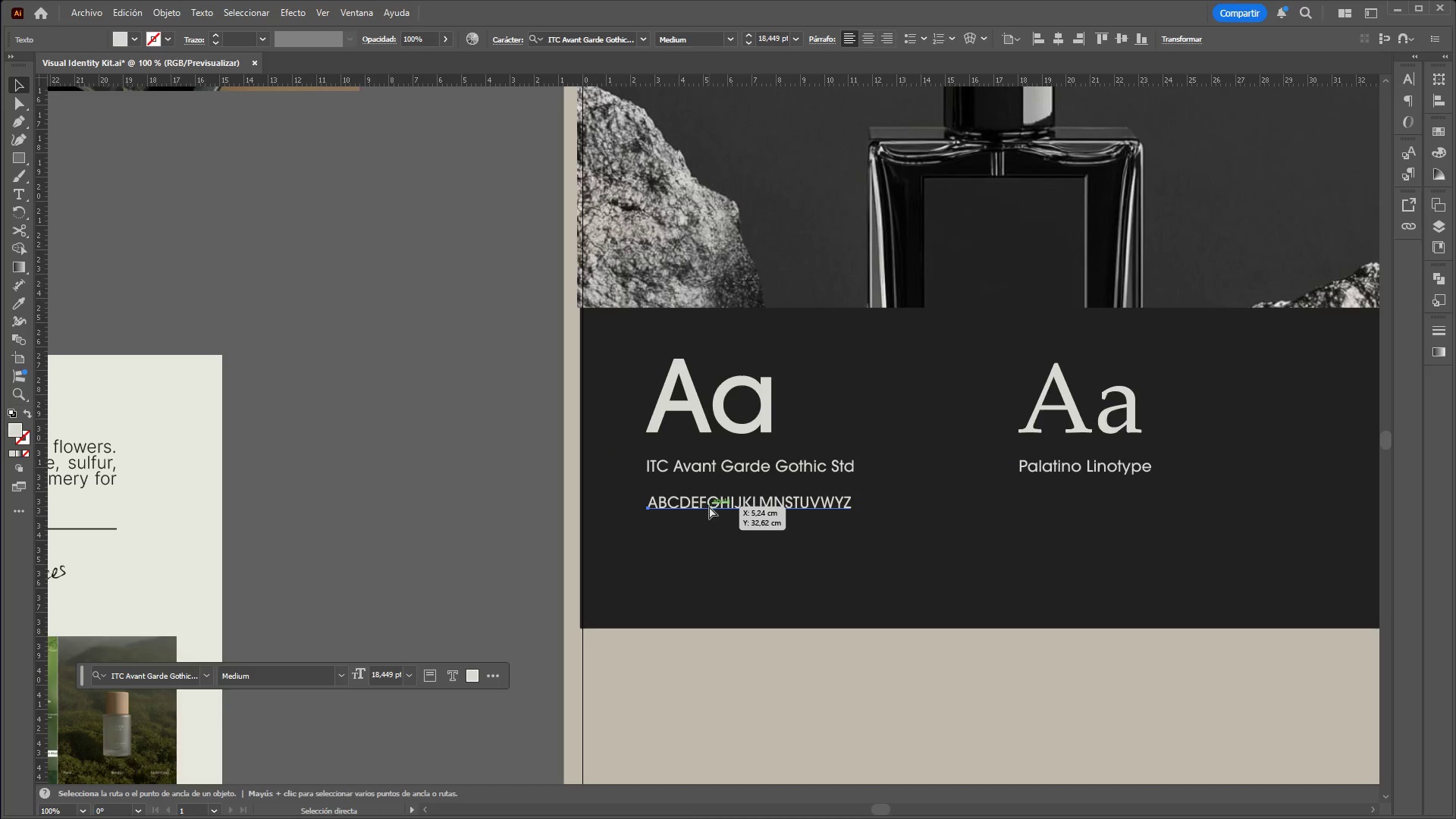 
key(Control+V)
 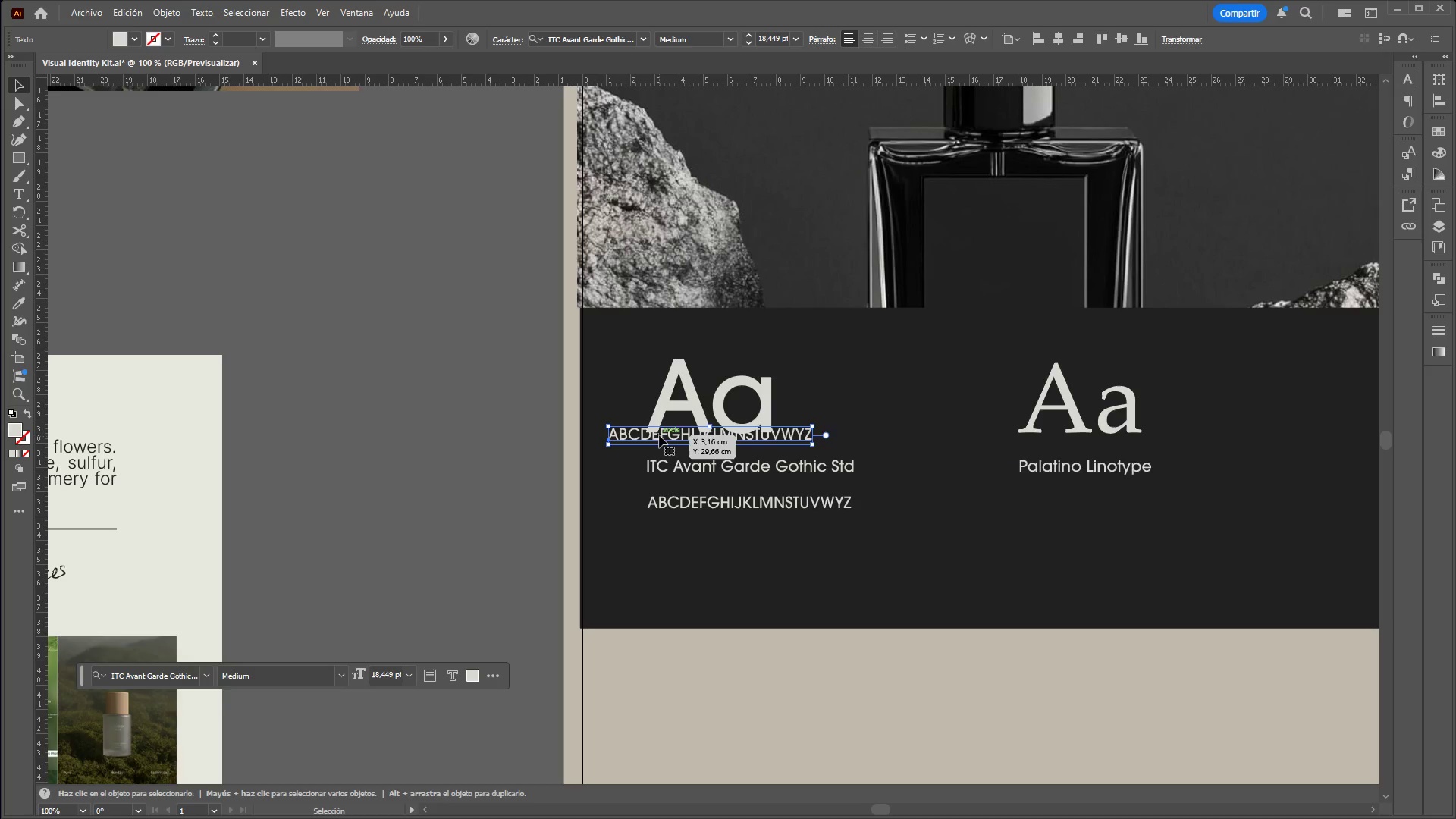 
left_click_drag(start_coordinate=[657, 434], to_coordinate=[698, 531])
 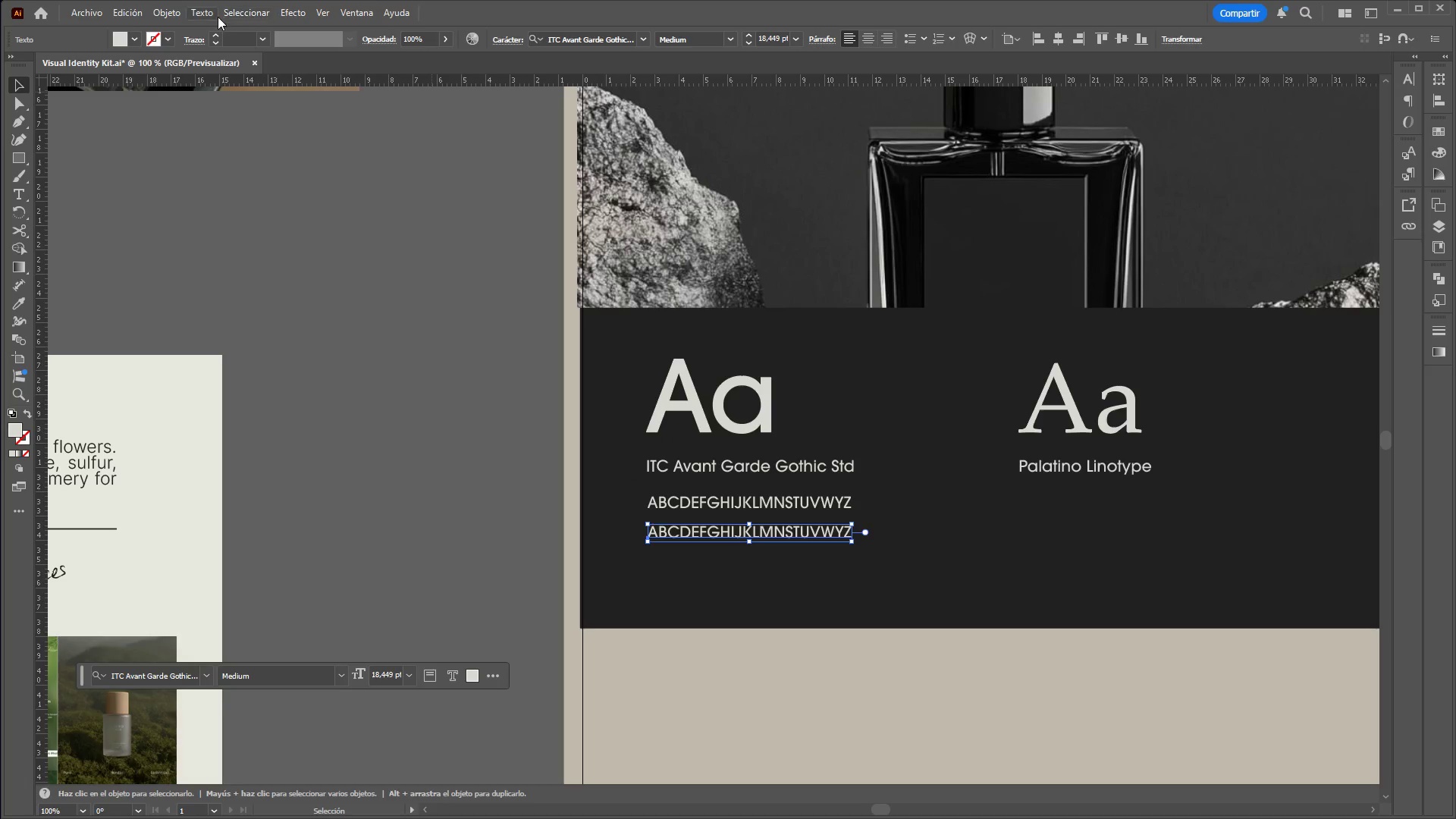 
left_click([209, 17])
 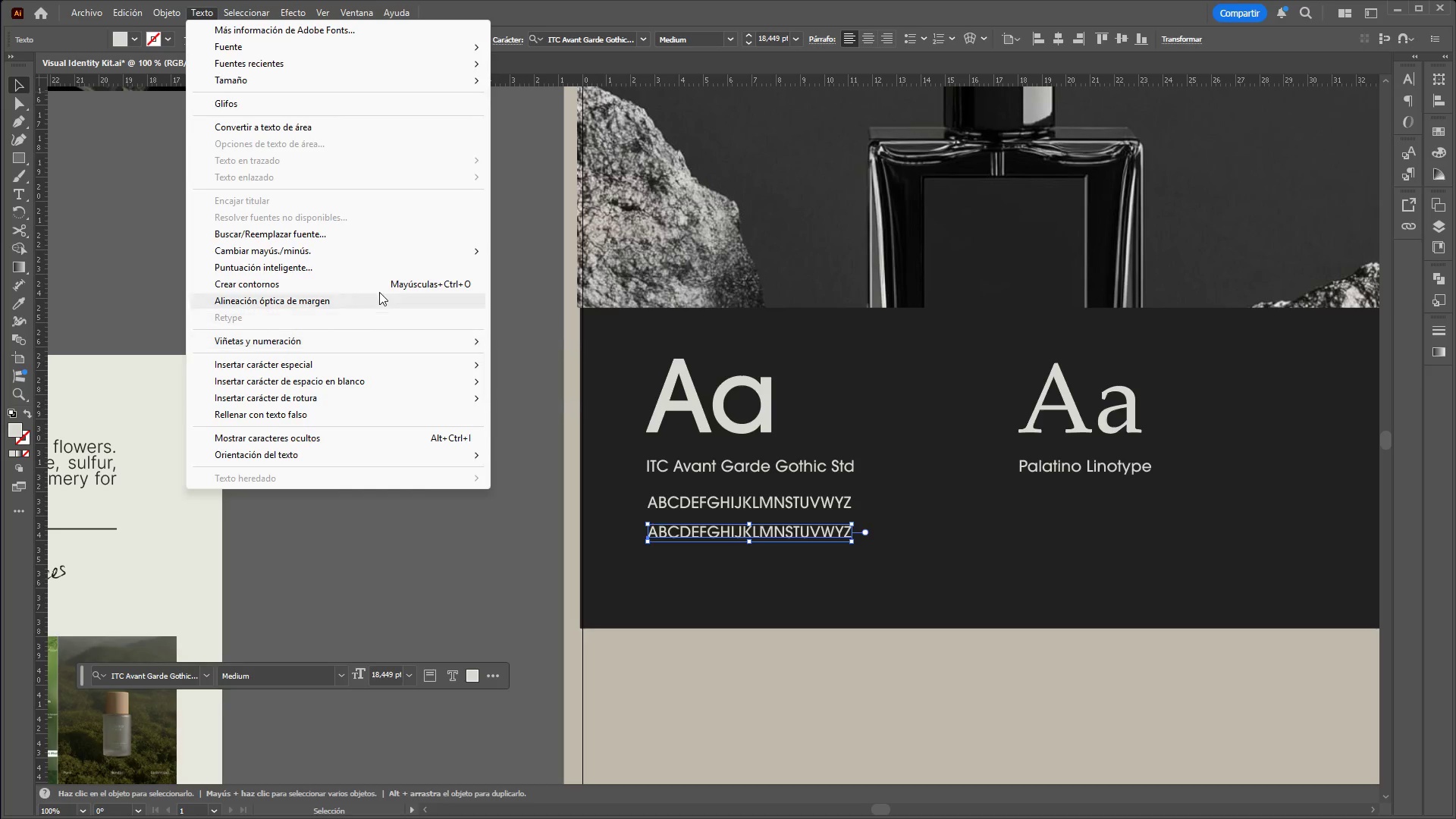 
mouse_move([391, 249])
 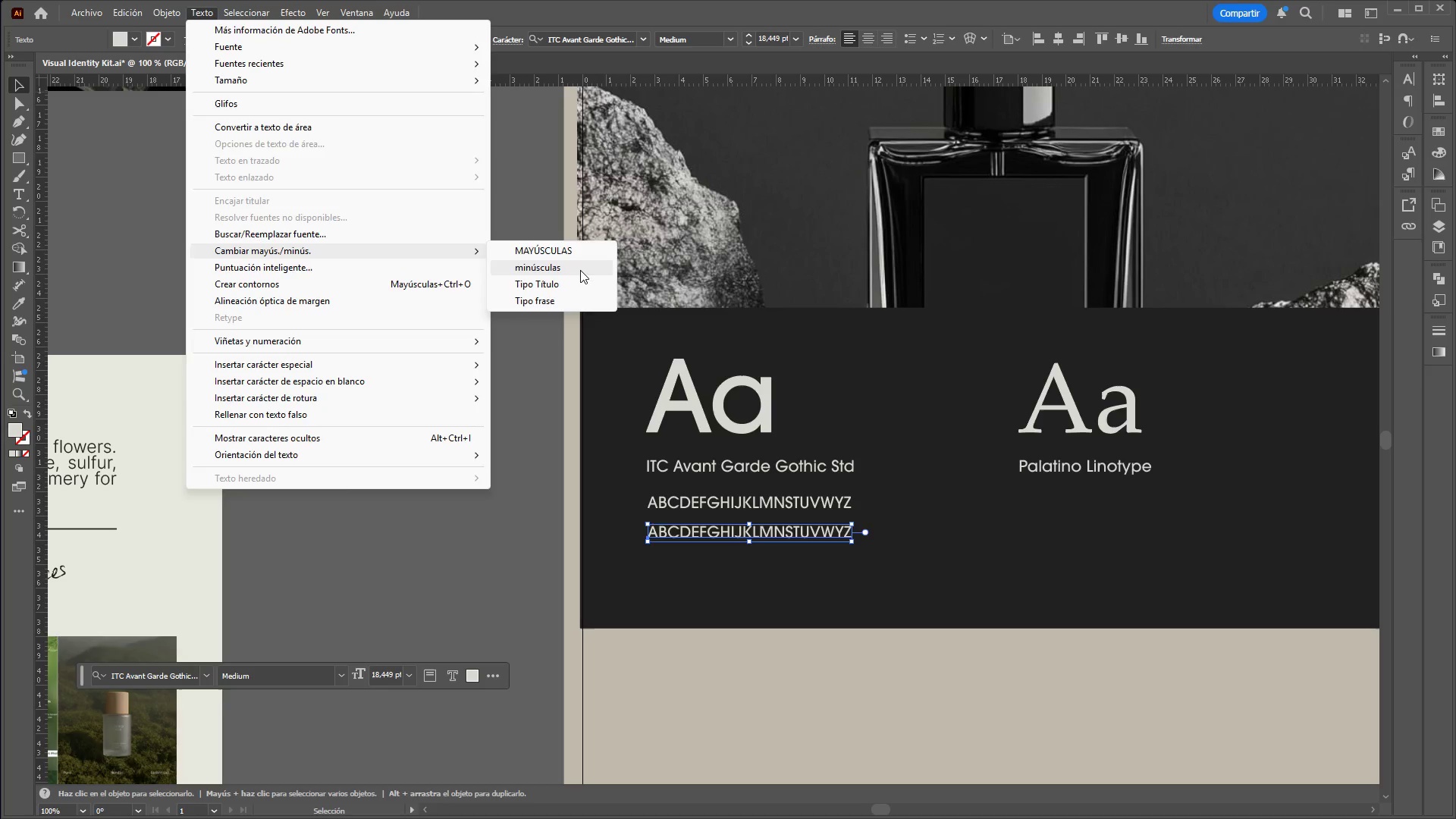 
left_click([580, 270])
 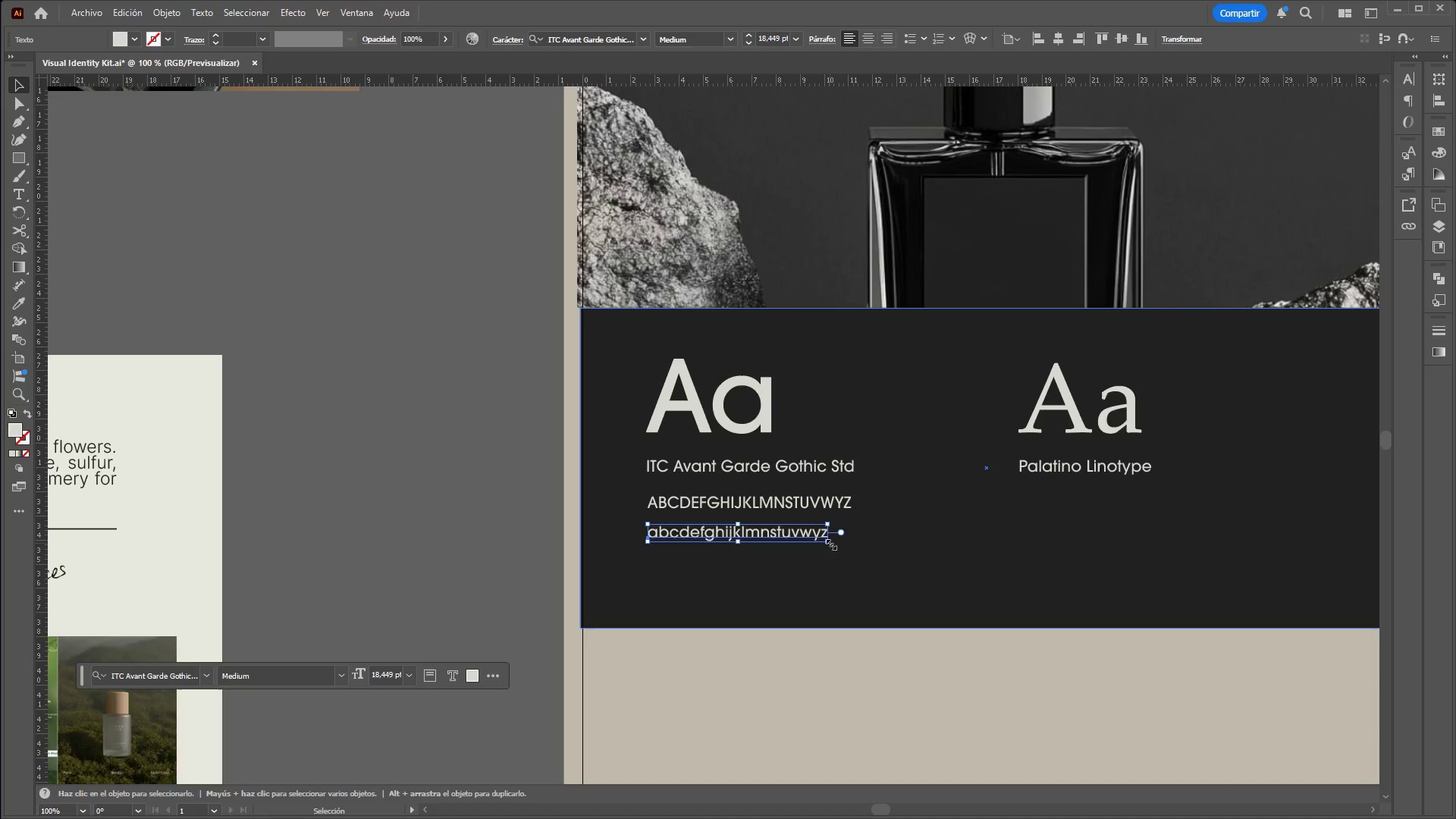 
left_click([472, 491])
 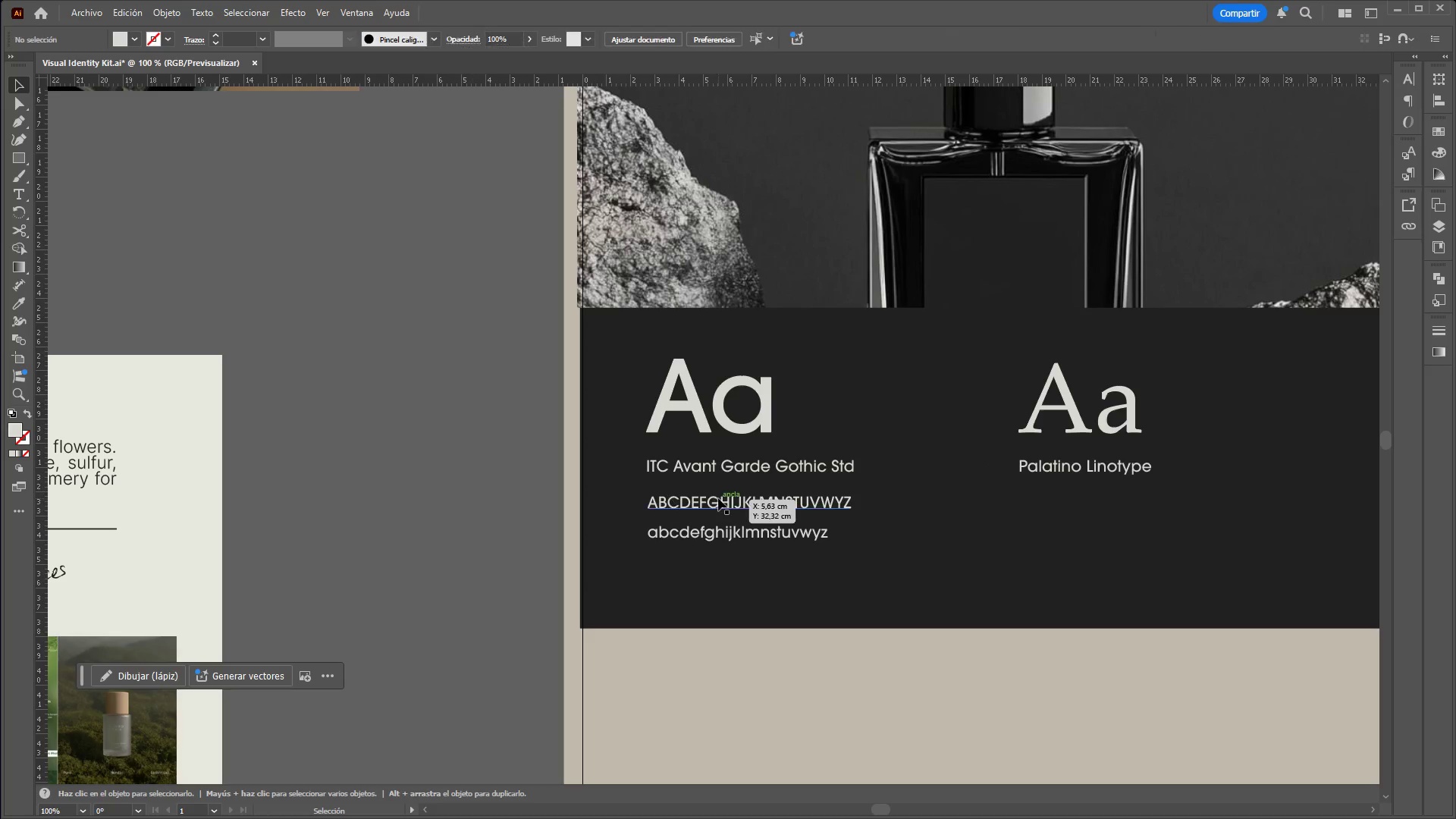 
left_click([718, 498])
 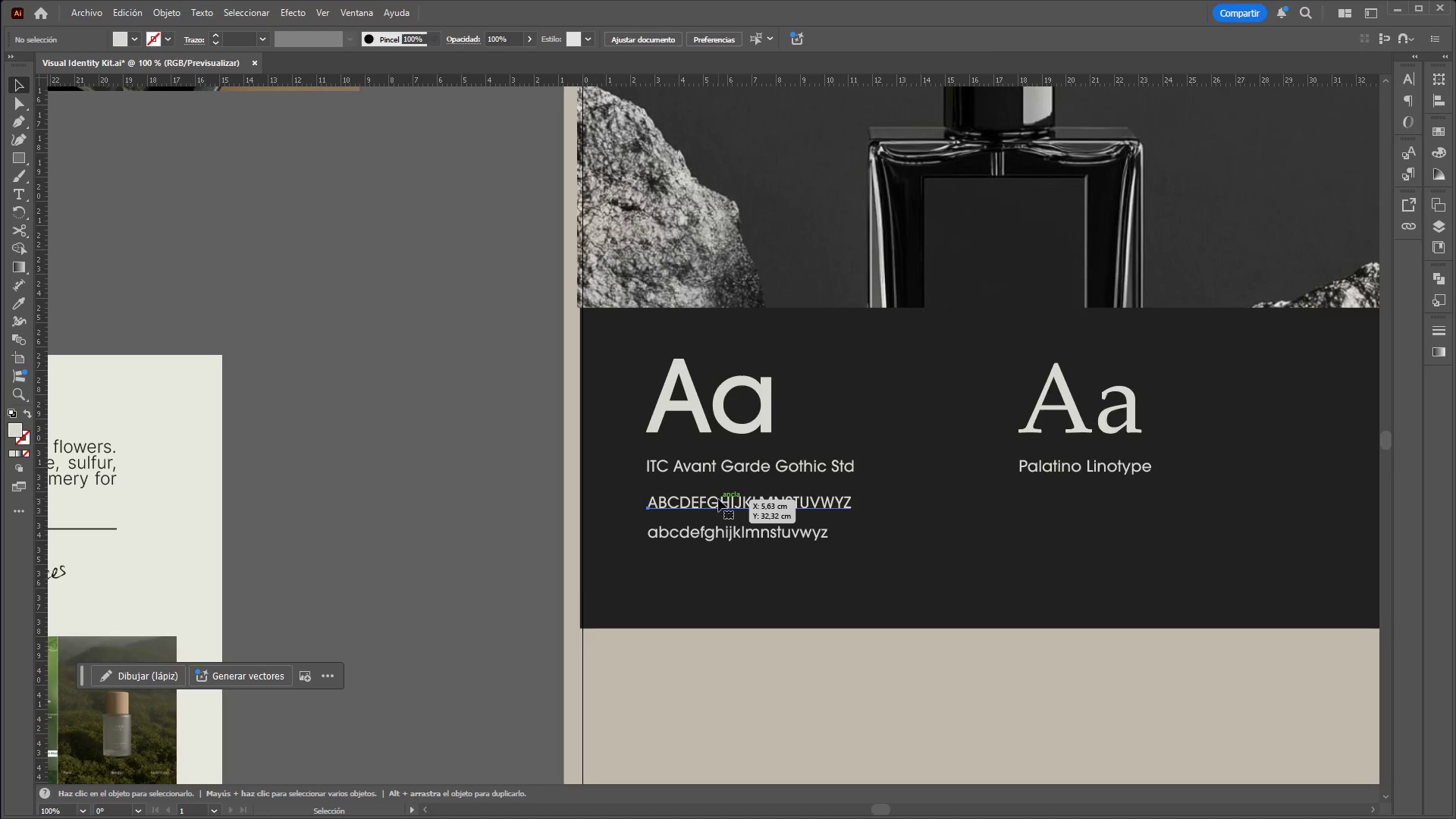 
hold_key(key=ShiftLeft, duration=1.03)
left_click([698, 529])
 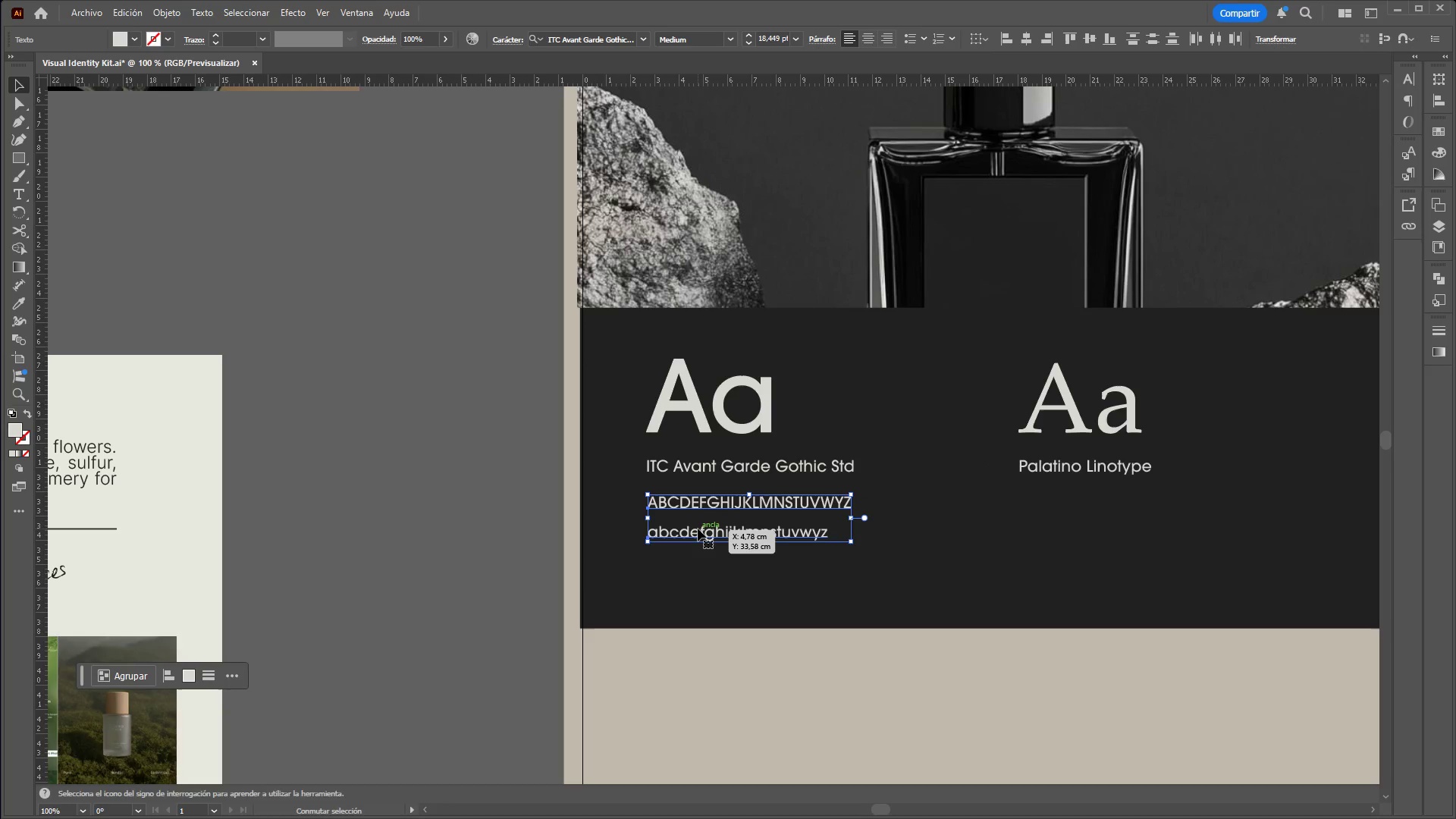 
key(Control+C)
 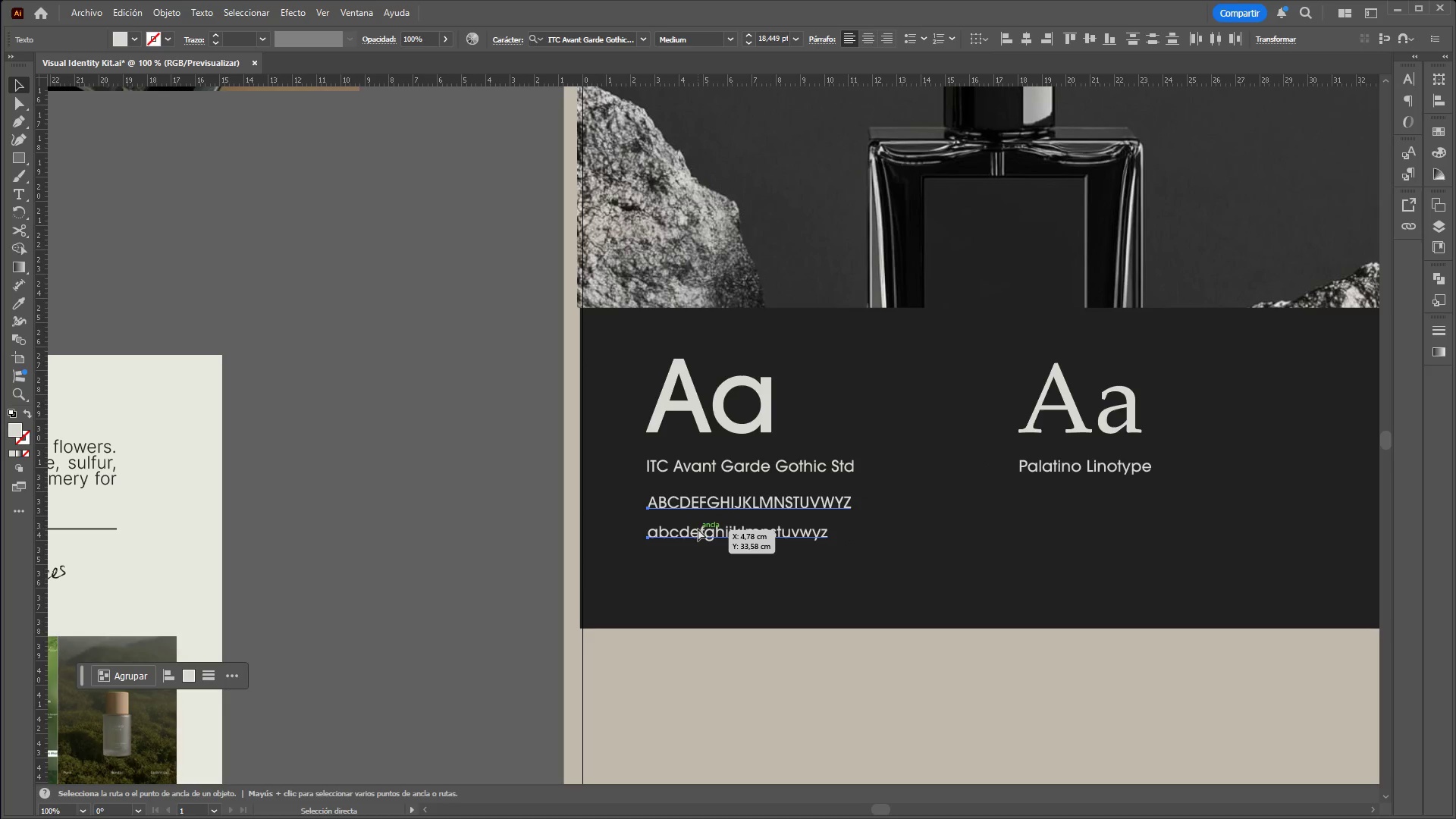 
key(Control+V)
 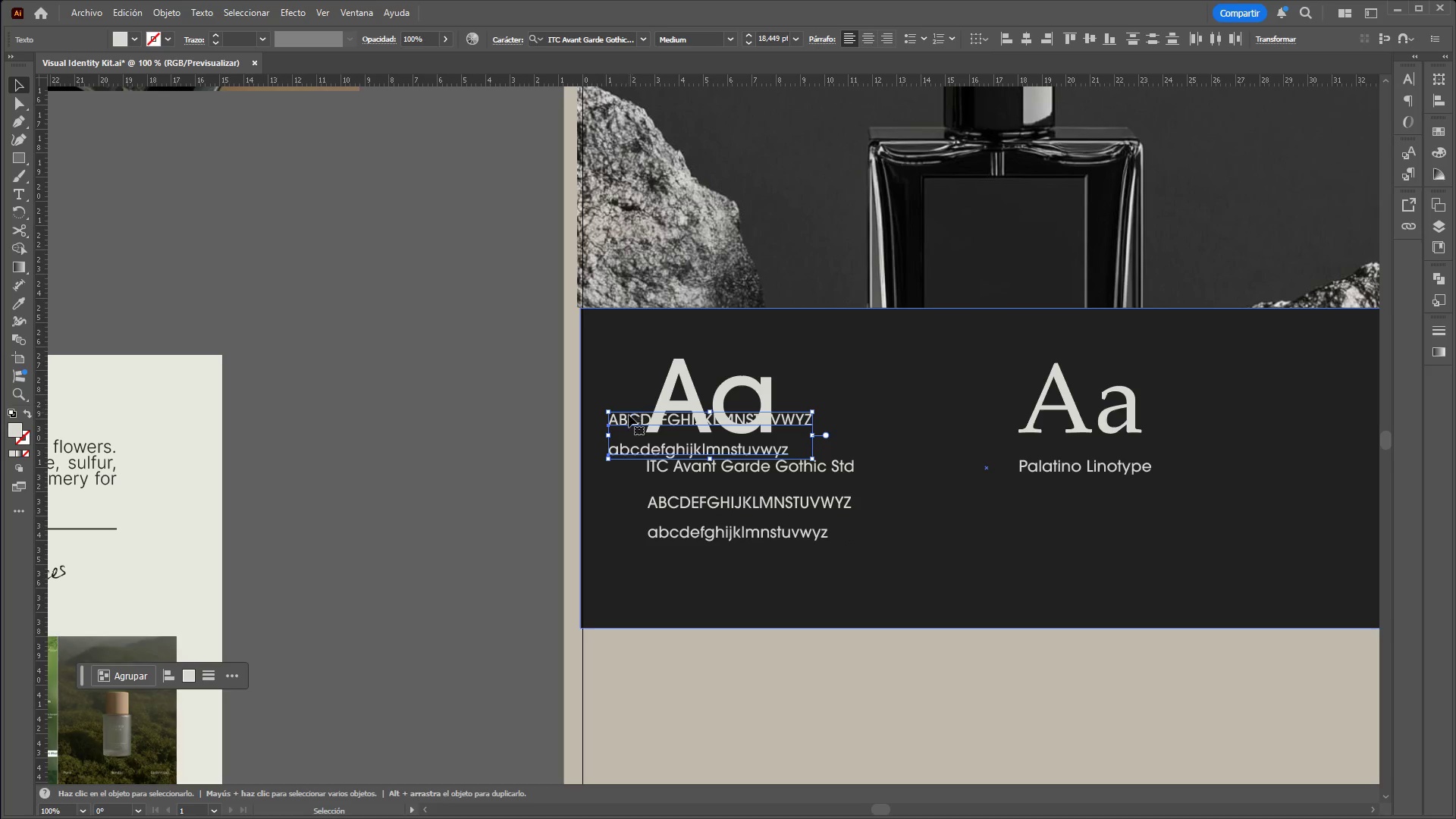 
left_click_drag(start_coordinate=[628, 416], to_coordinate=[1037, 500])
 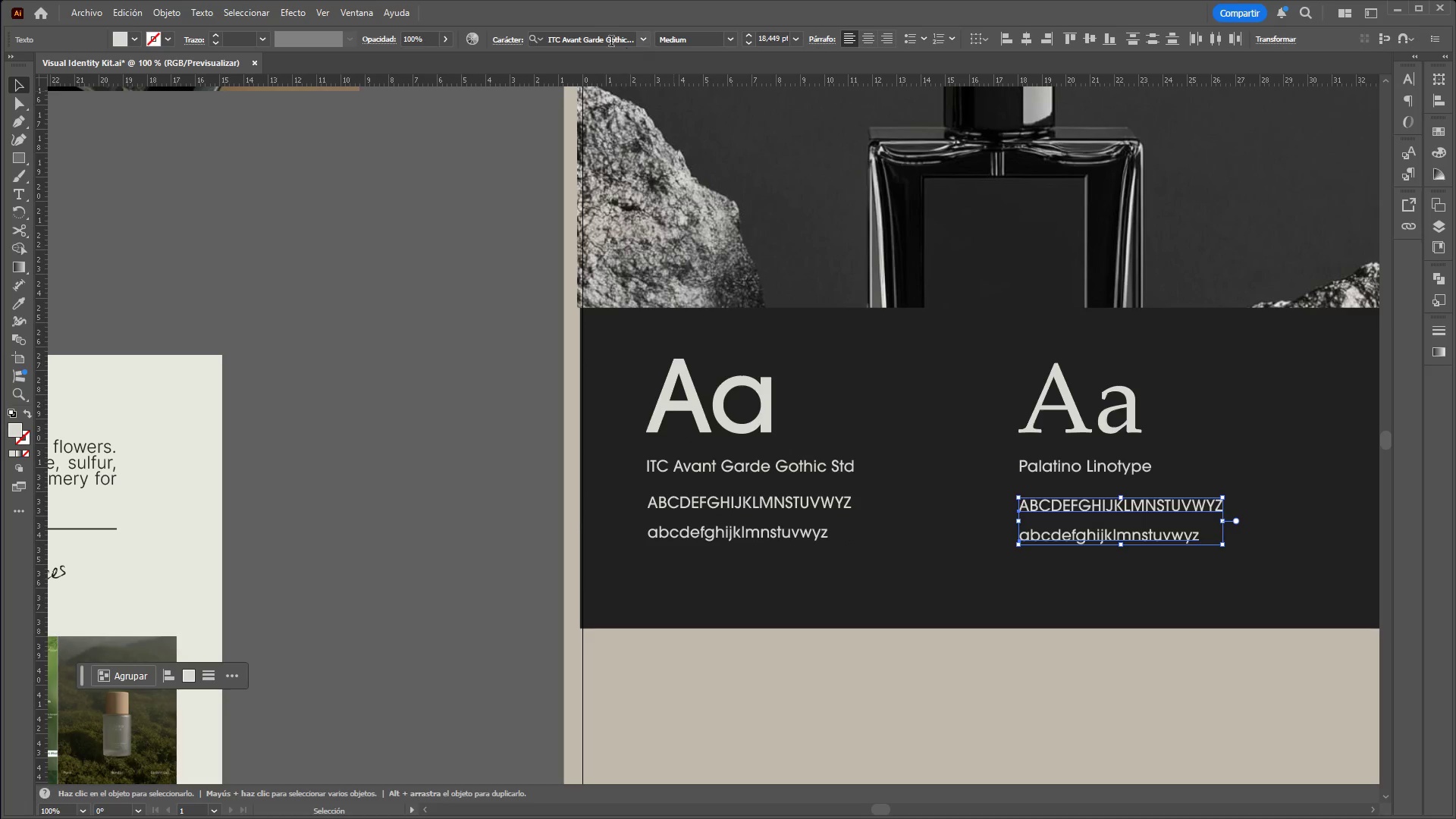 
left_click([609, 42])
 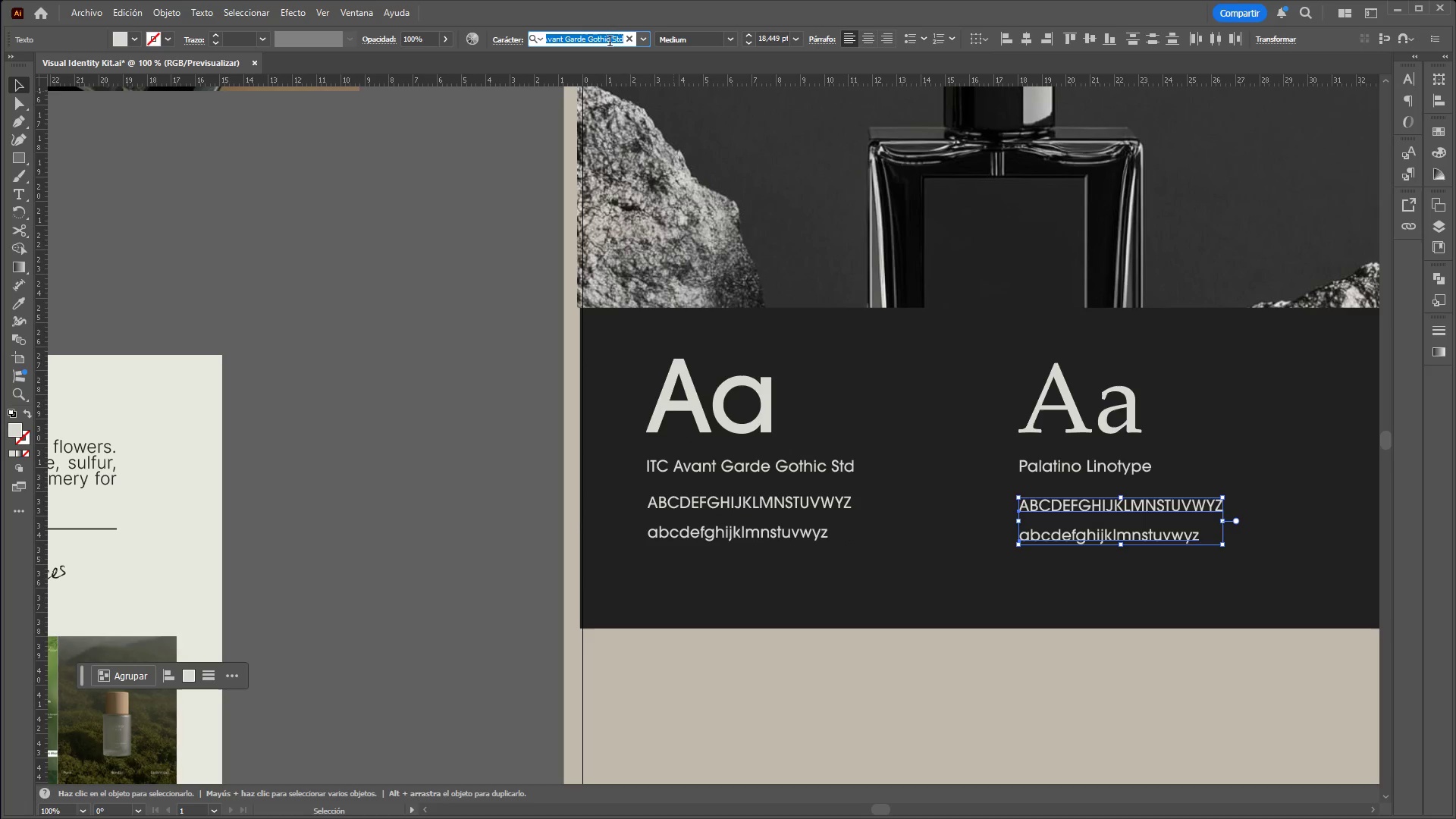 
type(pala)
 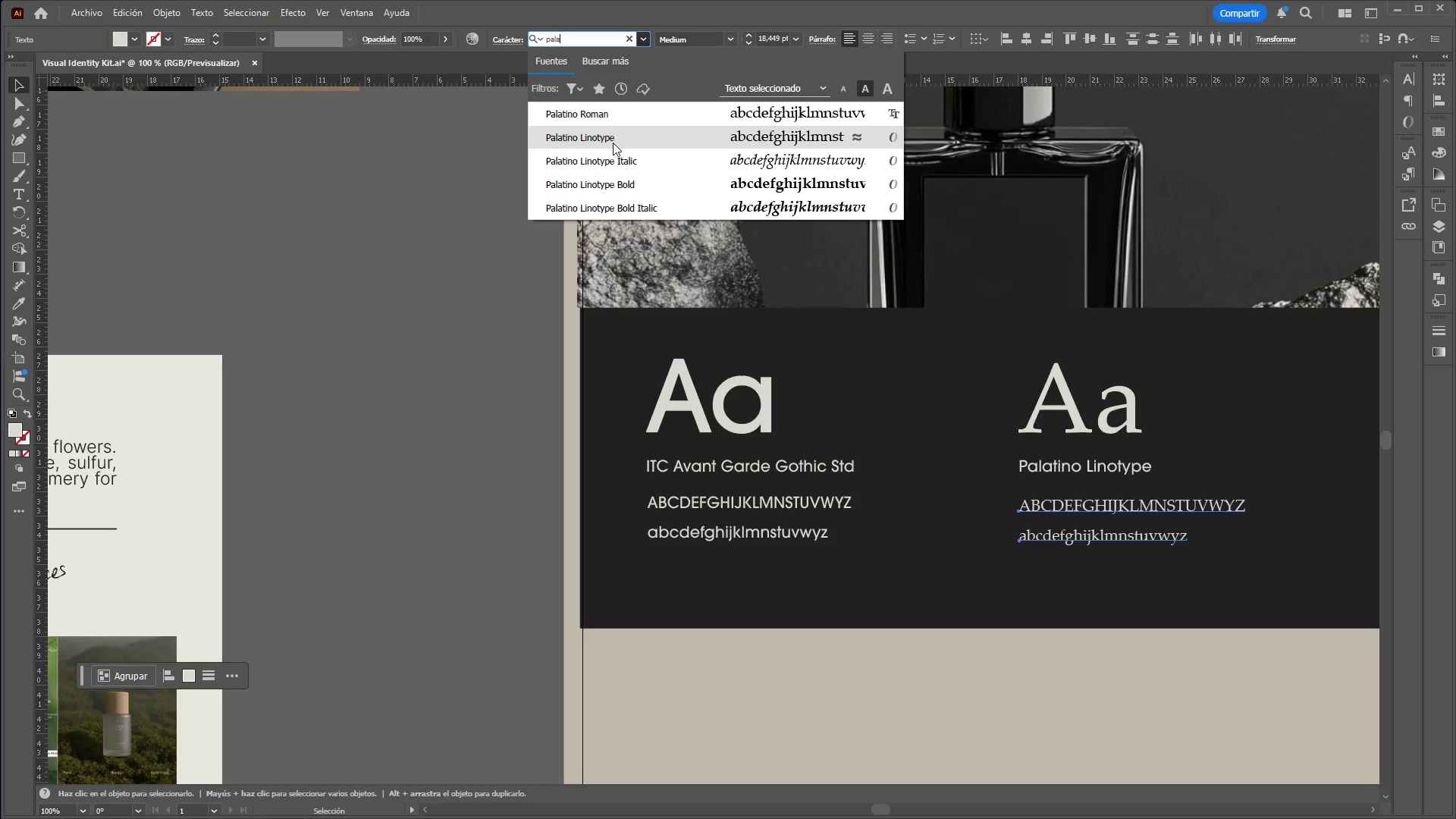 
left_click([613, 143])
 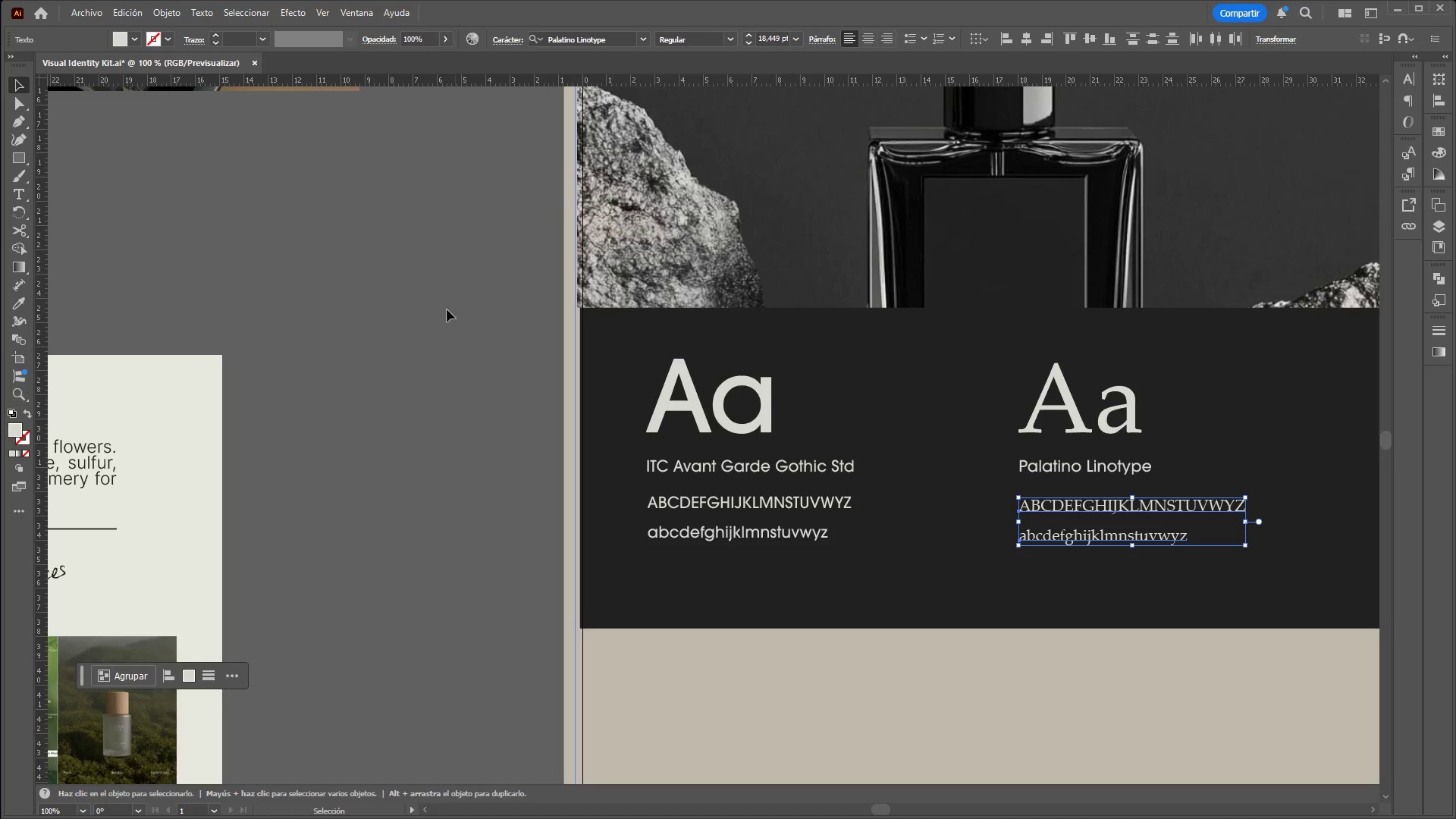 
double_click([440, 322])
 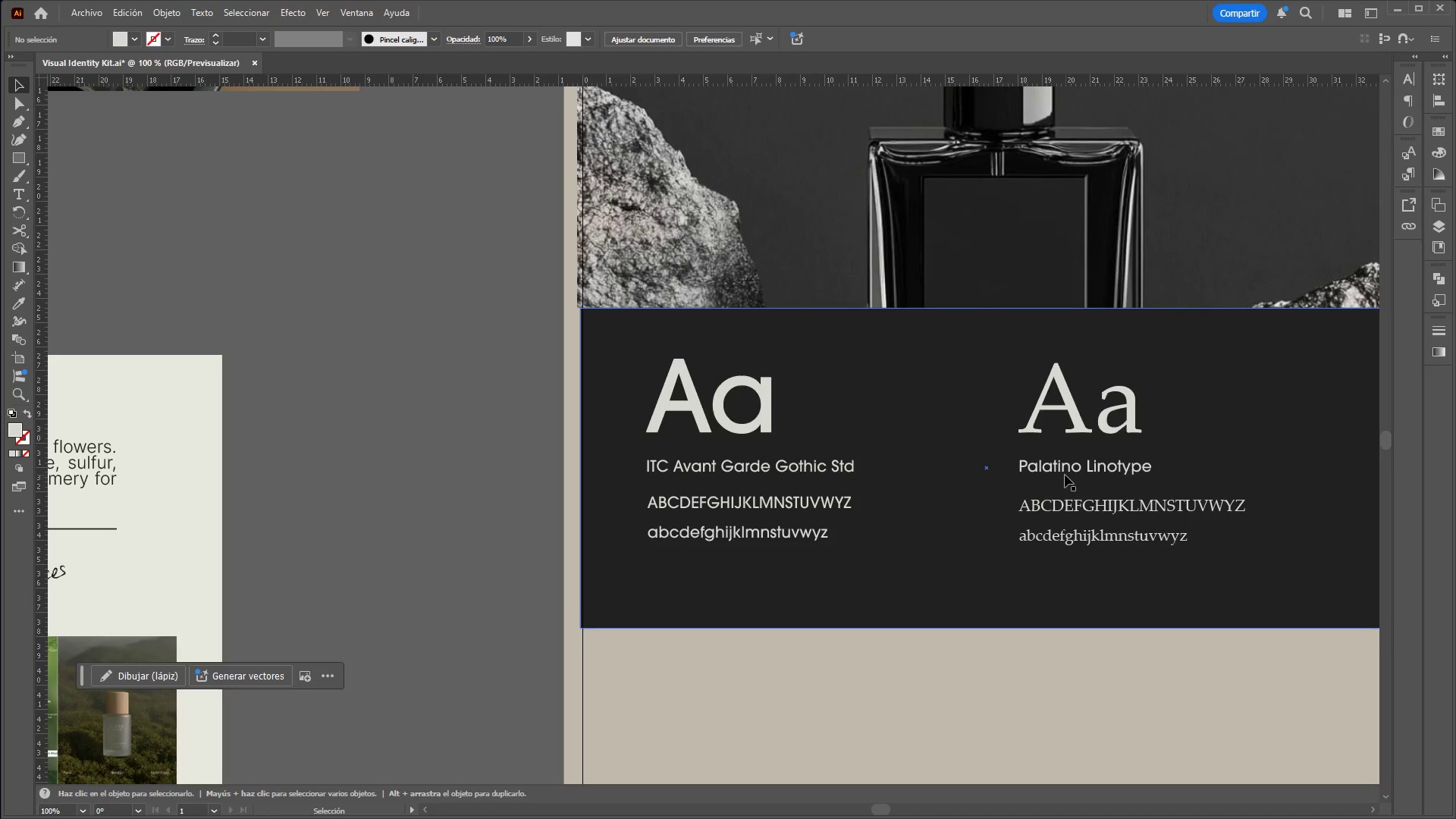 
left_click([1064, 473])
 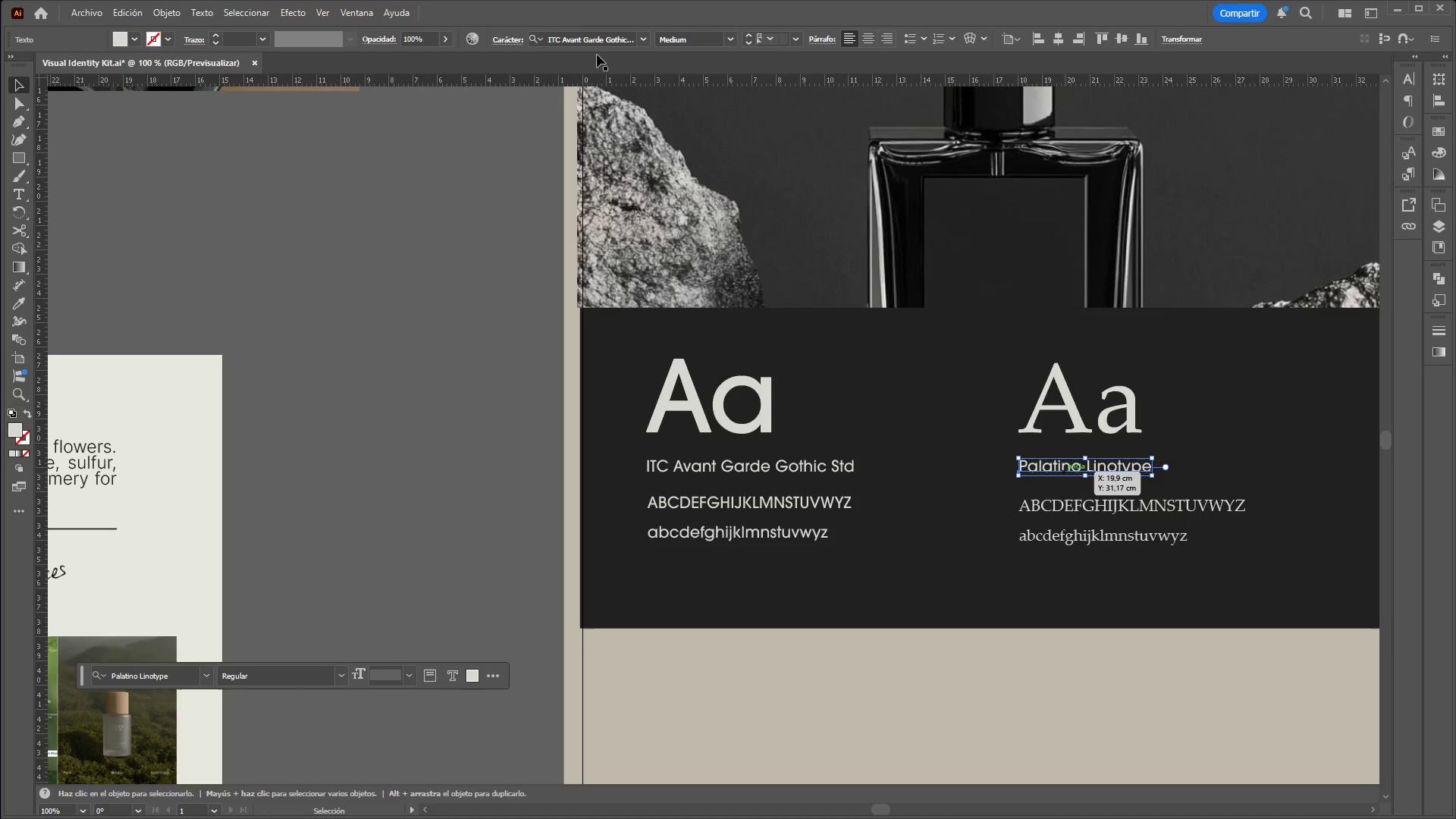 
left_click([583, 41])
 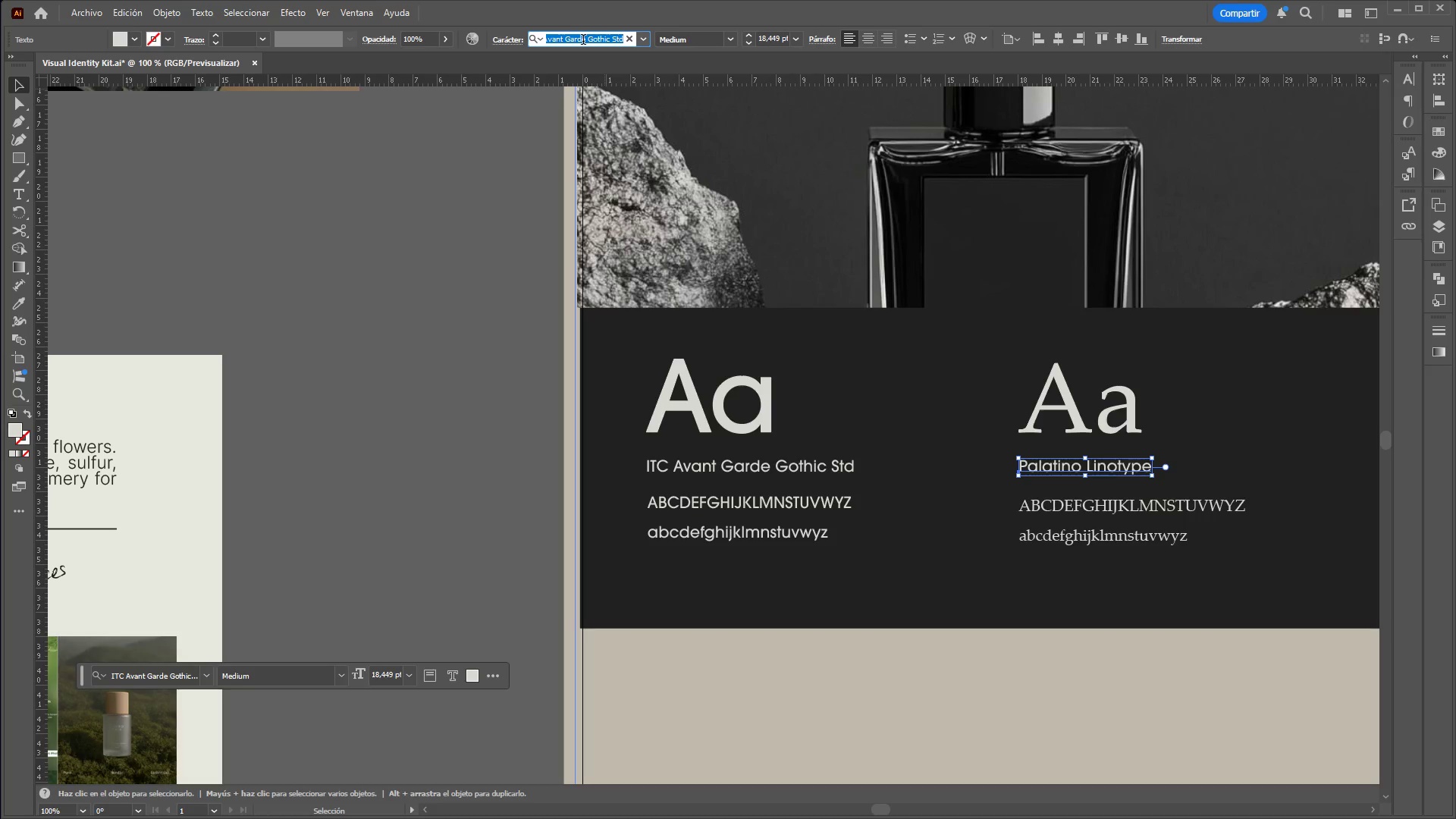 
type(pala)
 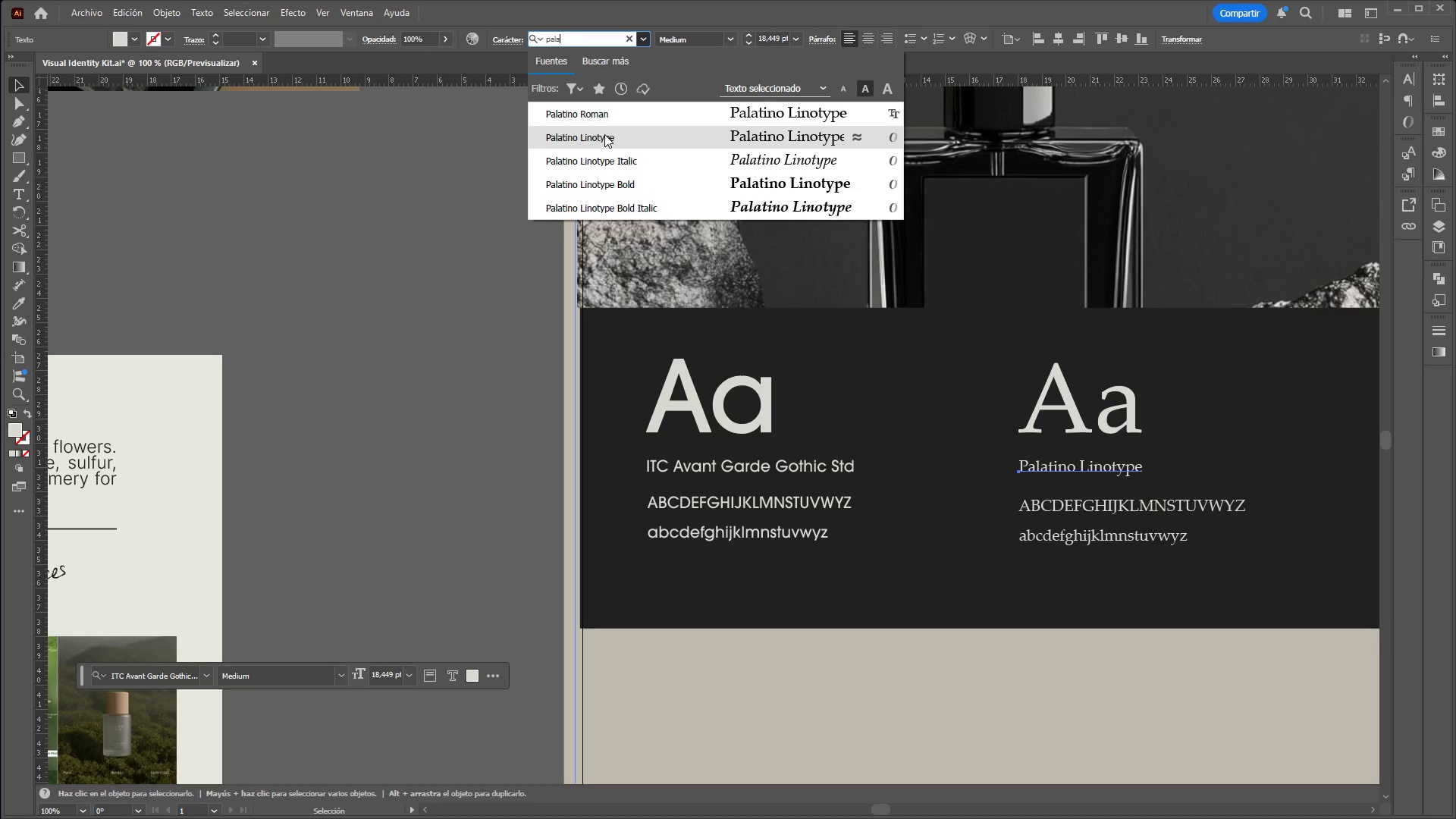 
left_click([604, 134])
 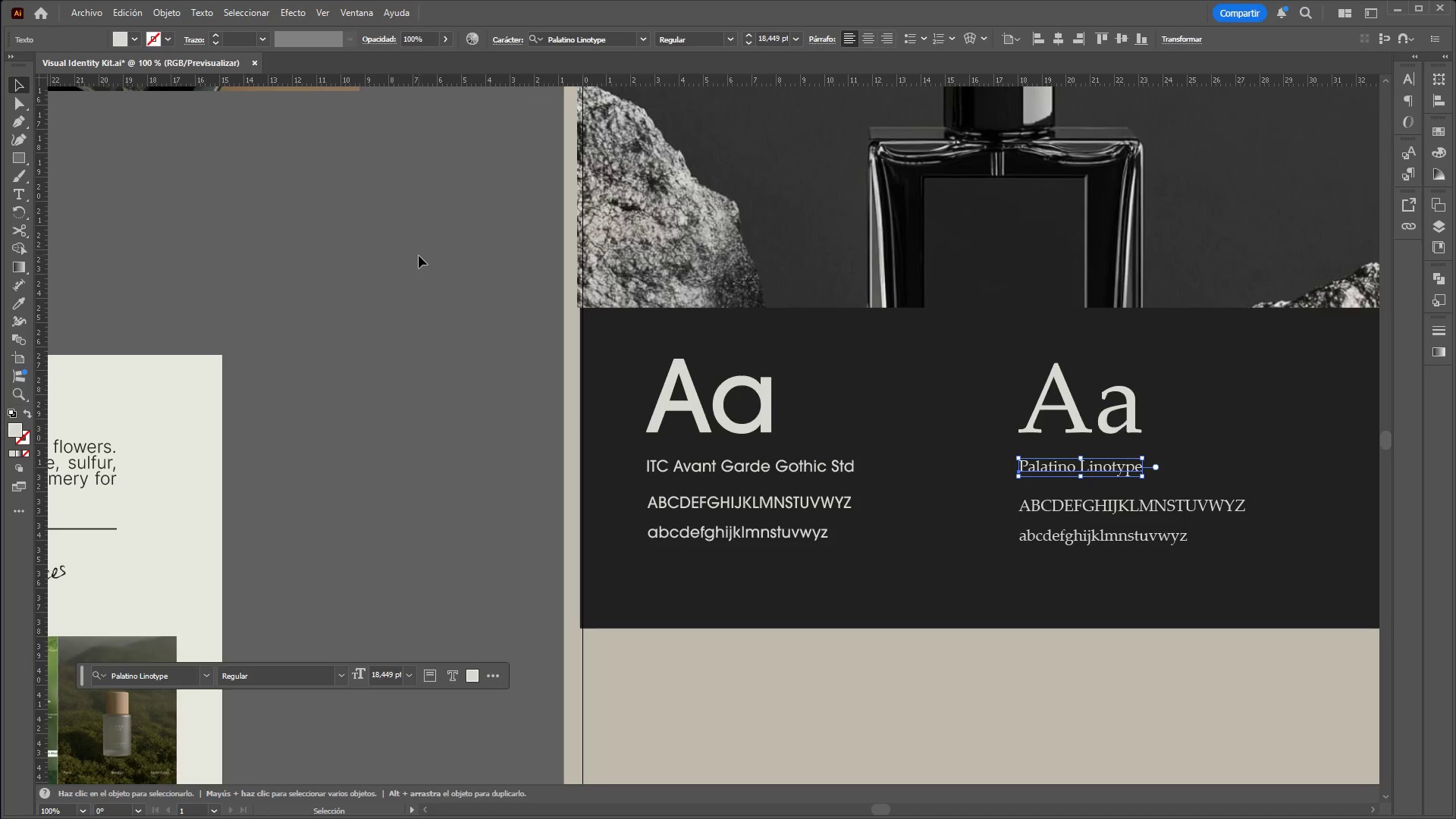 
left_click([419, 256])
 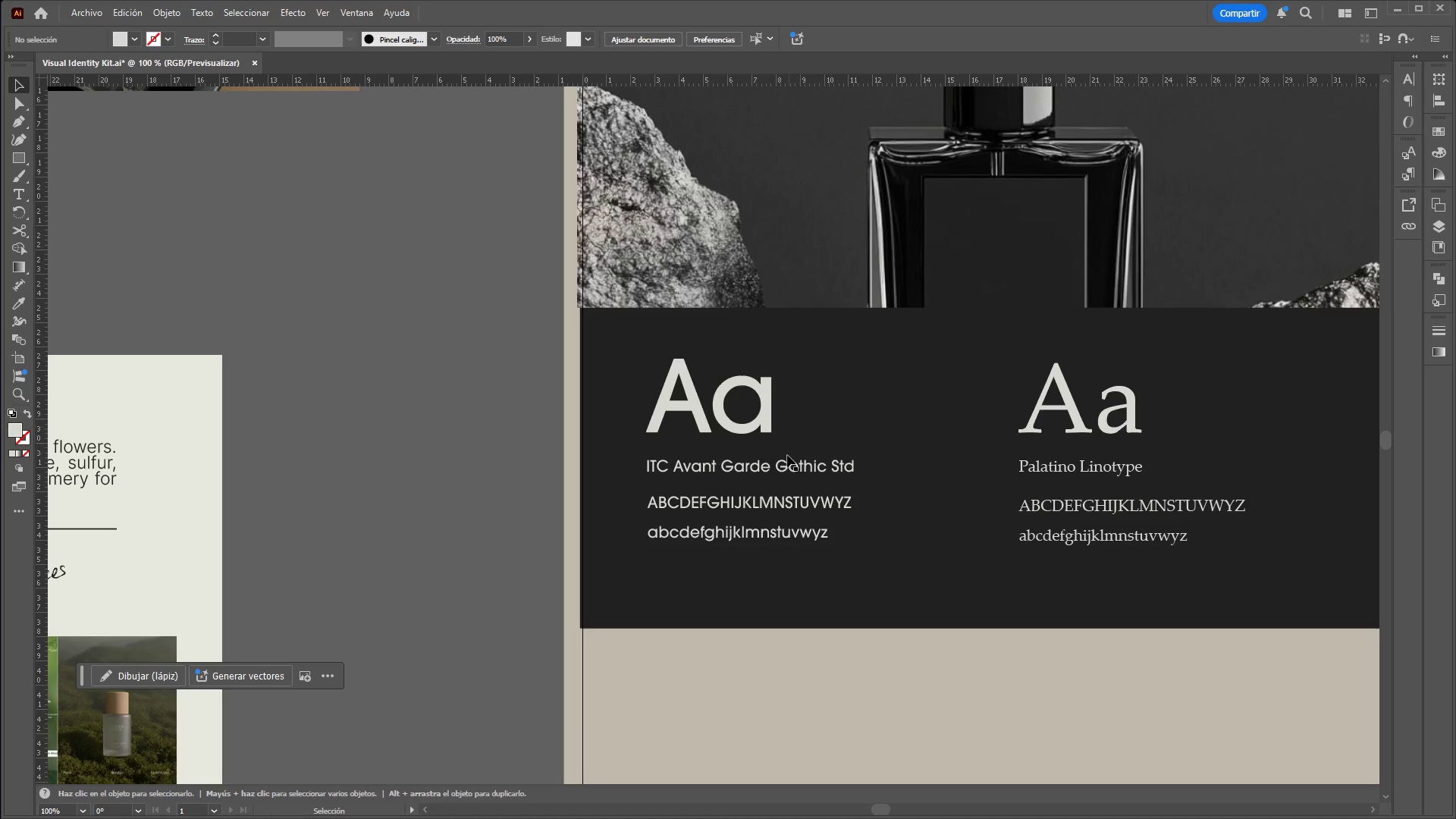 
left_click([784, 461])
 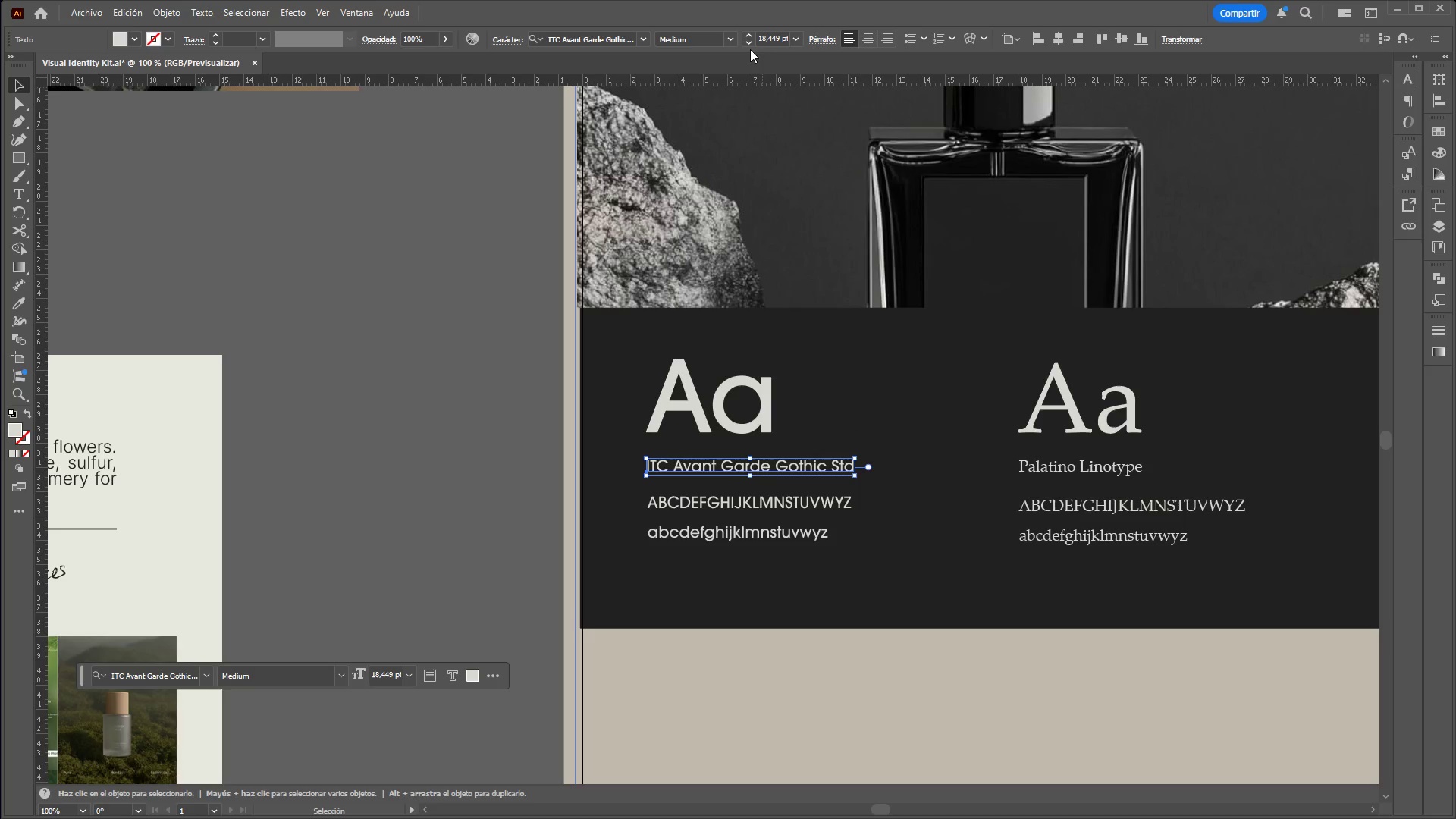 
left_click([732, 42])
 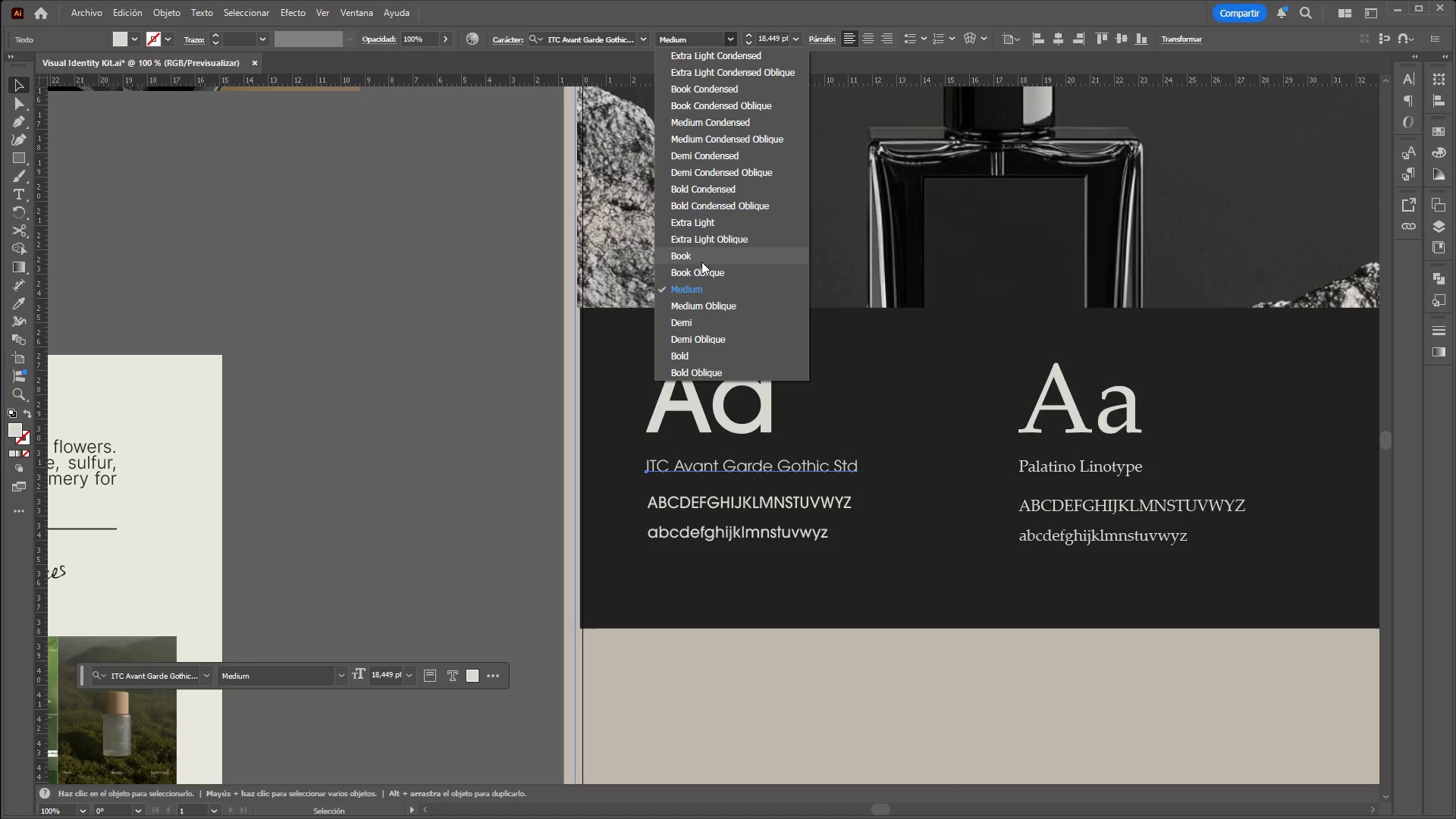 
double_click([443, 353])
 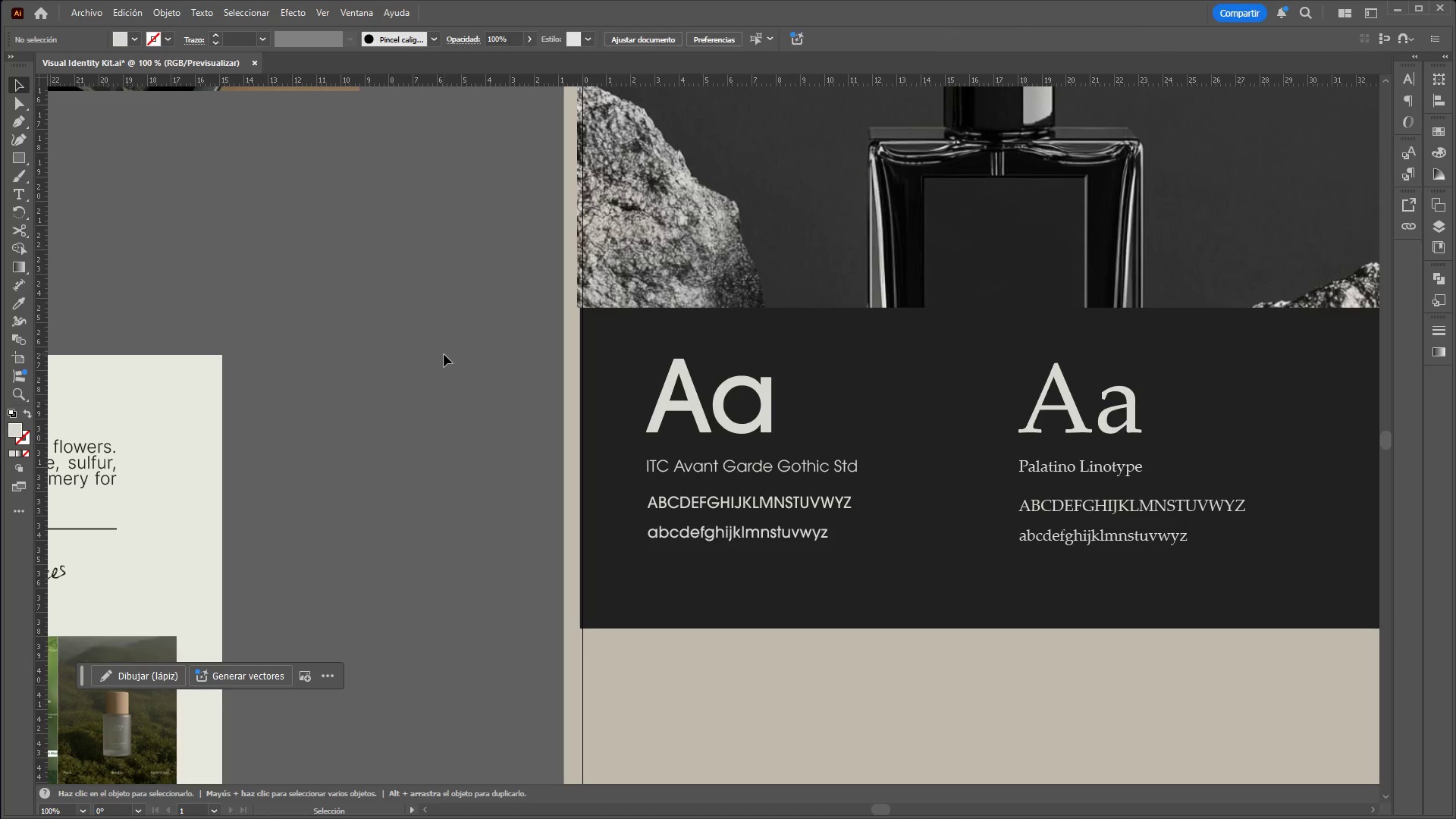 
hold_key(key=ControlLeft, duration=0.89)
hold_key(key=AltLeft, duration=0.88)
scroll: coordinate [918, 475], scroll_direction: none, amount: 0.0
 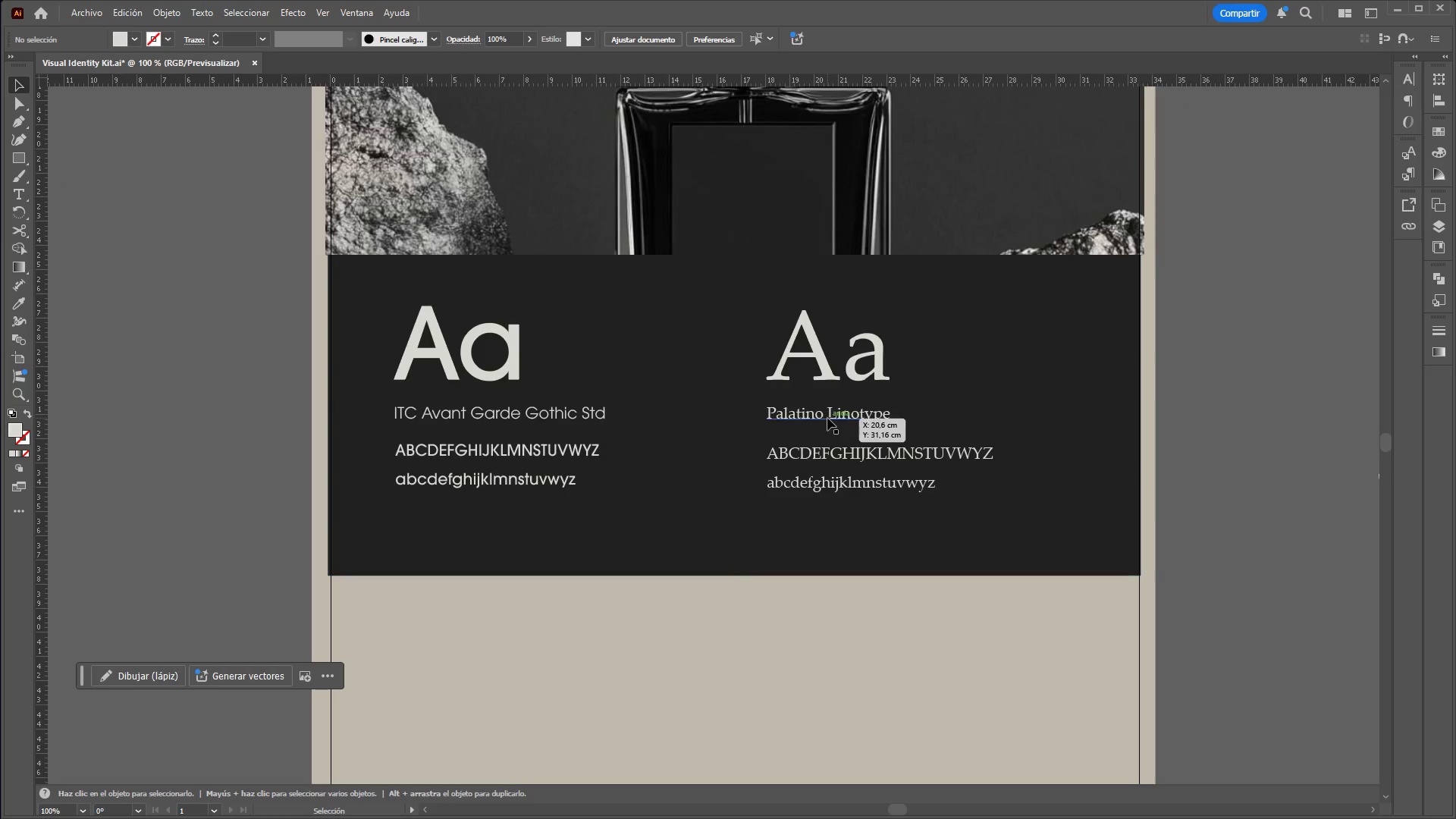 
left_click([827, 418])
 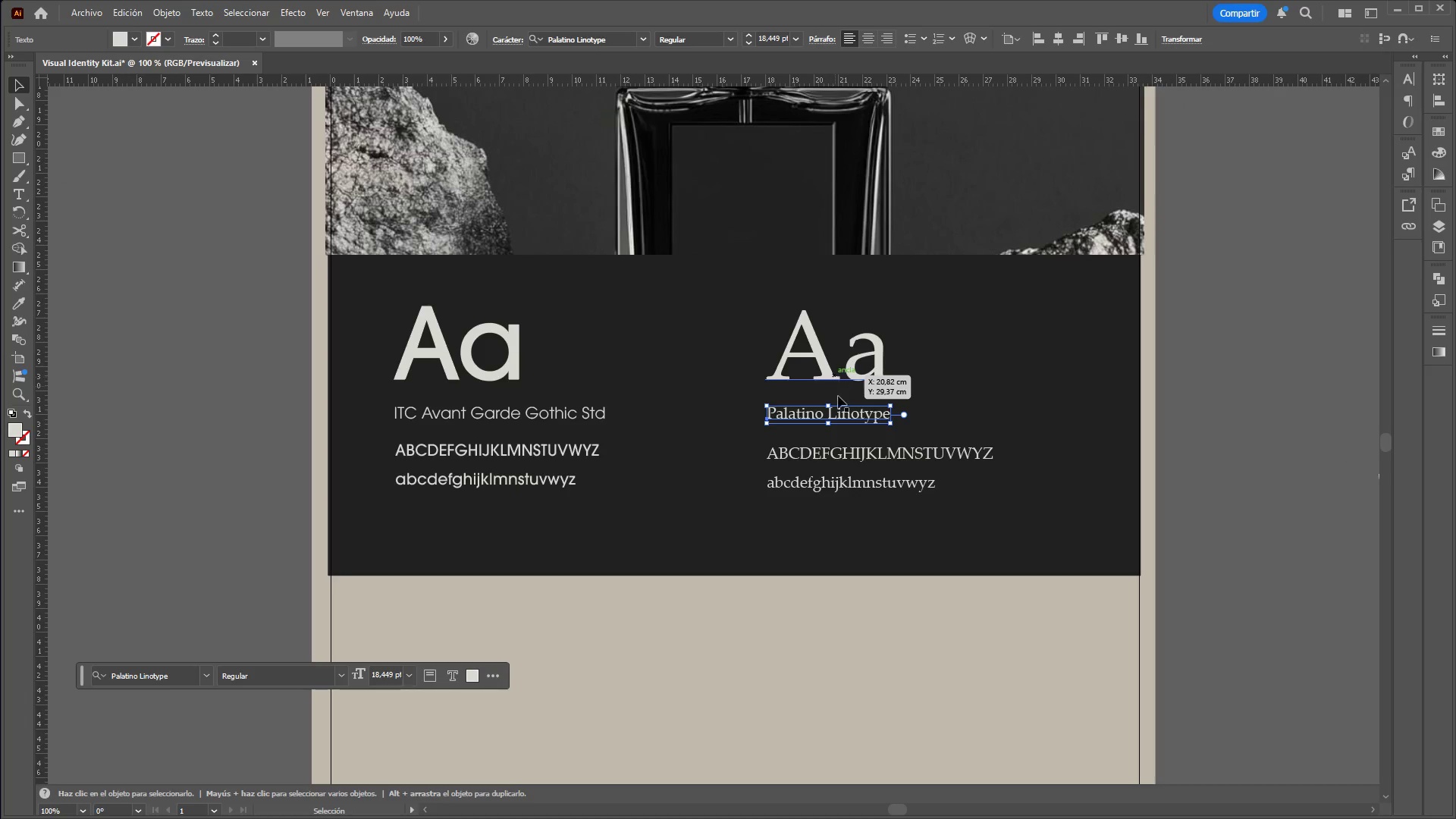 
hold_key(key=ShiftLeft, duration=1.5)
left_click([858, 453])
 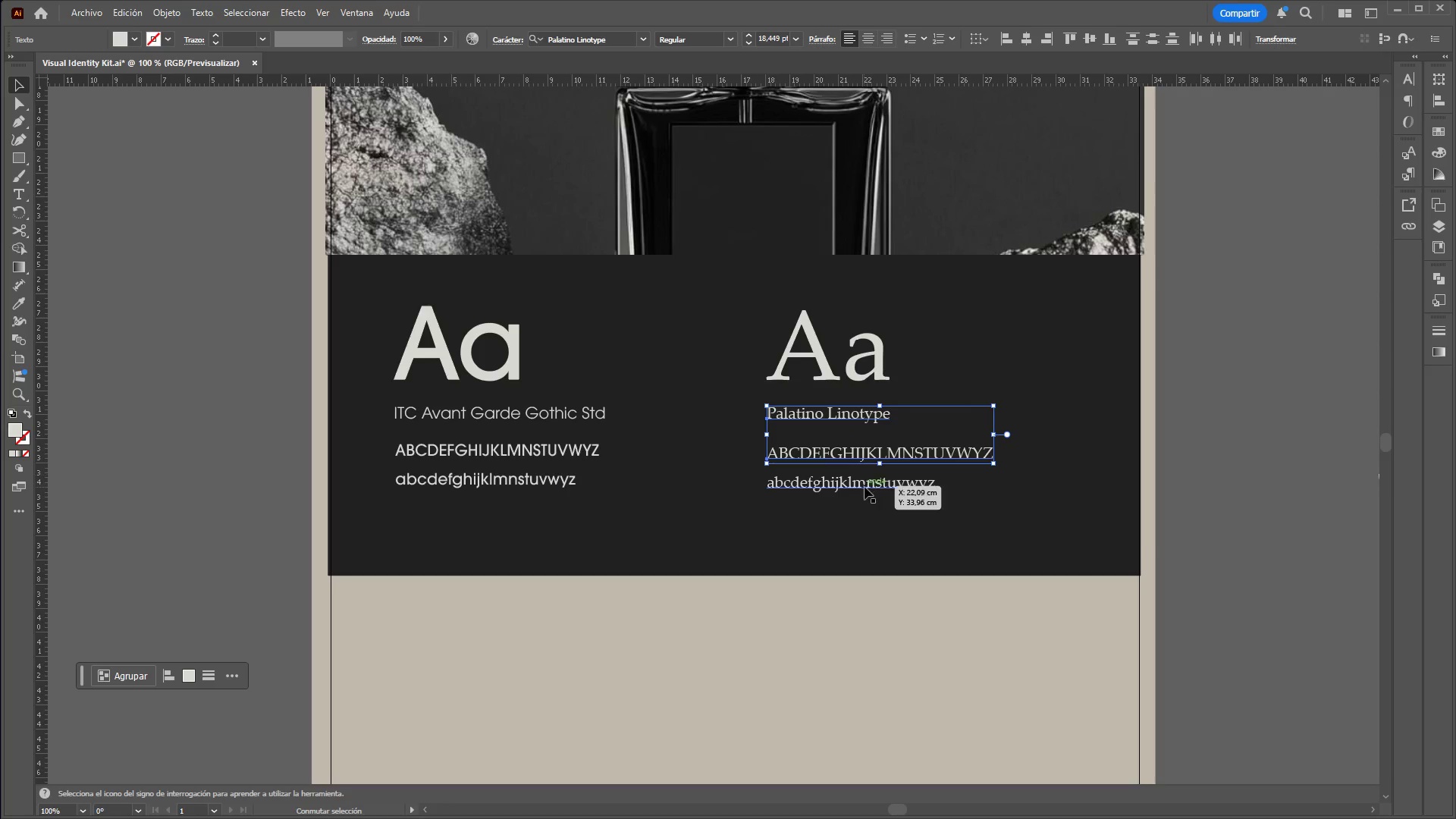 
left_click([865, 486])
 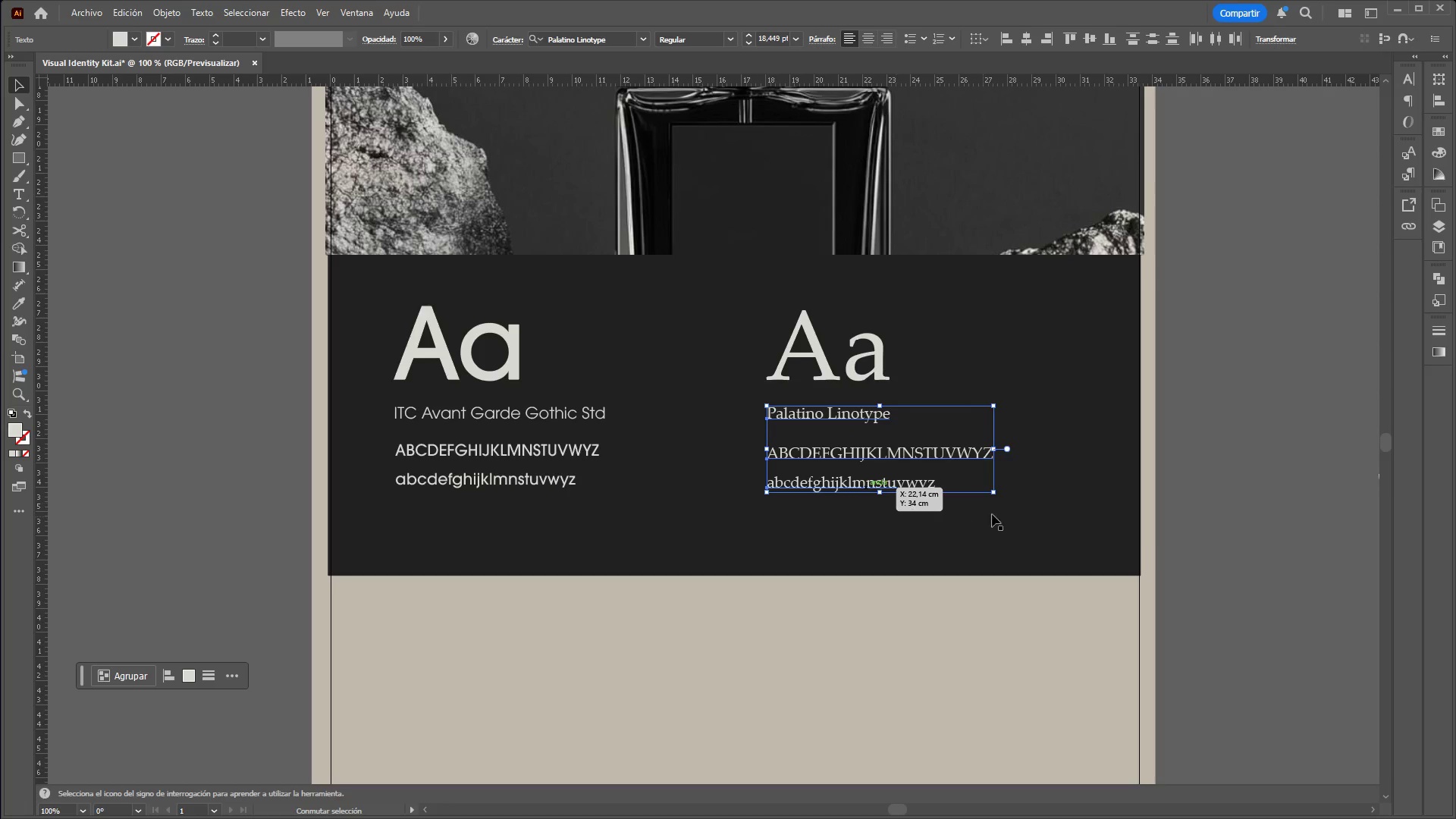 
hold_key(key=ShiftLeft, duration=1.5)
left_click_drag(start_coordinate=[997, 494], to_coordinate=[1100, 556])
 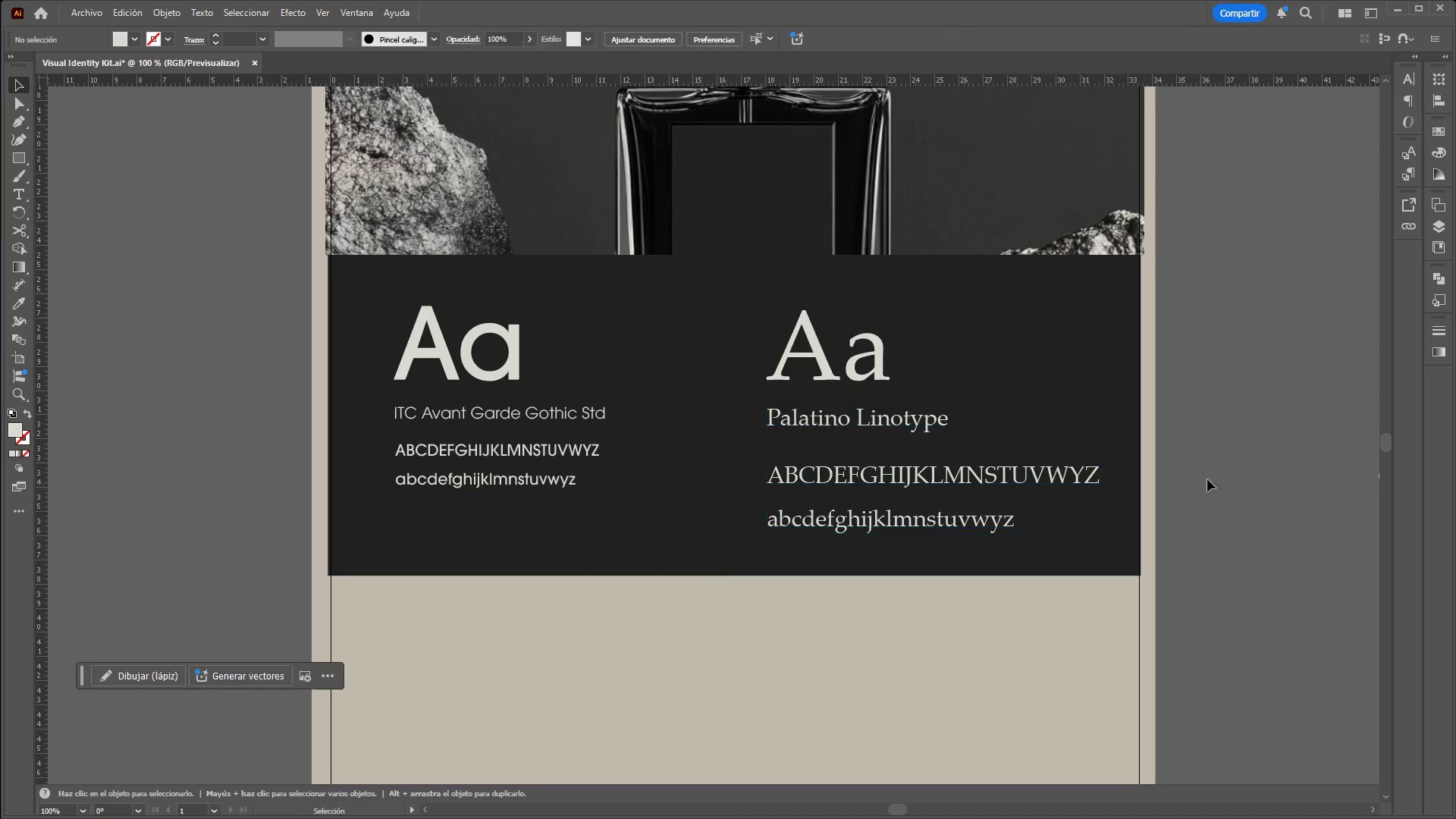 
hold_key(key=ShiftLeft, duration=1.5)
 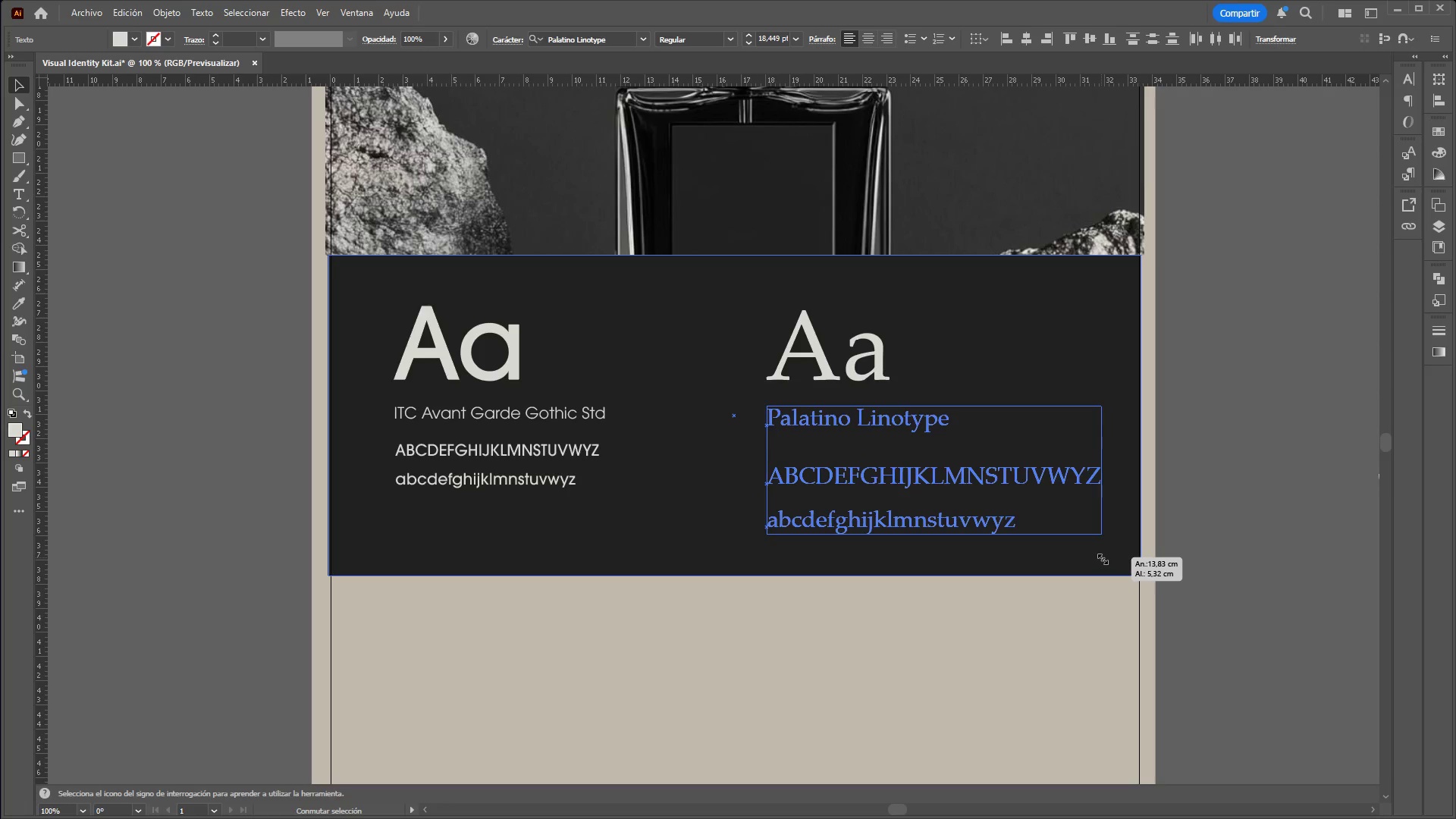 
hold_key(key=ShiftLeft, duration=1.53)
 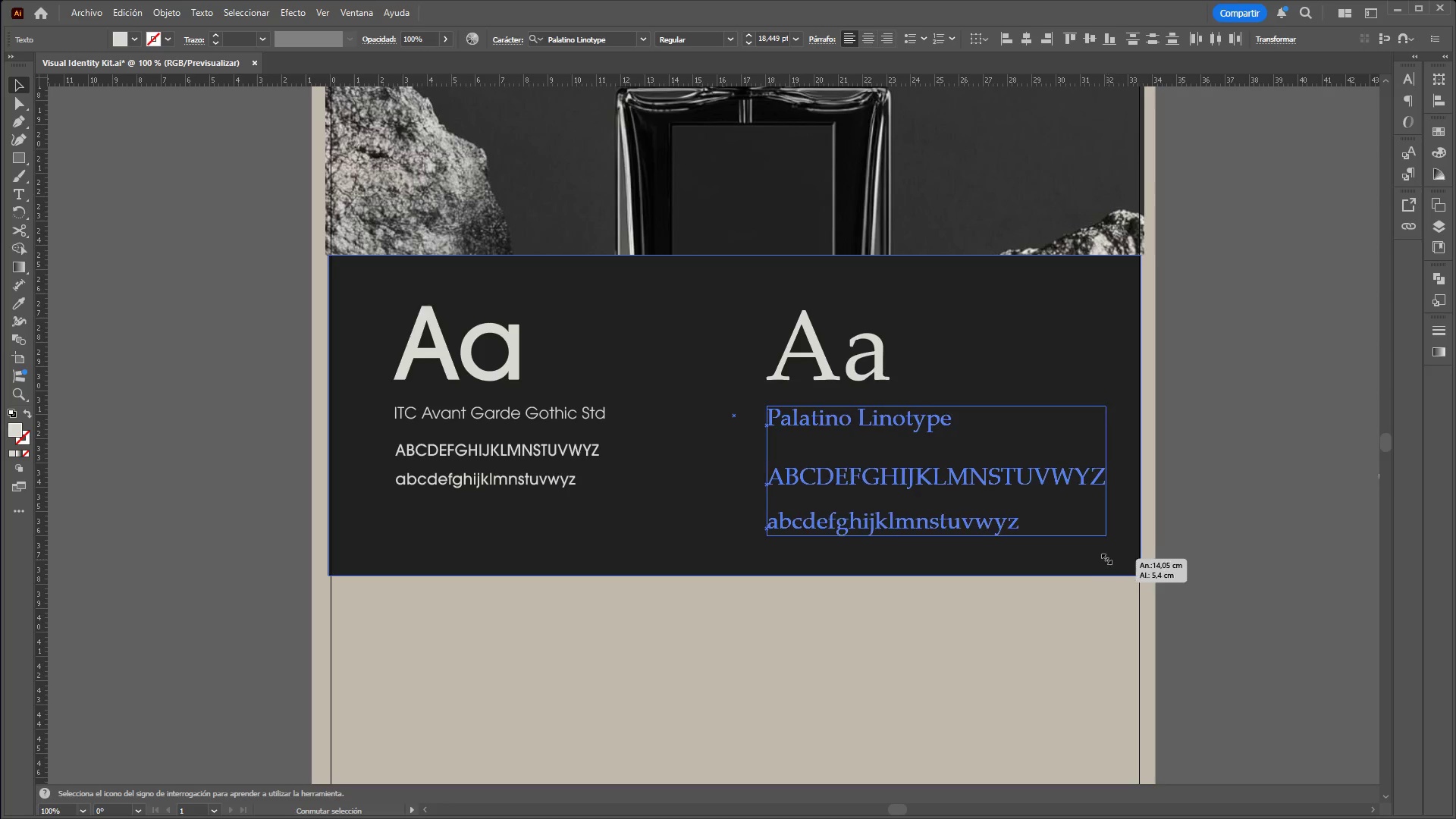 
hold_key(key=ShiftLeft, duration=1.17)
 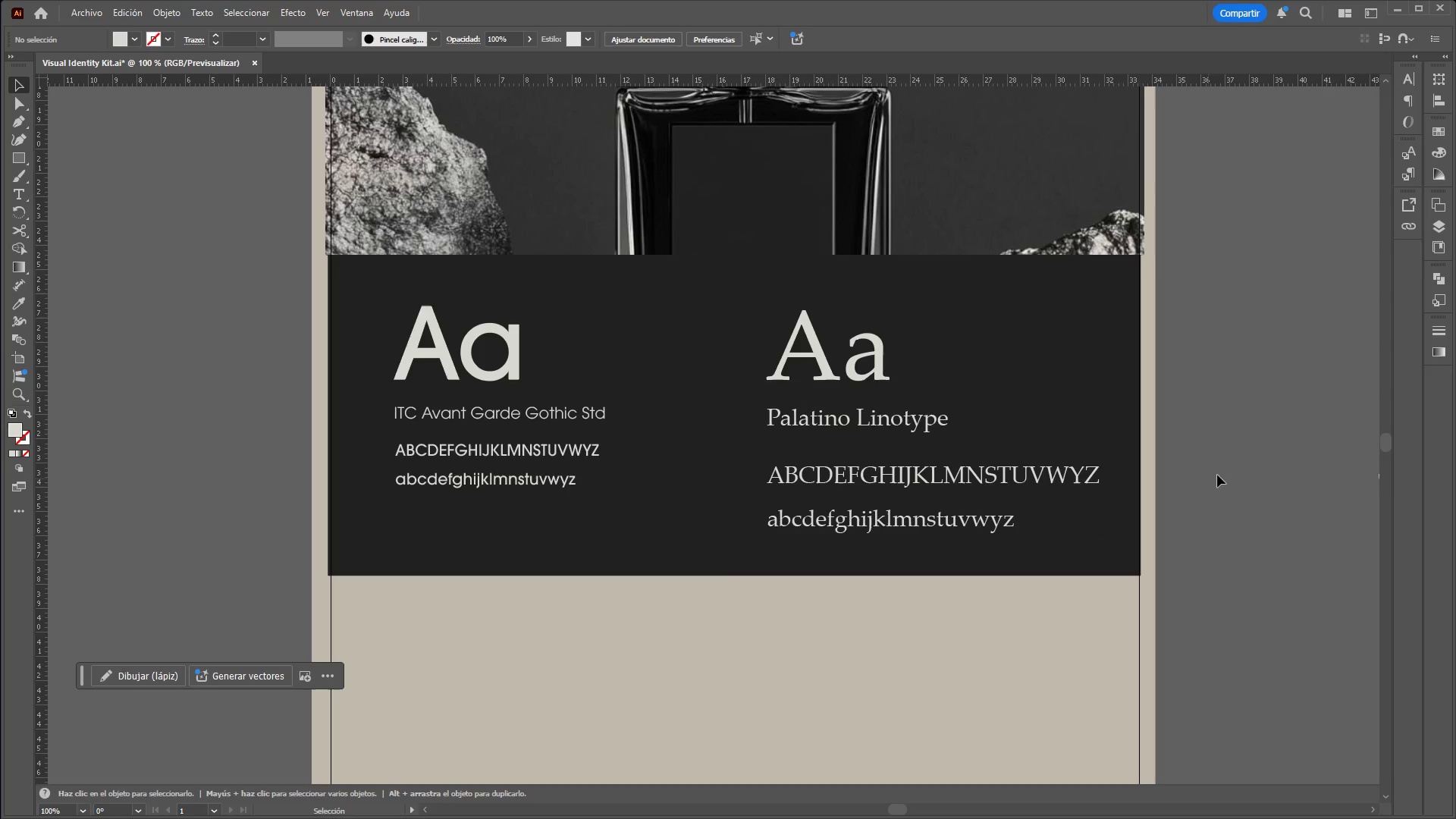 
hold_key(key=ControlLeft, duration=1.91)
hold_key(key=AltLeft, duration=1.51)
scroll: coordinate [1216, 460], scroll_direction: down, amount: 4.0
 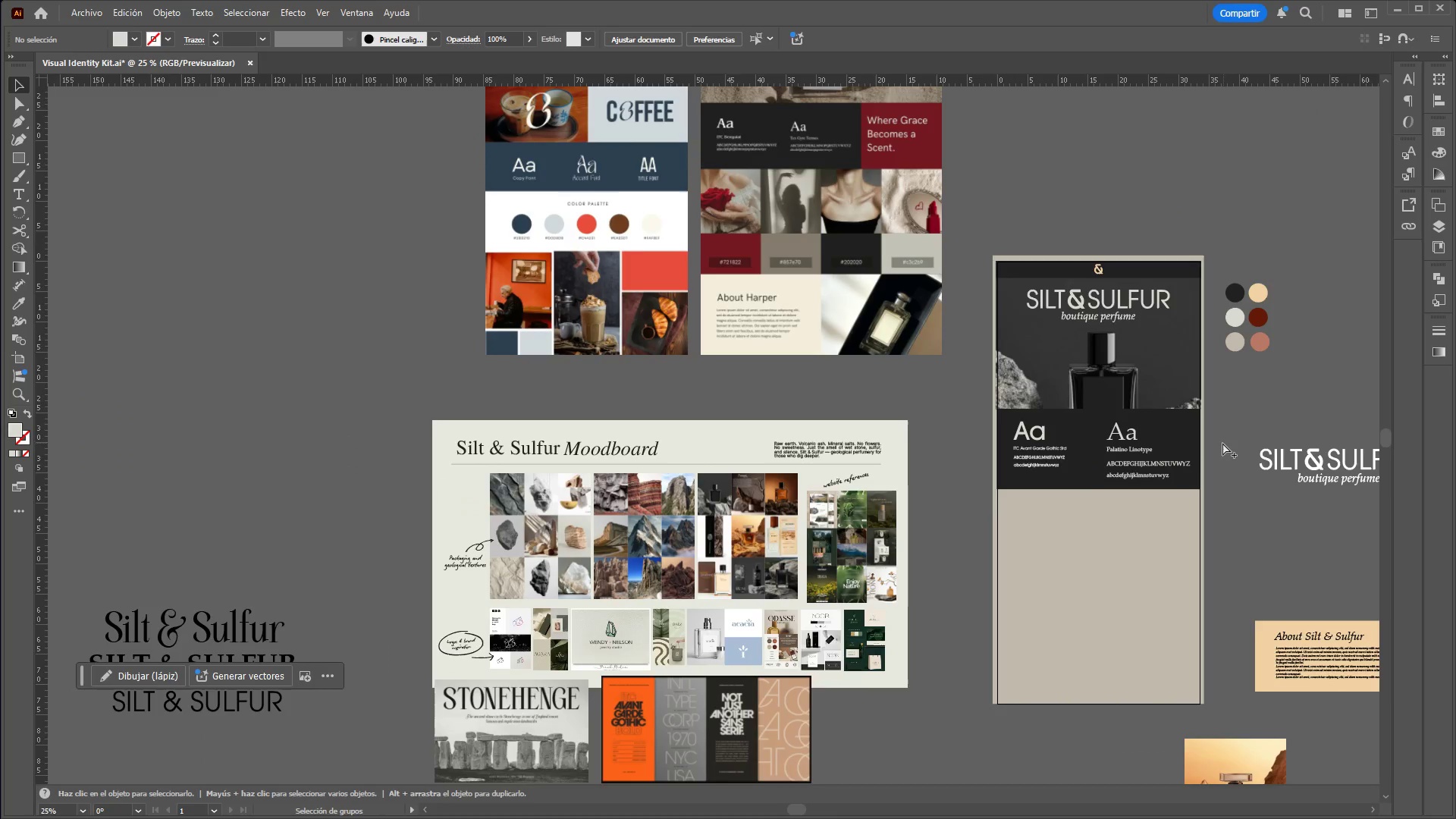 
key(Alt+Control+AltLeft)
 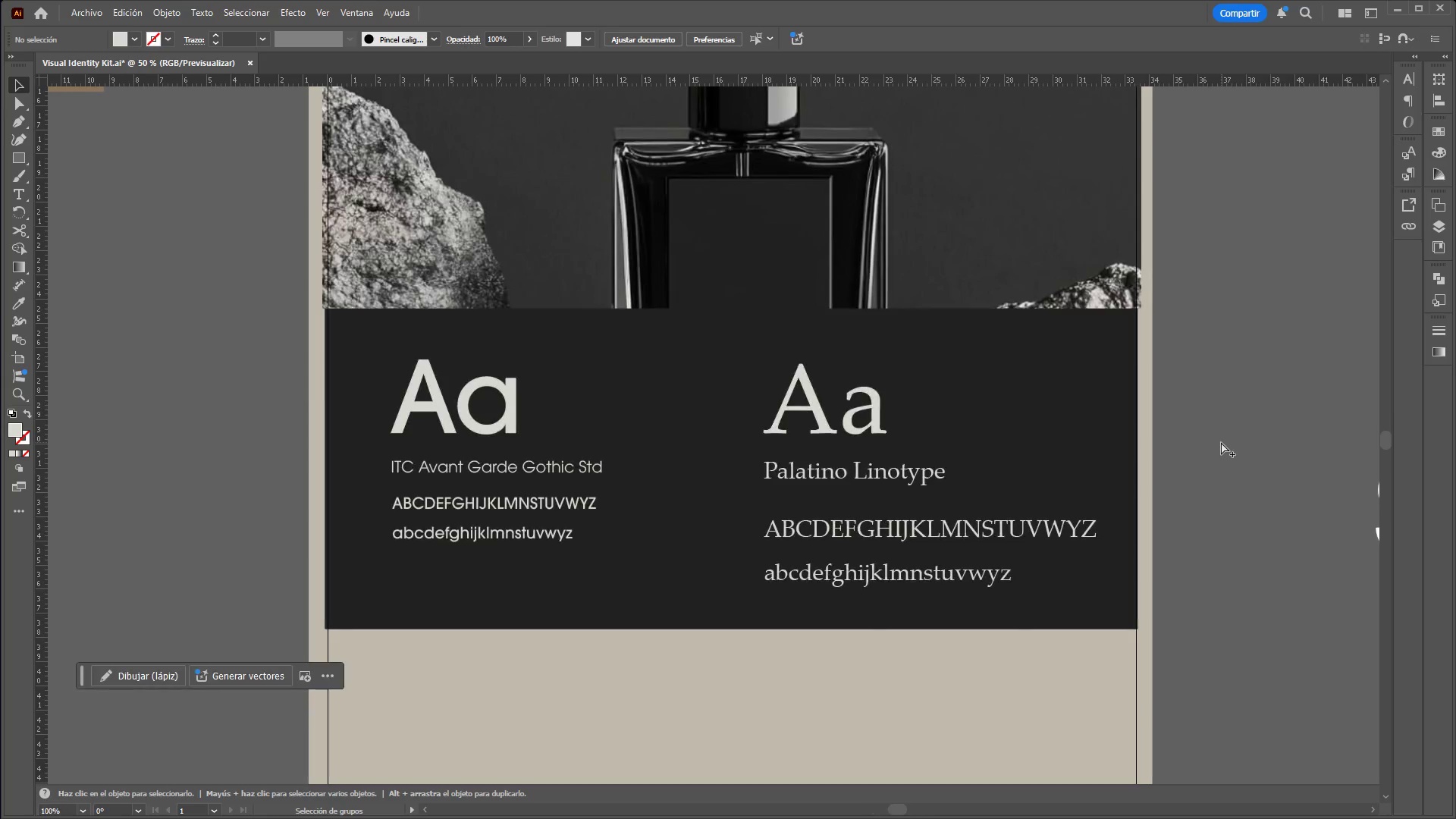 
key(Alt+Control+AltLeft)
 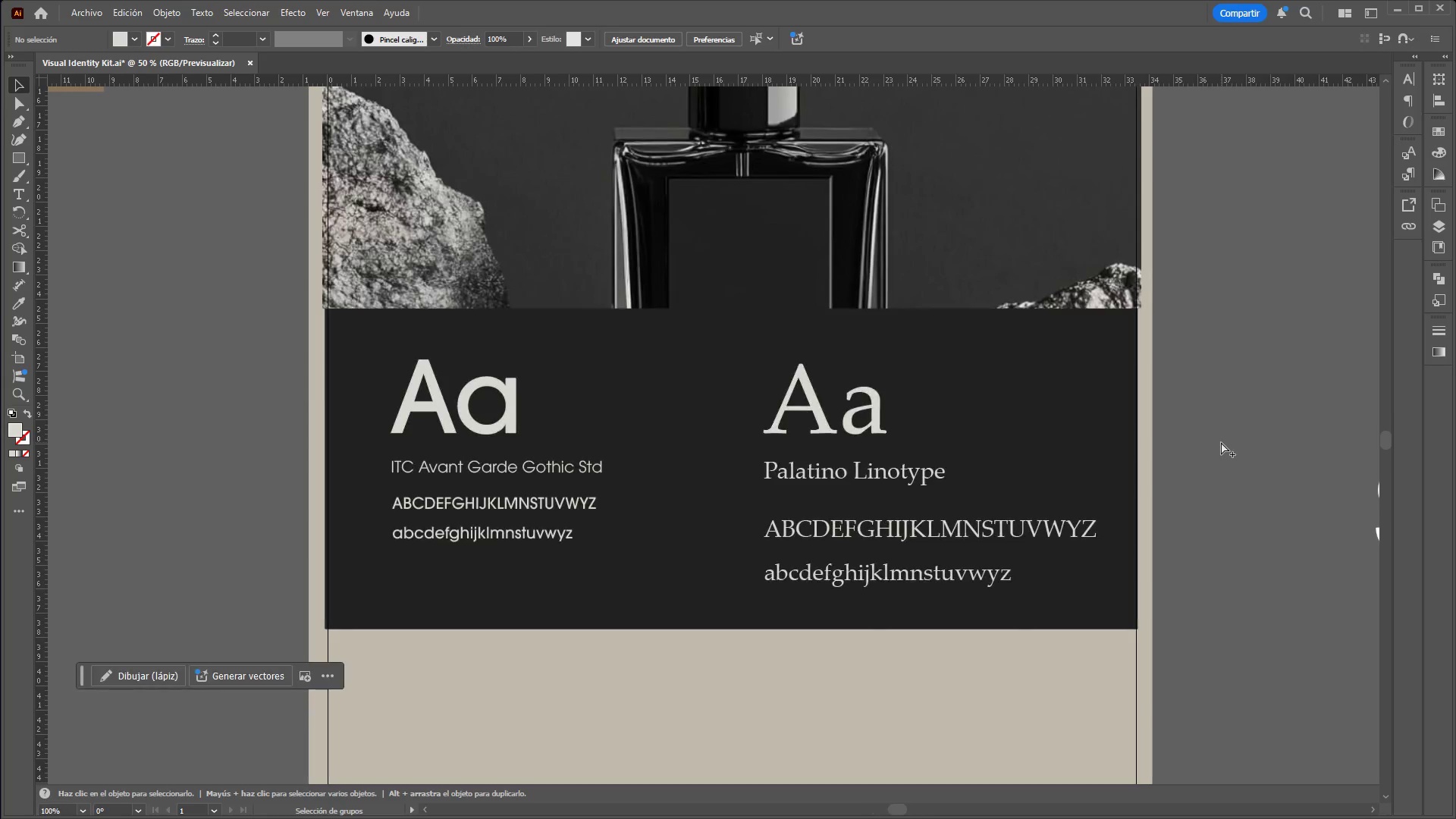 
key(Alt+Control+AltLeft)
 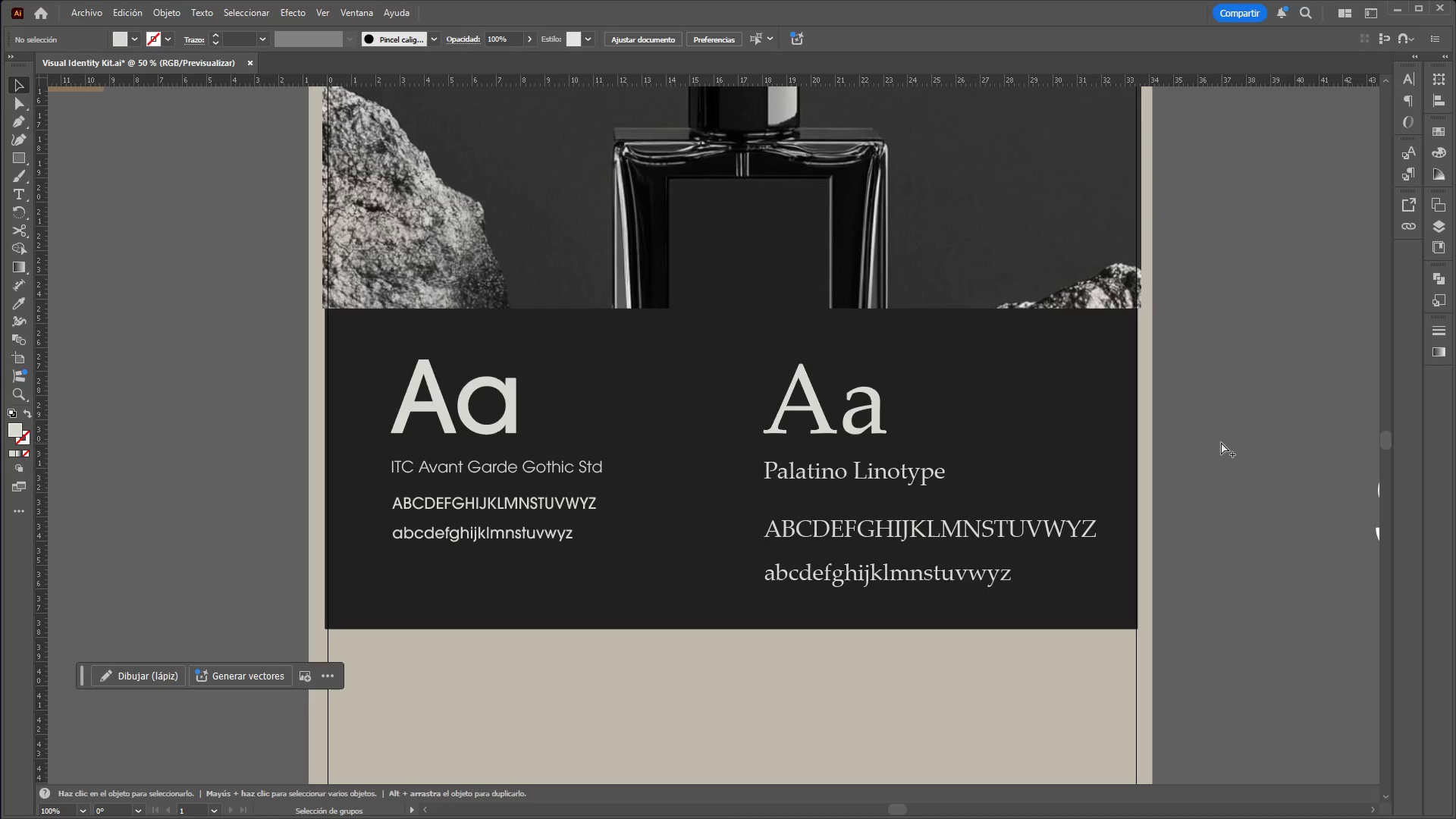 
key(Alt+Control+AltLeft)
 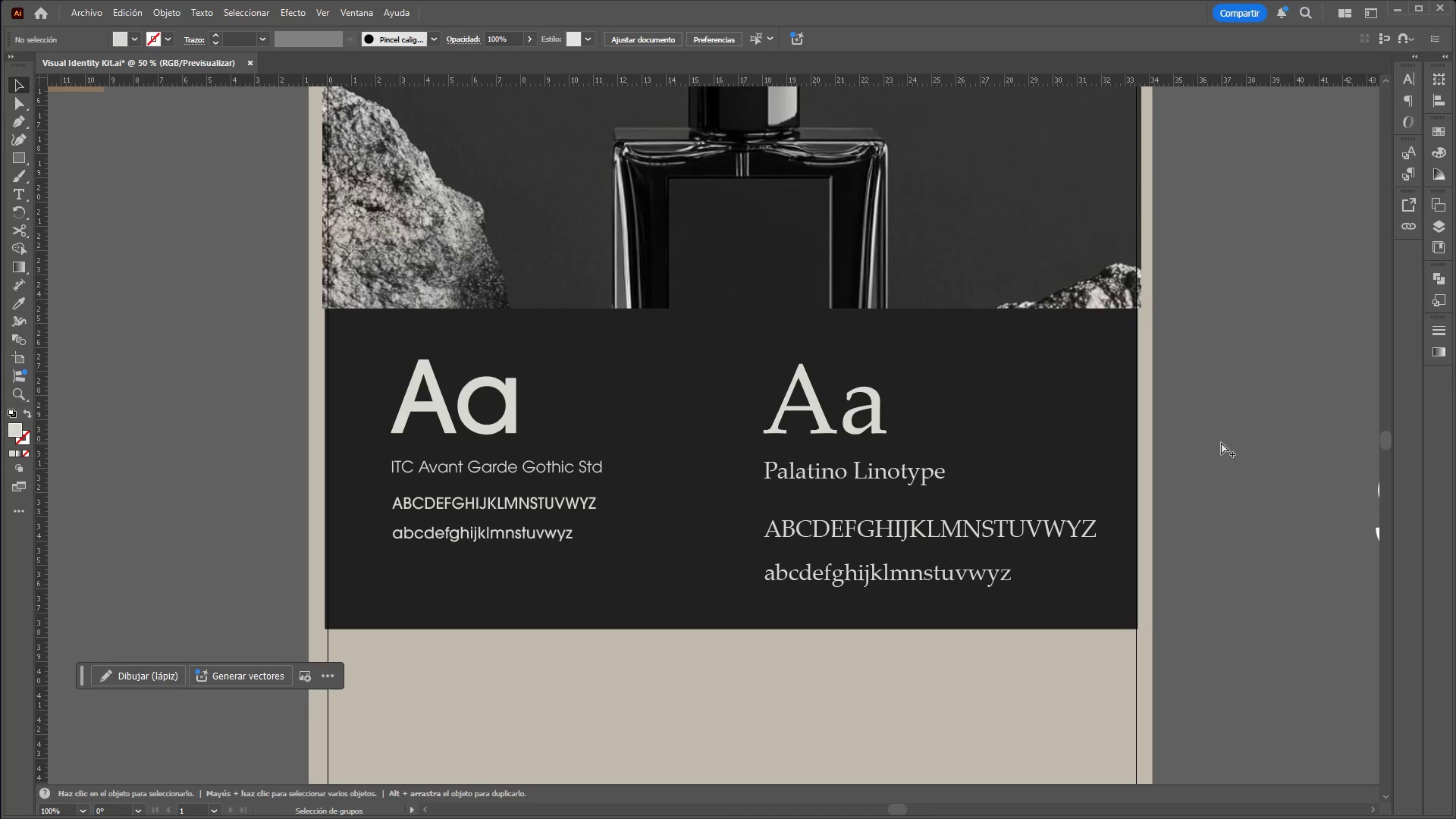 
key(Alt+Control+AltLeft)
 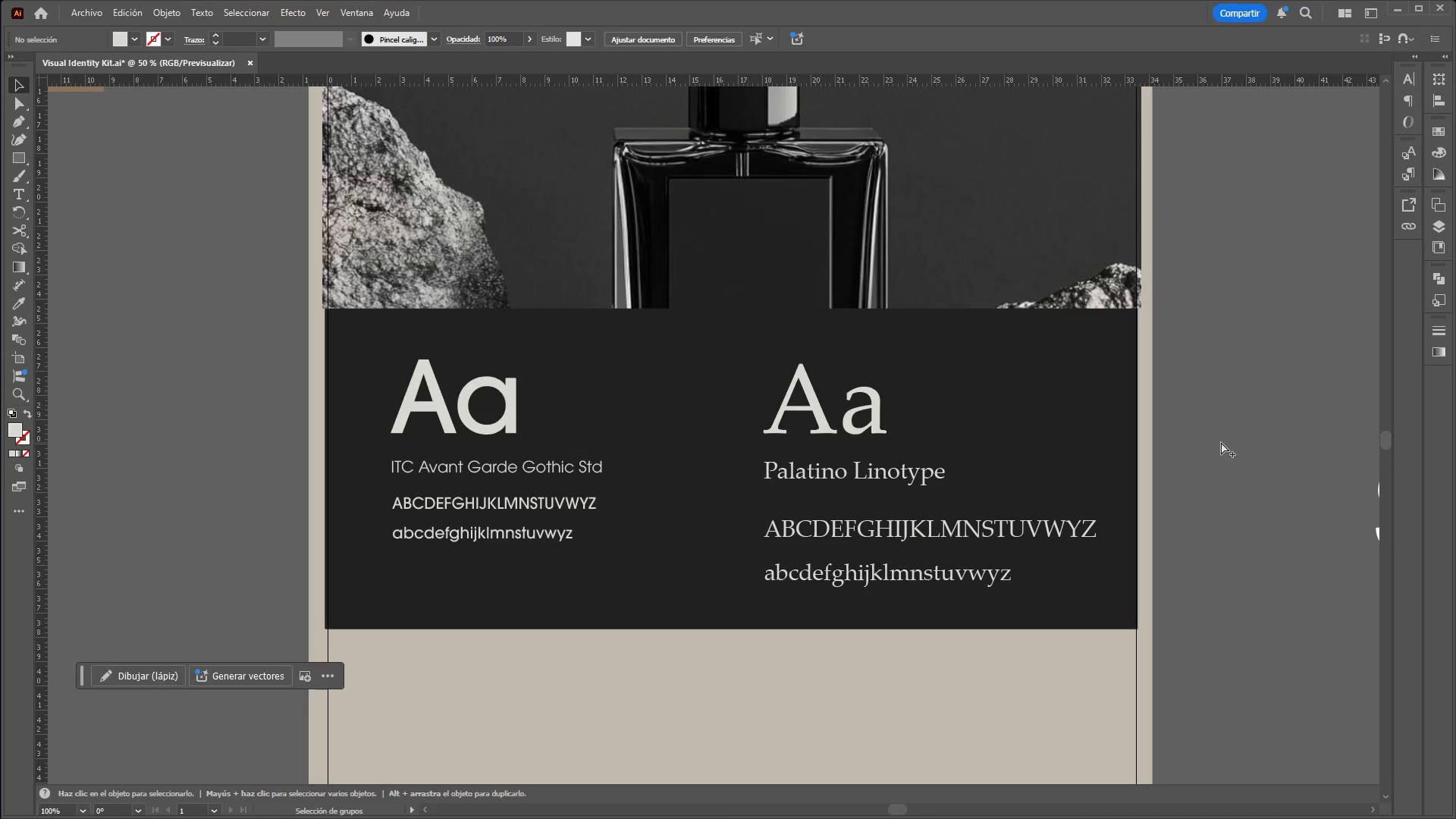 
key(Alt+Control+AltLeft)
 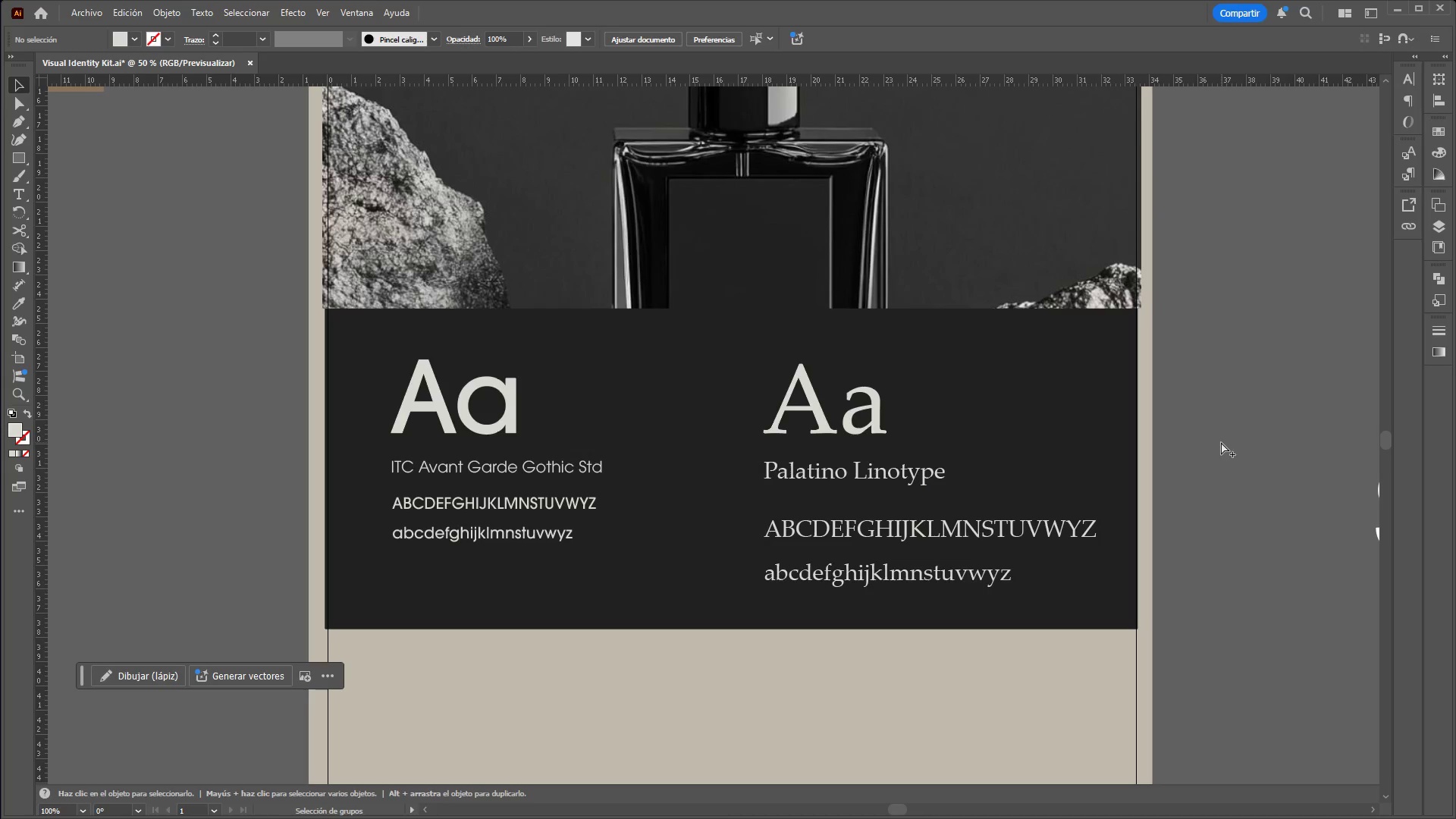 
key(Alt+Control+AltLeft)
 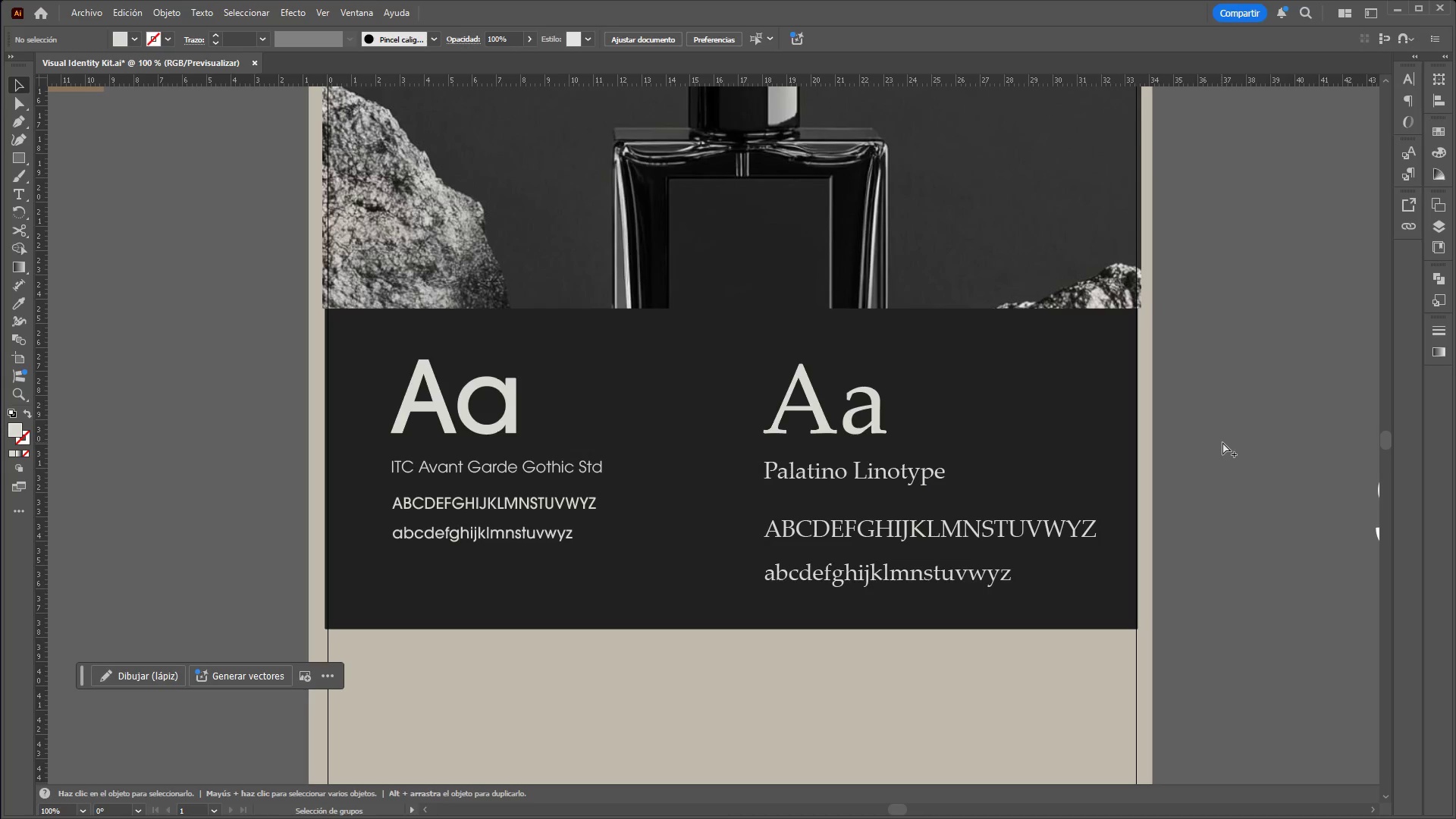 
key(Alt+Control+AltLeft)
 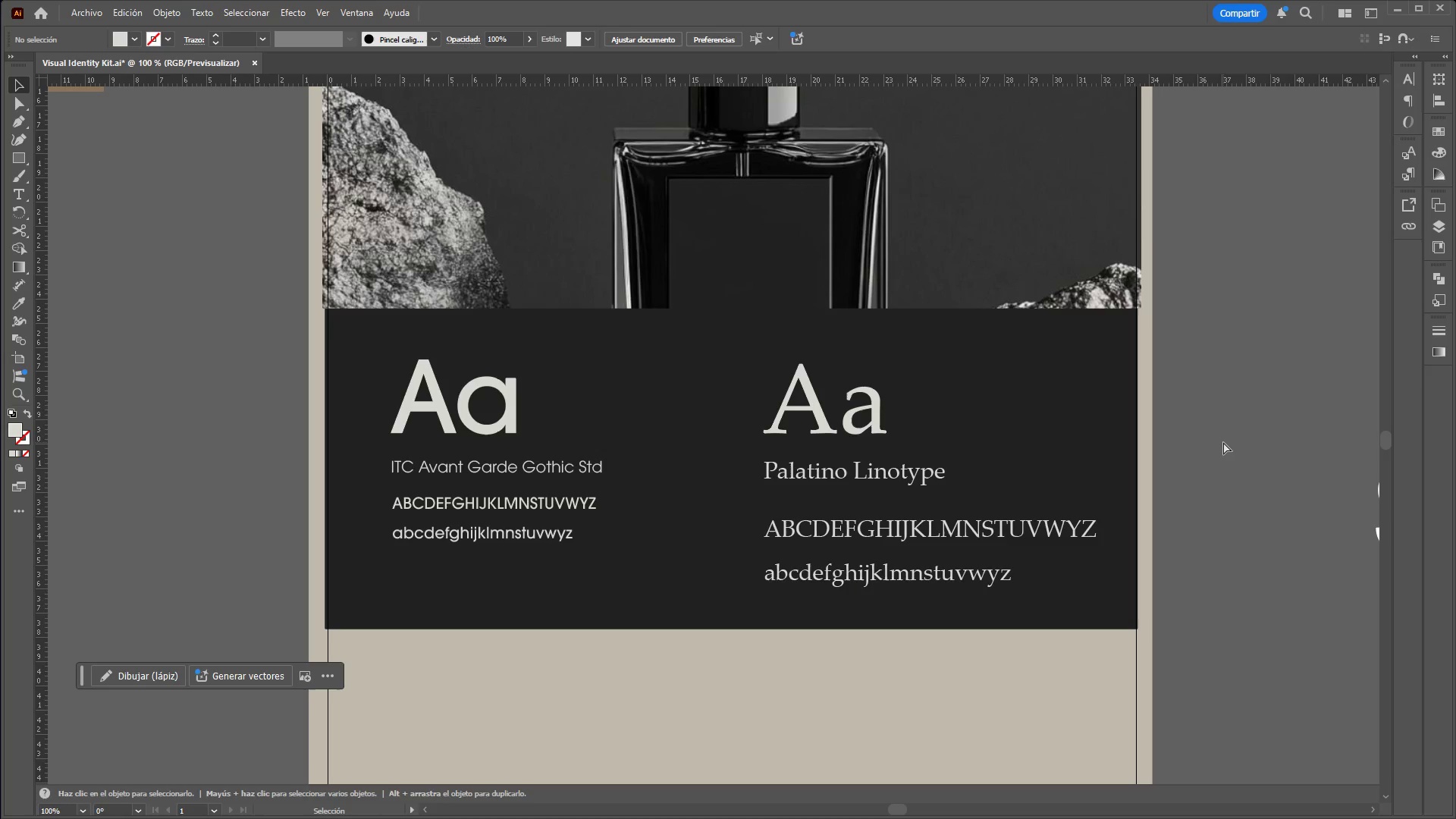 
scroll: coordinate [1221, 442], scroll_direction: up, amount: 4.0
 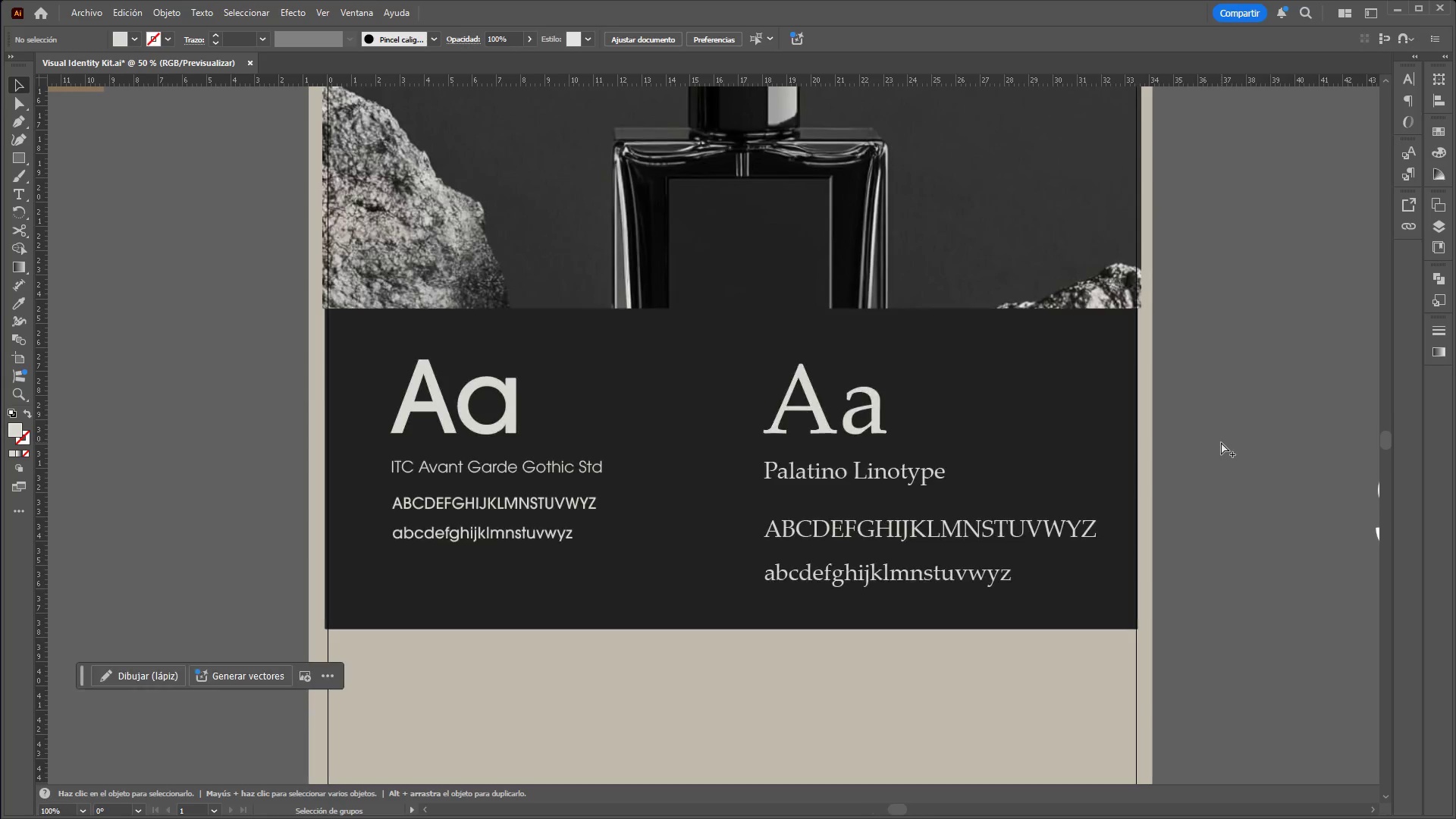 
hold_key(key=ControlLeft, duration=2.94)
hold_key(key=AltLeft, duration=1.5)
scroll: coordinate [1223, 442], scroll_direction: down, amount: 3.0
 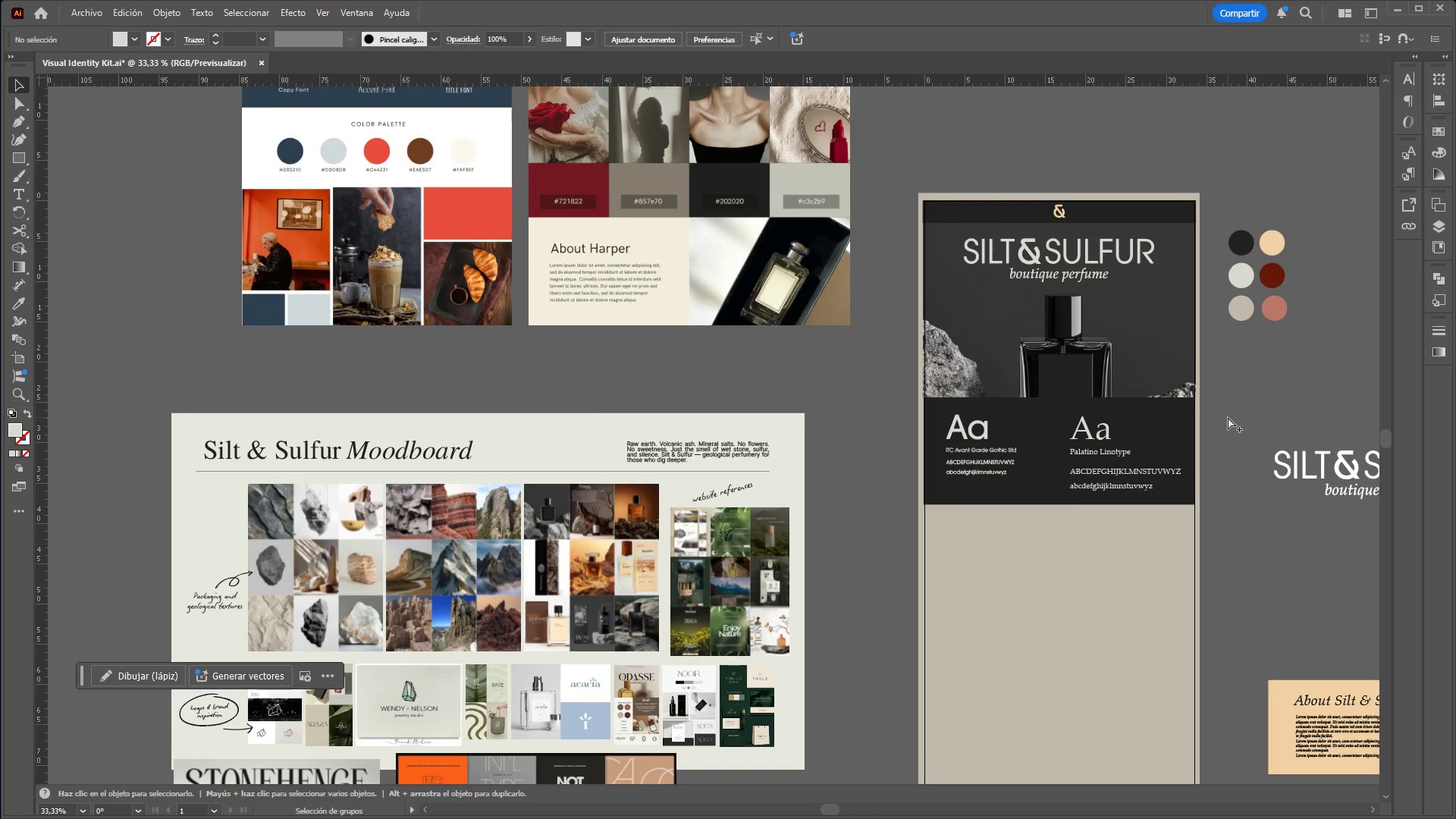 
hold_key(key=AltLeft, duration=1.41)
 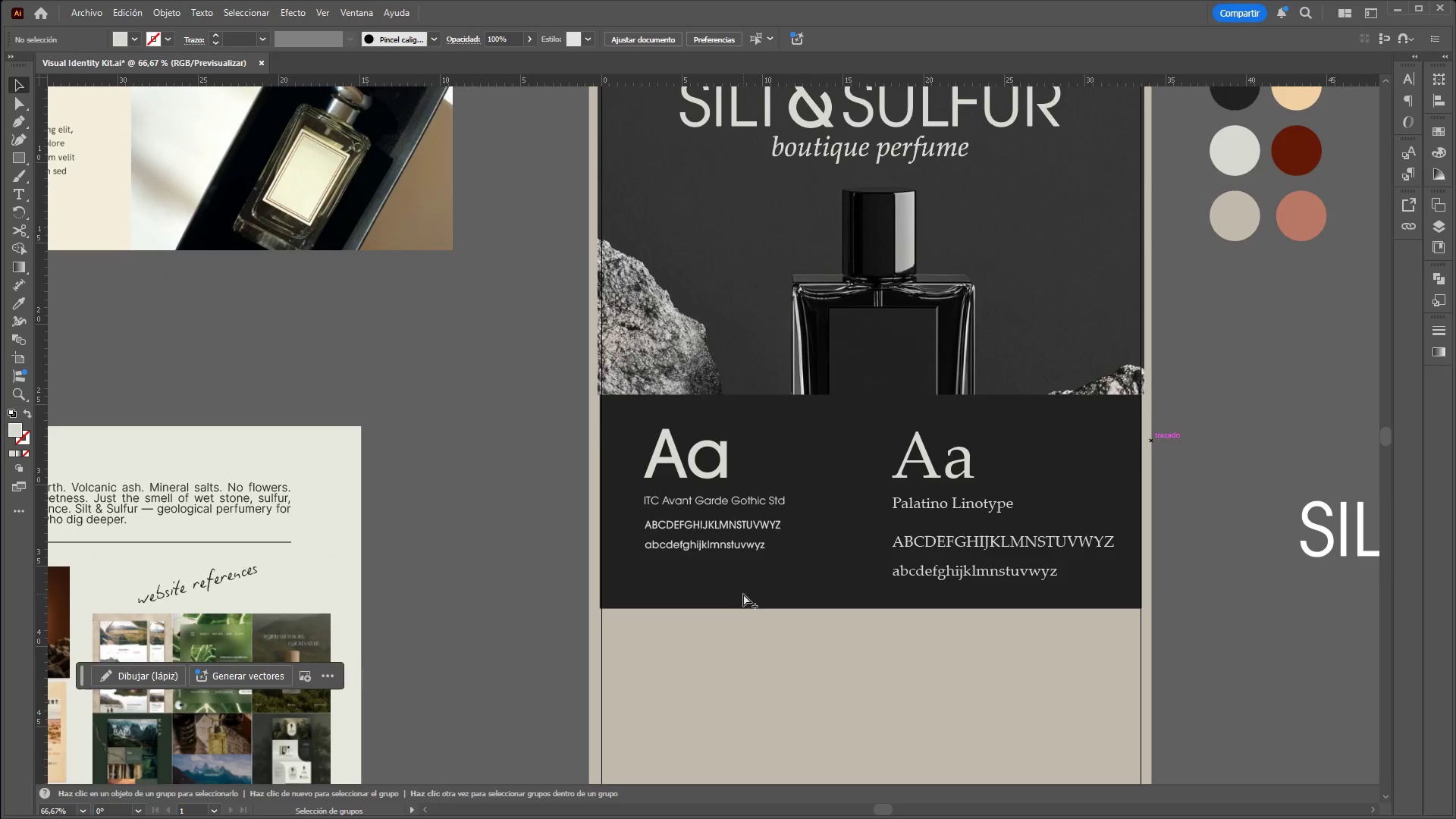 
scroll: coordinate [1248, 402], scroll_direction: up, amount: 2.0
 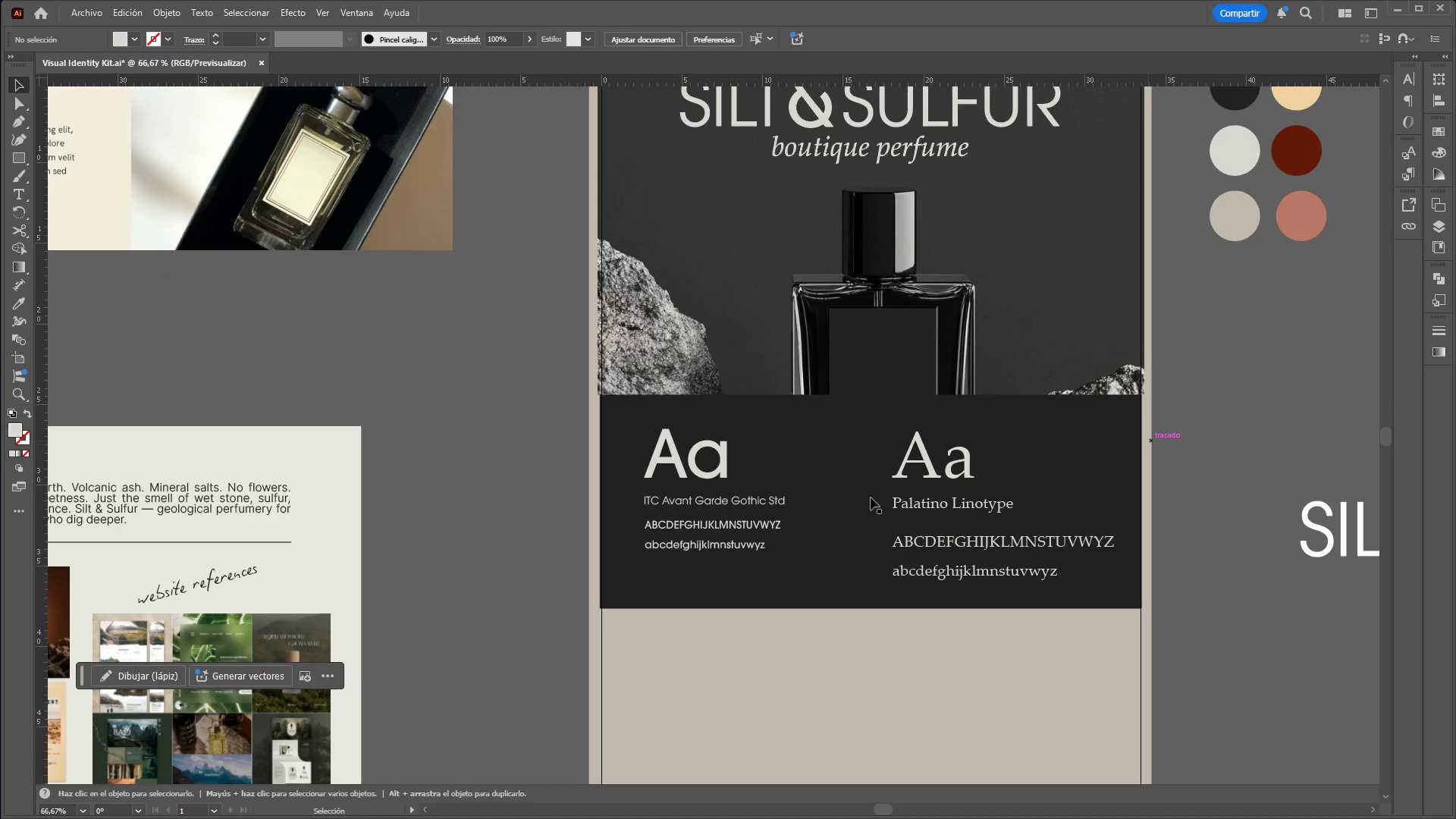 
hold_key(key=ControlLeft, duration=0.5)
hold_key(key=AltLeft, duration=0.44)
scroll: coordinate [744, 593], scroll_direction: up, amount: 1.0
 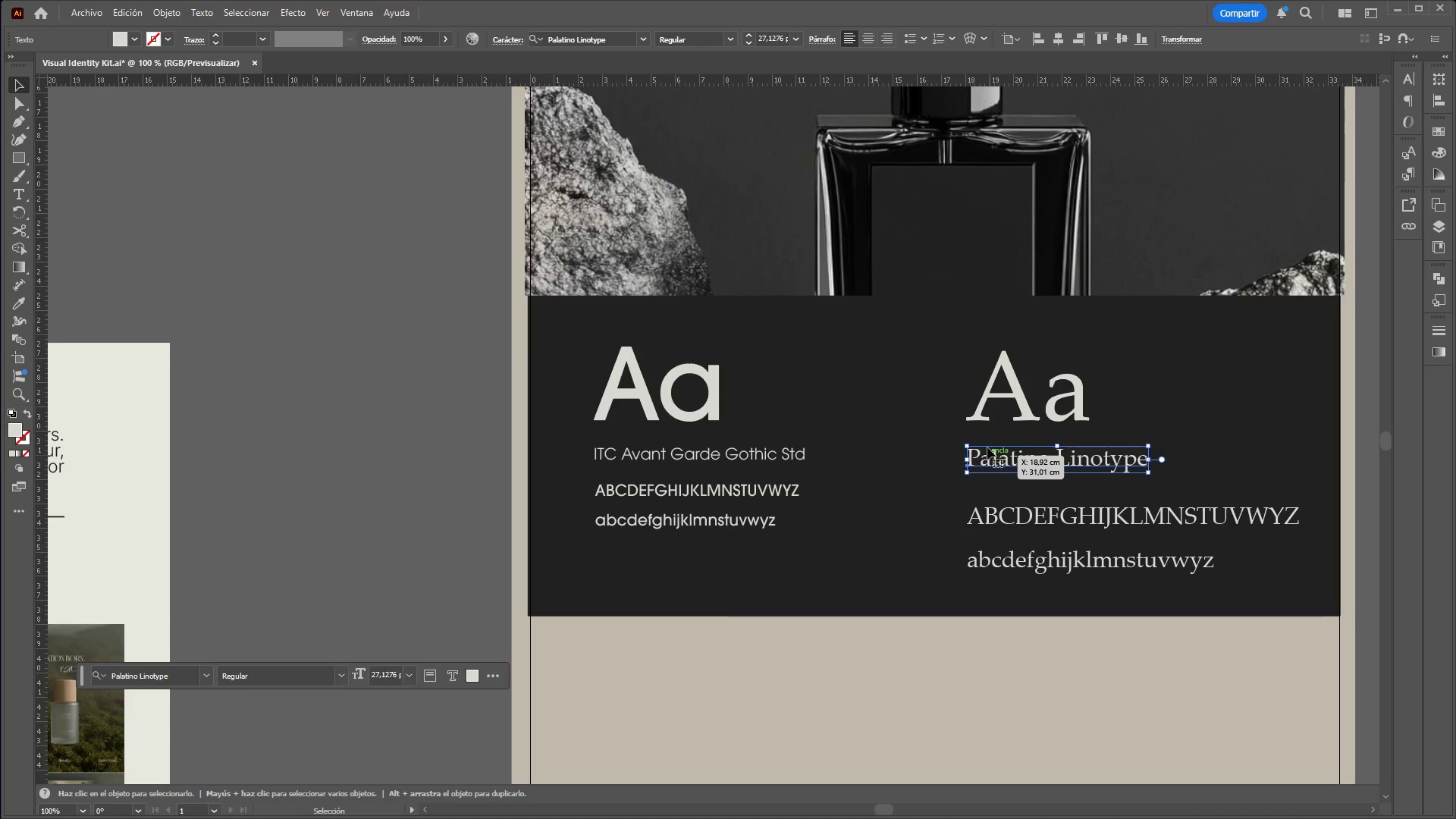 
left_click([796, 39])
 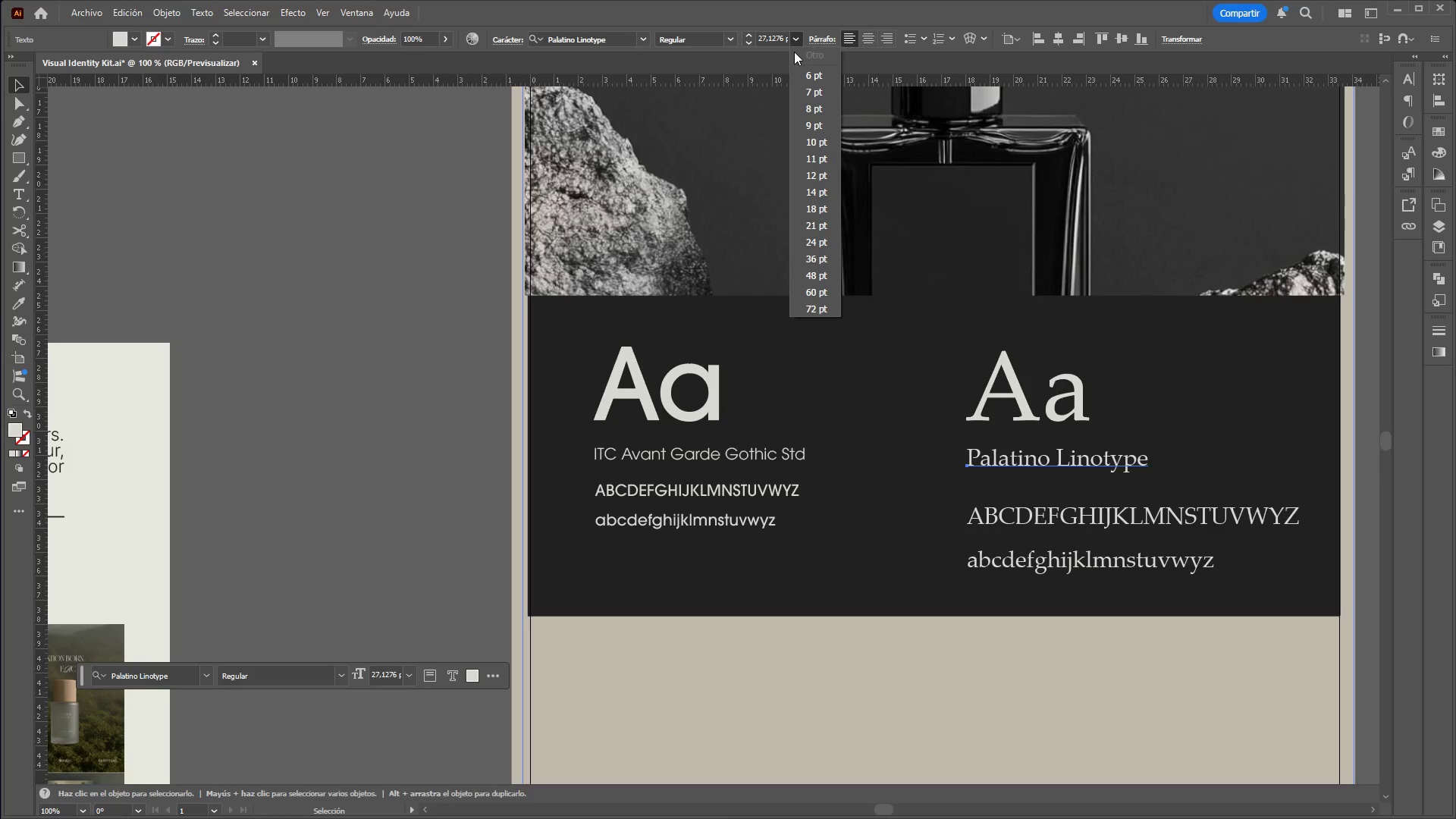 
double_click([770, 42])
 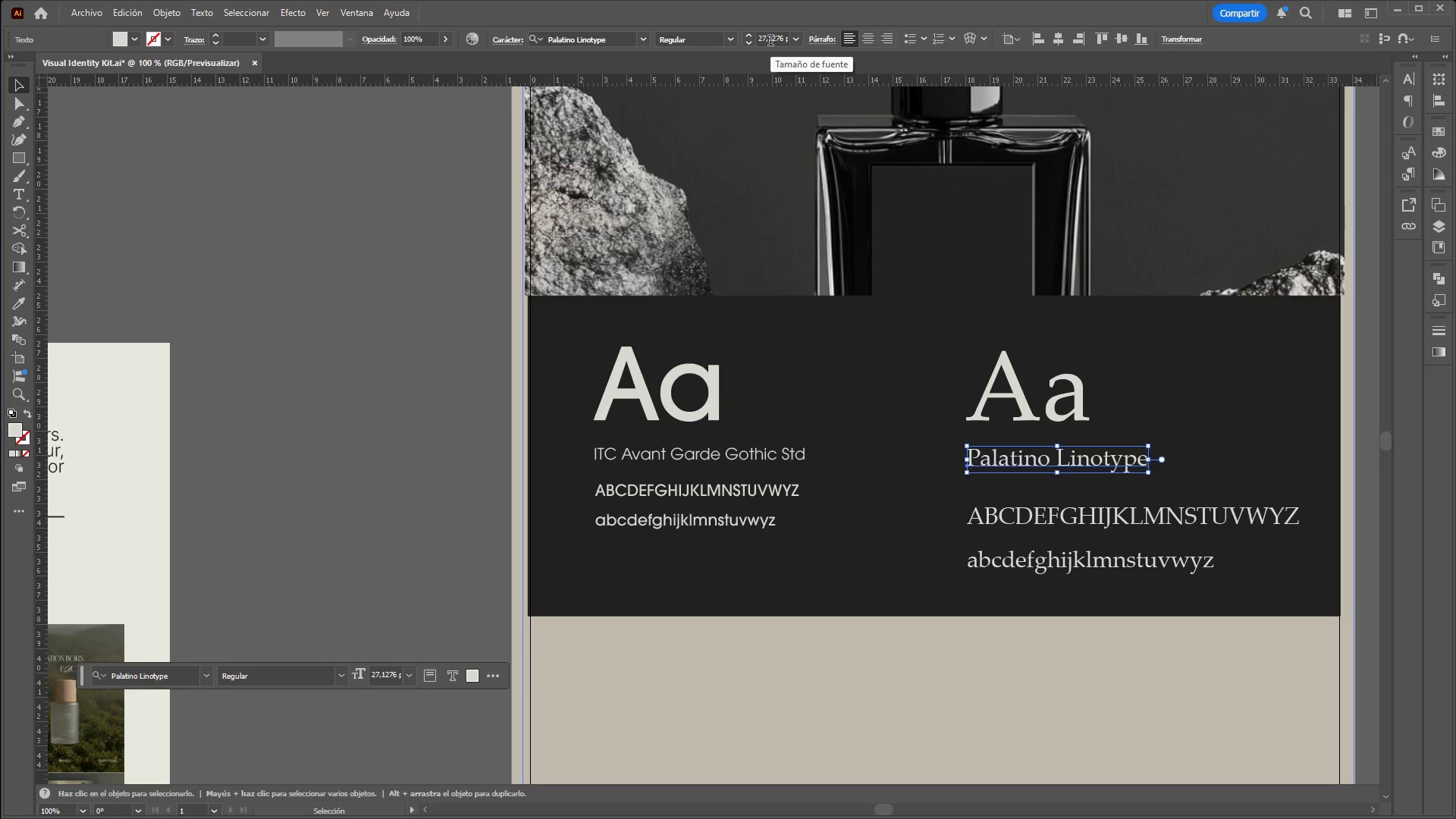 
left_click([770, 42])
 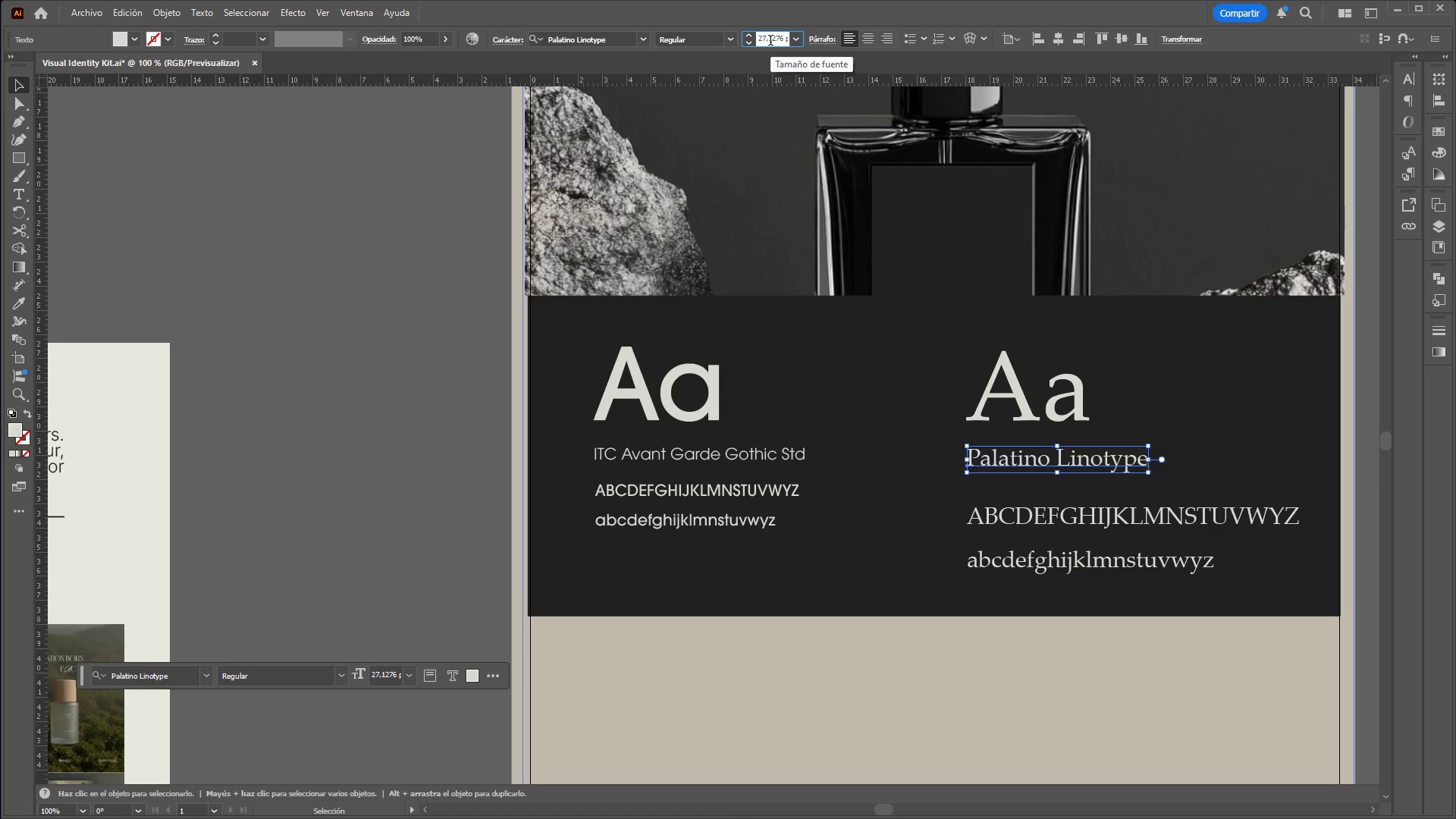 
double_click([770, 42])
 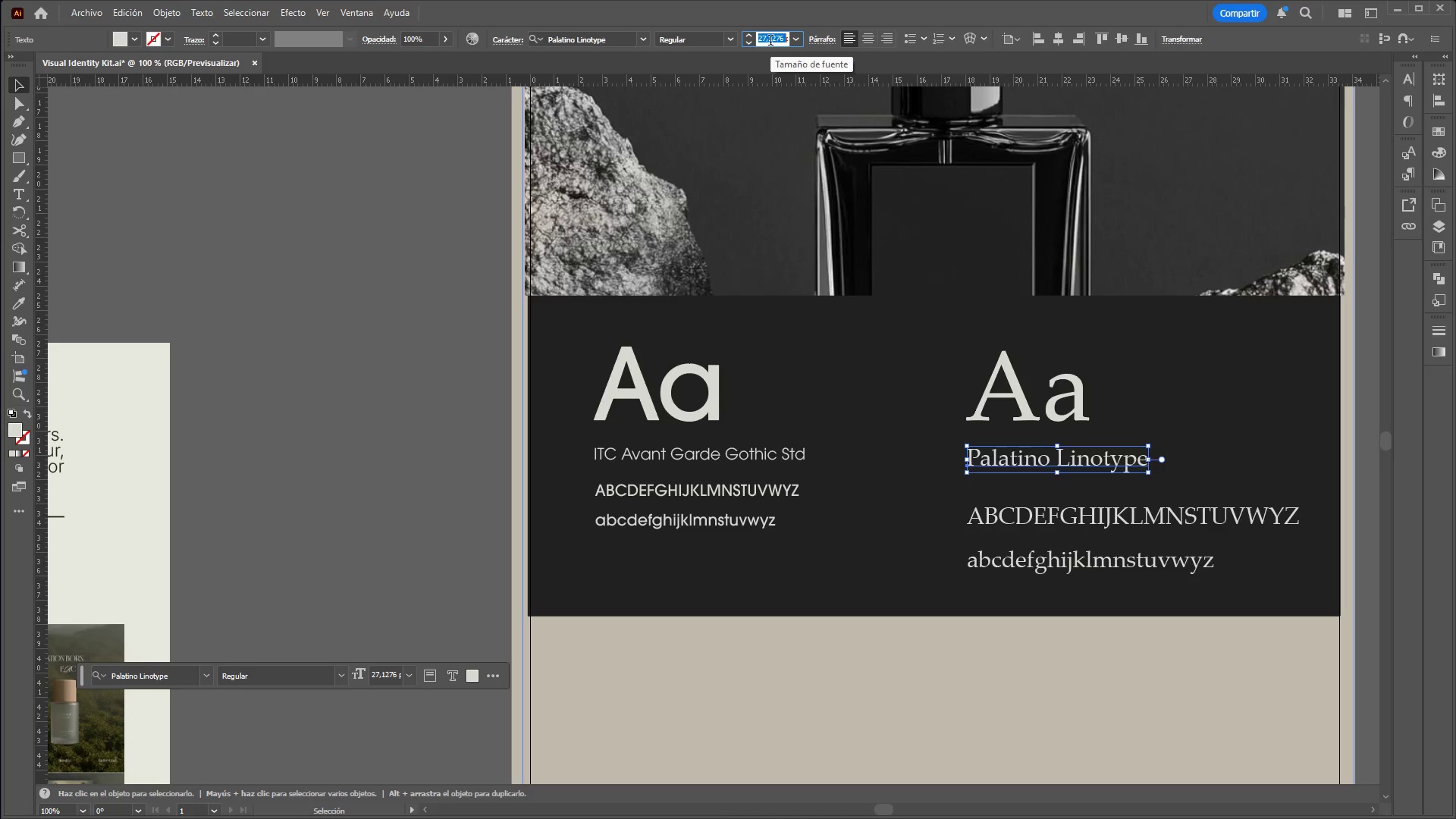 
triple_click([770, 42])
 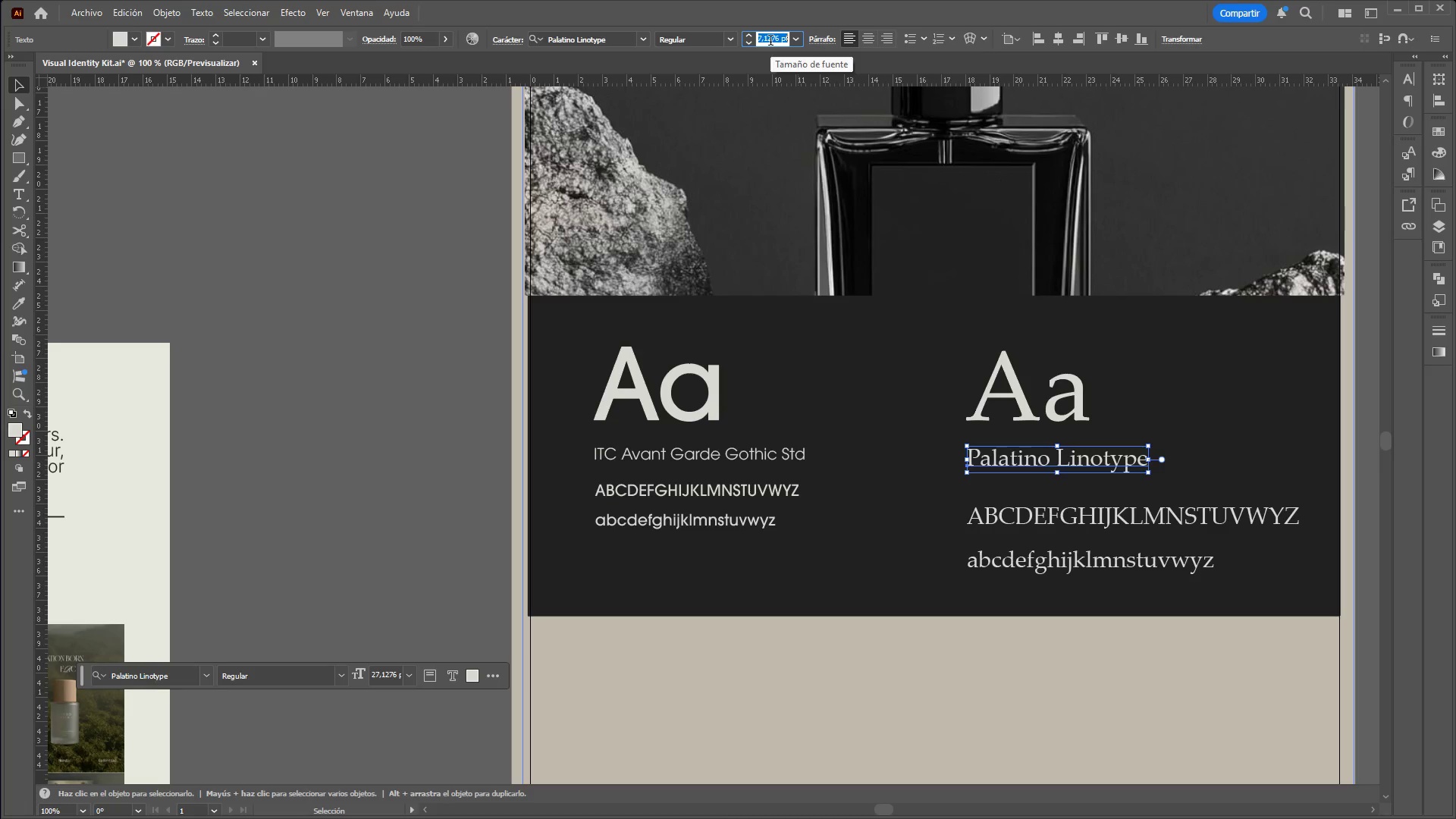 
type(28)
 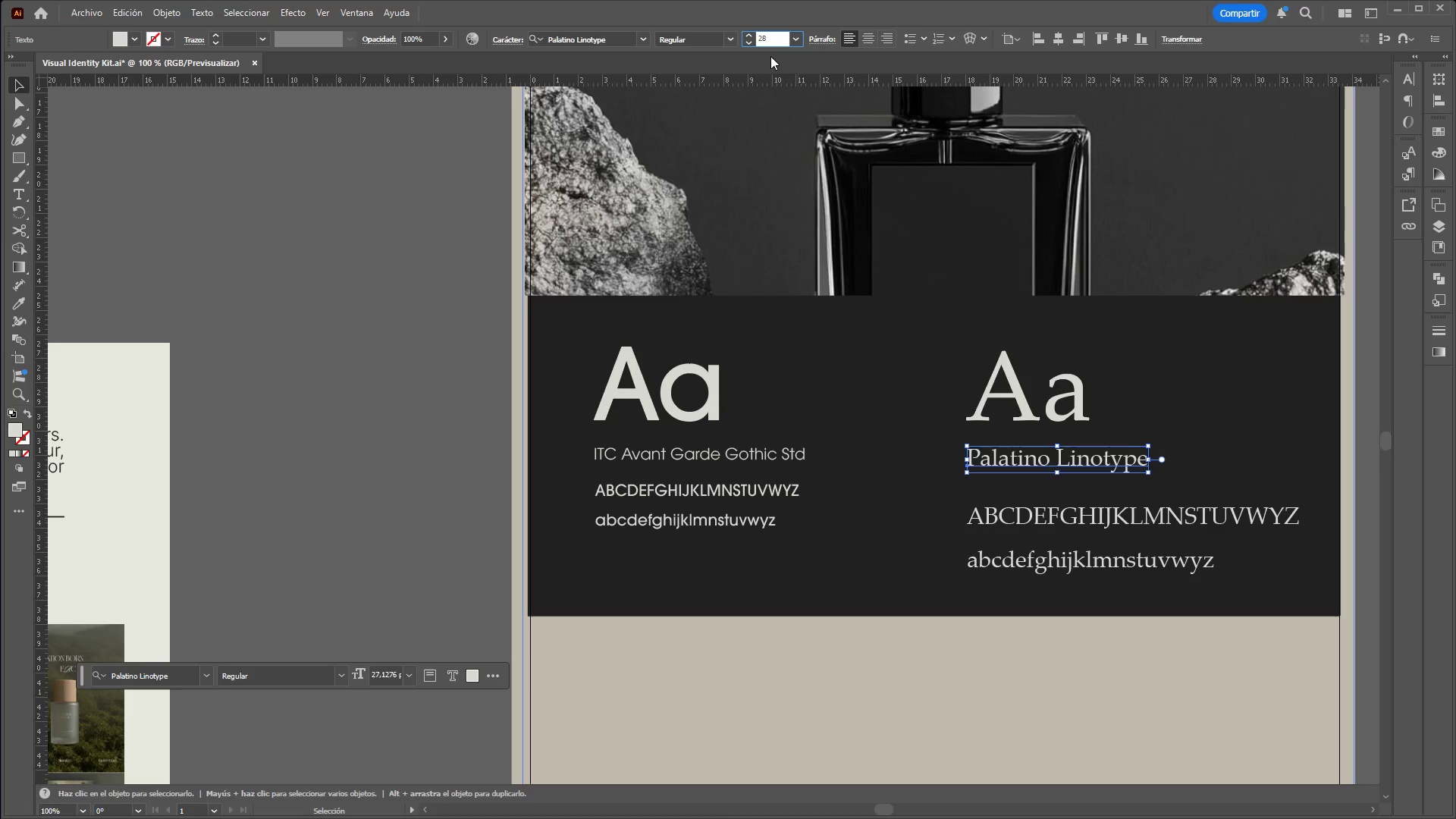 
key(Enter)
 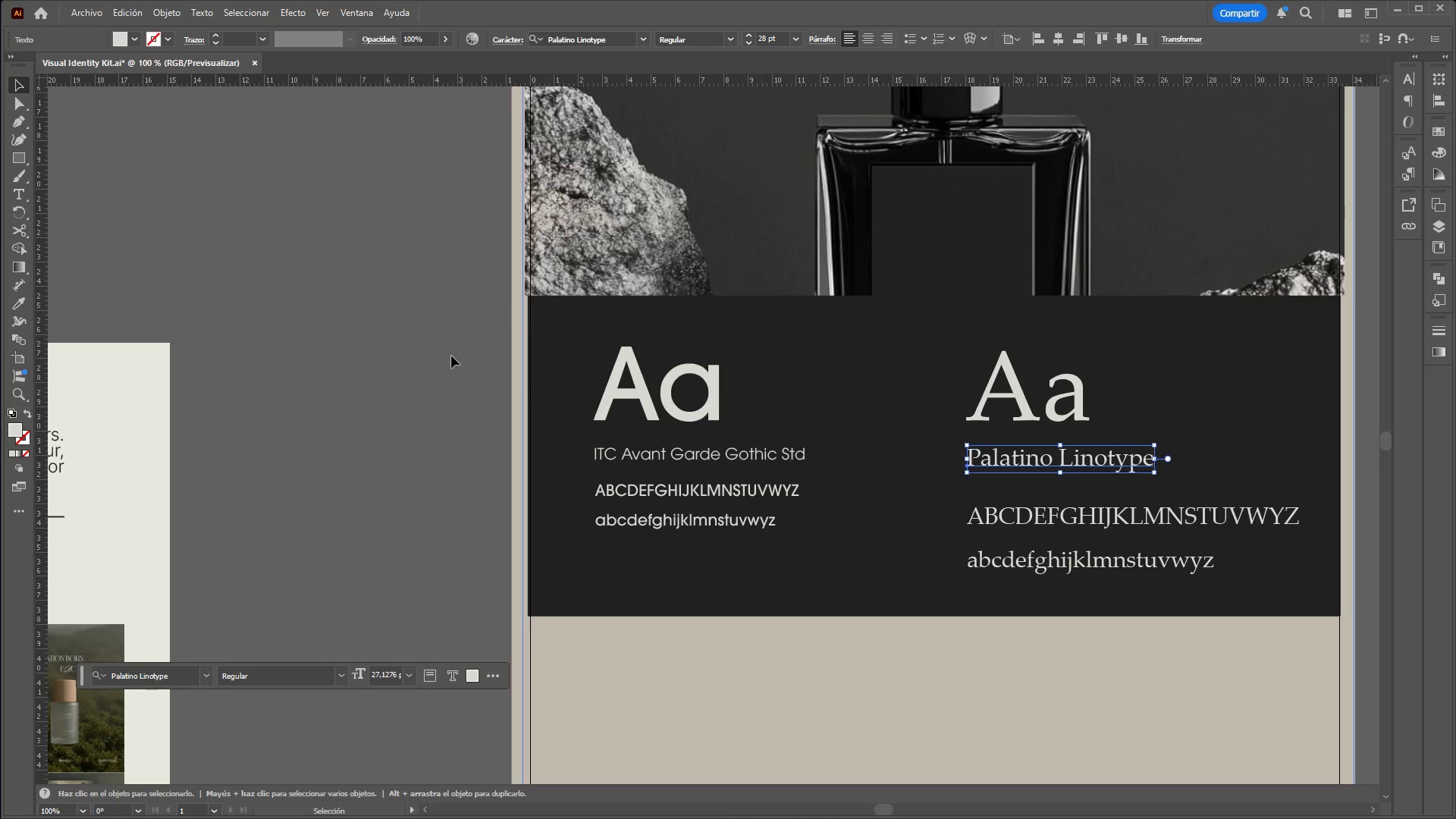 
left_click([447, 362])
 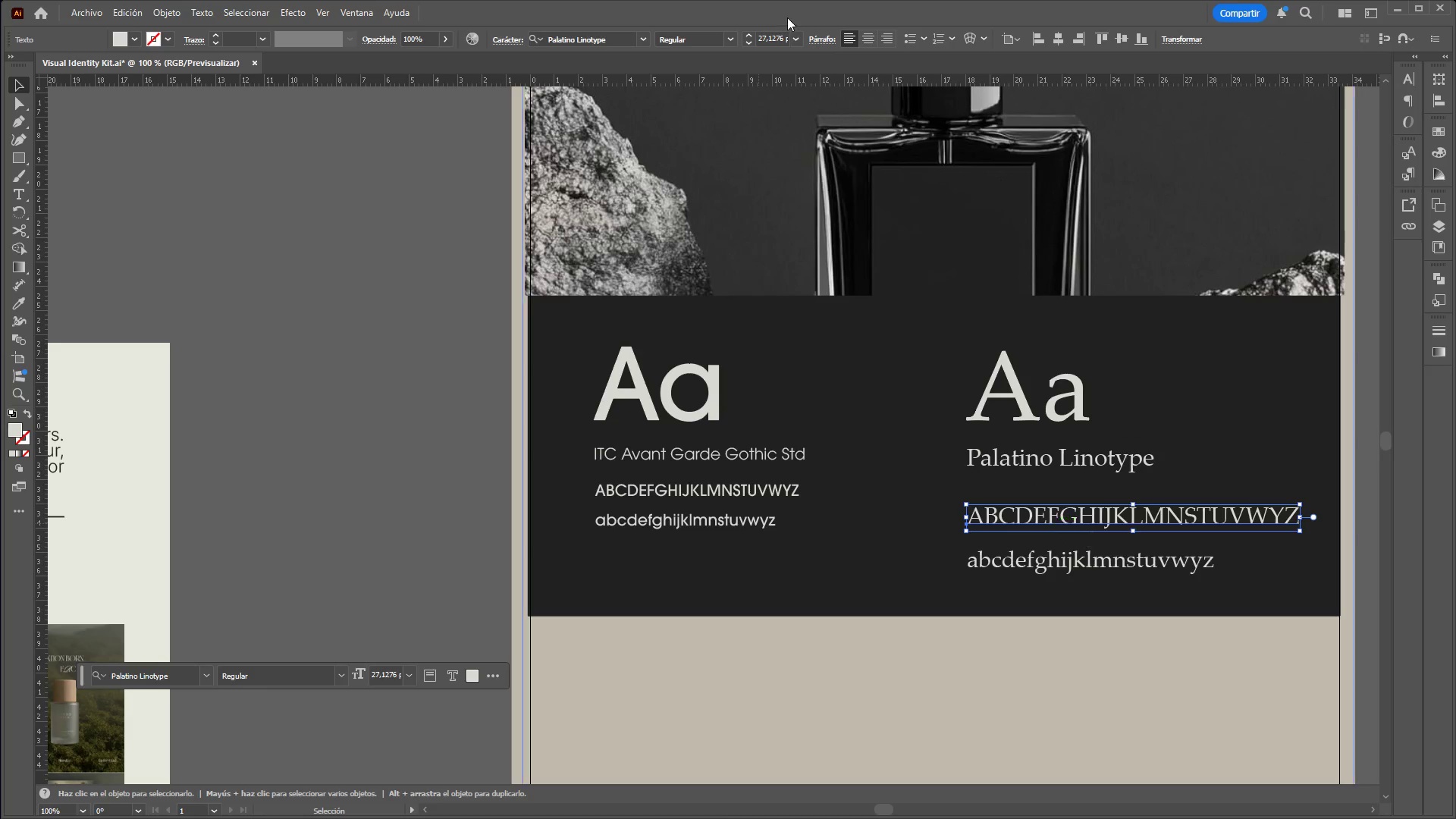 
double_click([773, 38])
 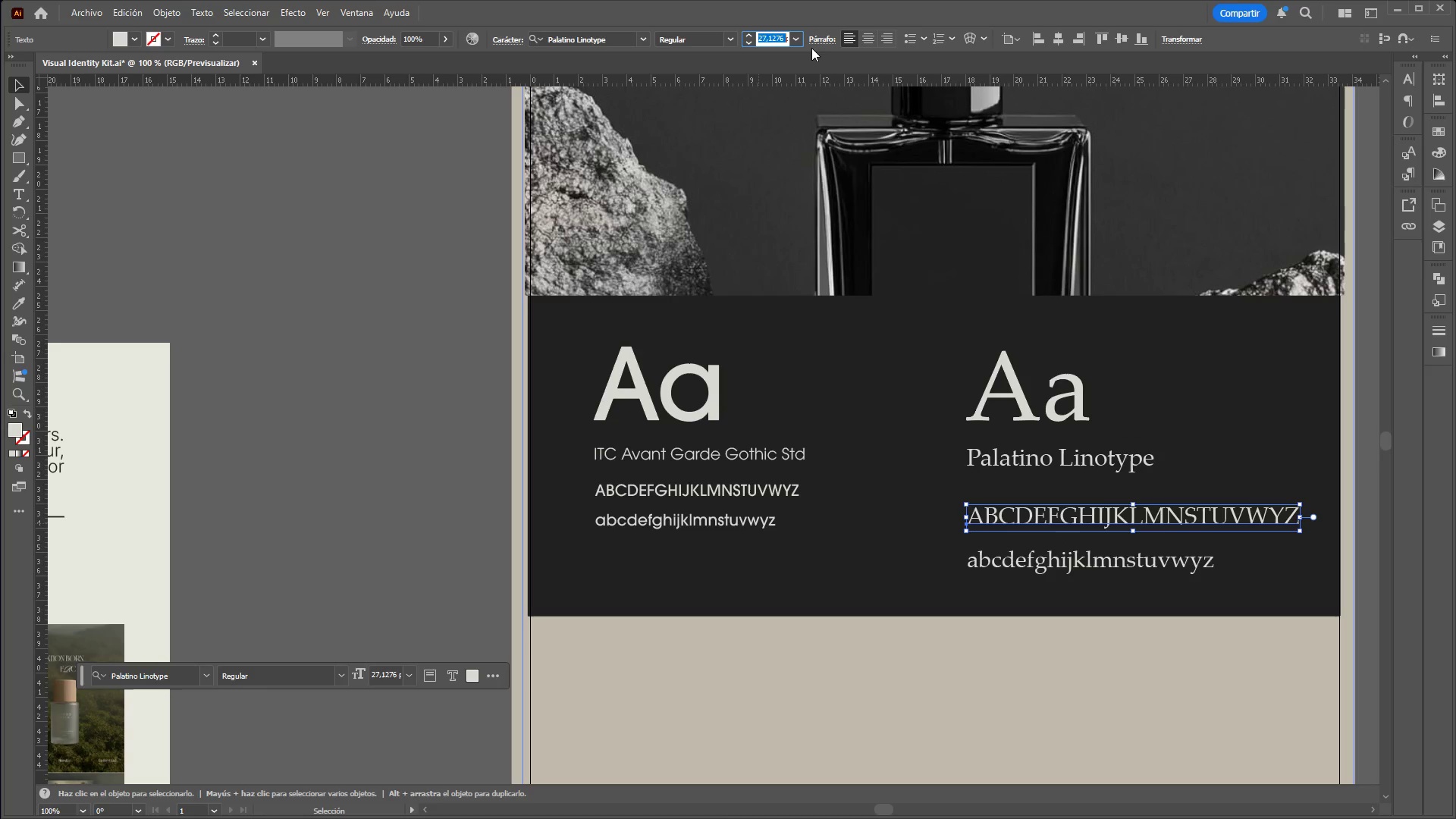 
left_click([802, 43])
 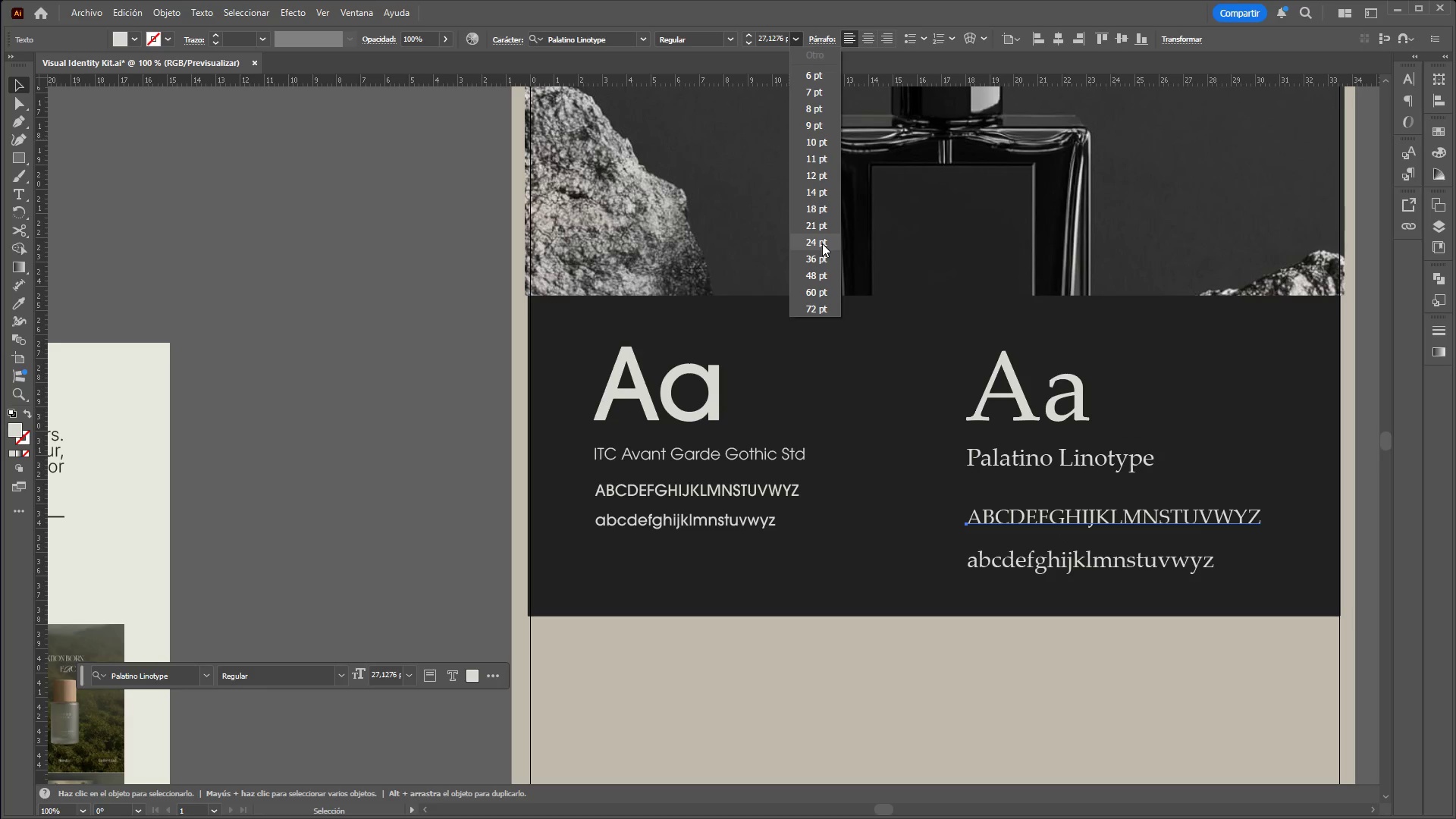 
left_click([822, 243])
 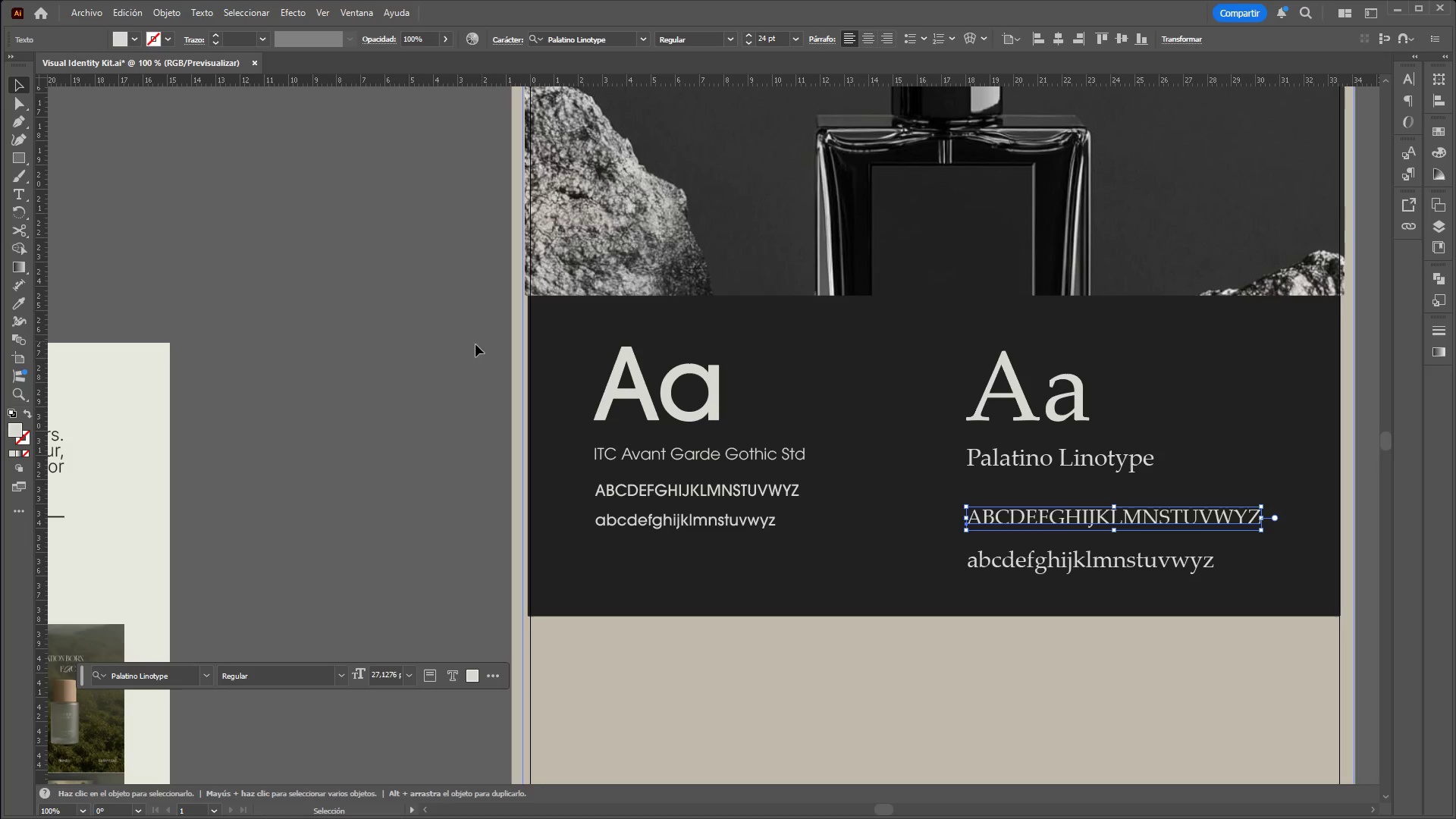 
left_click([469, 348])
 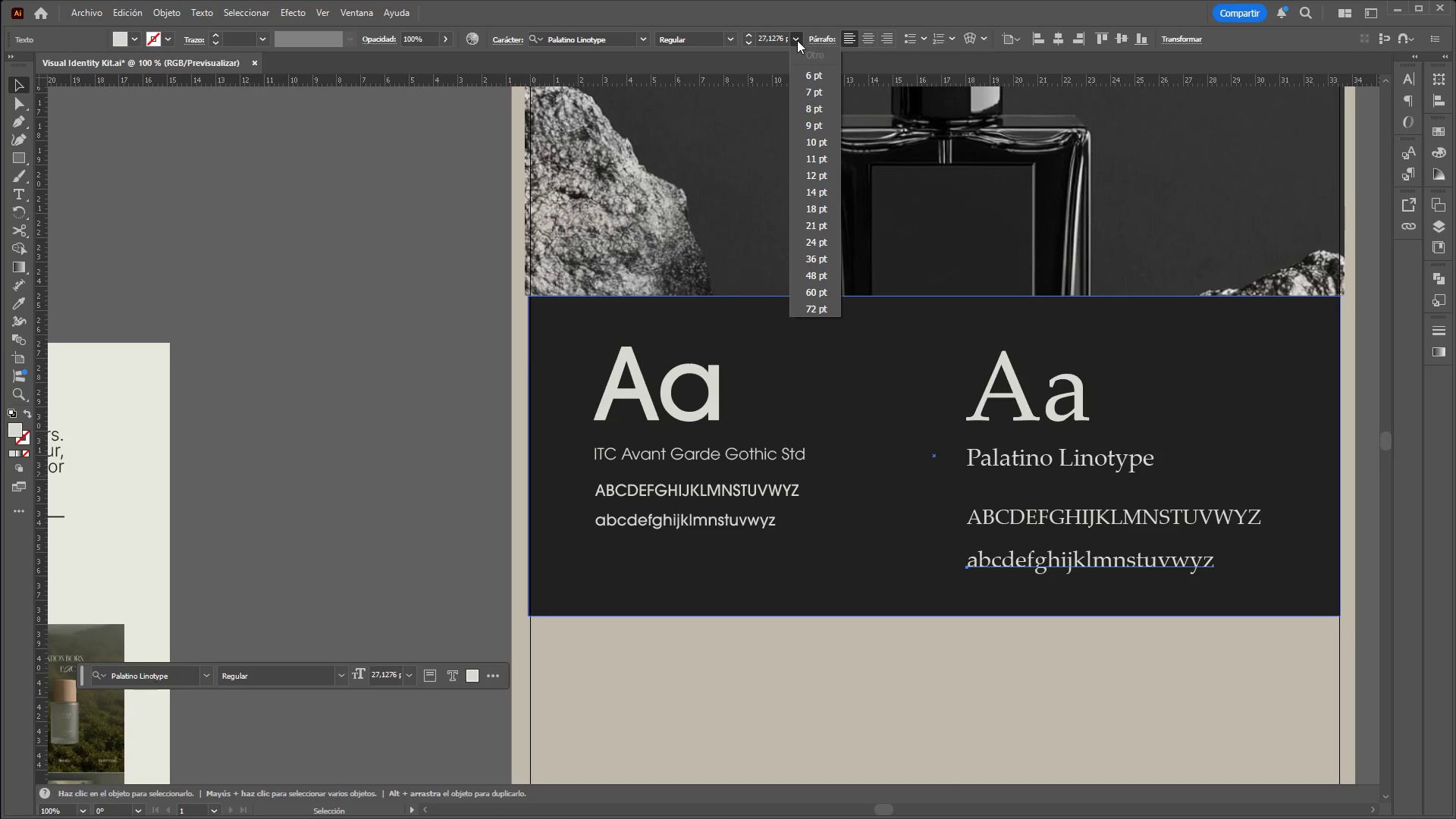 
left_click([814, 240])
 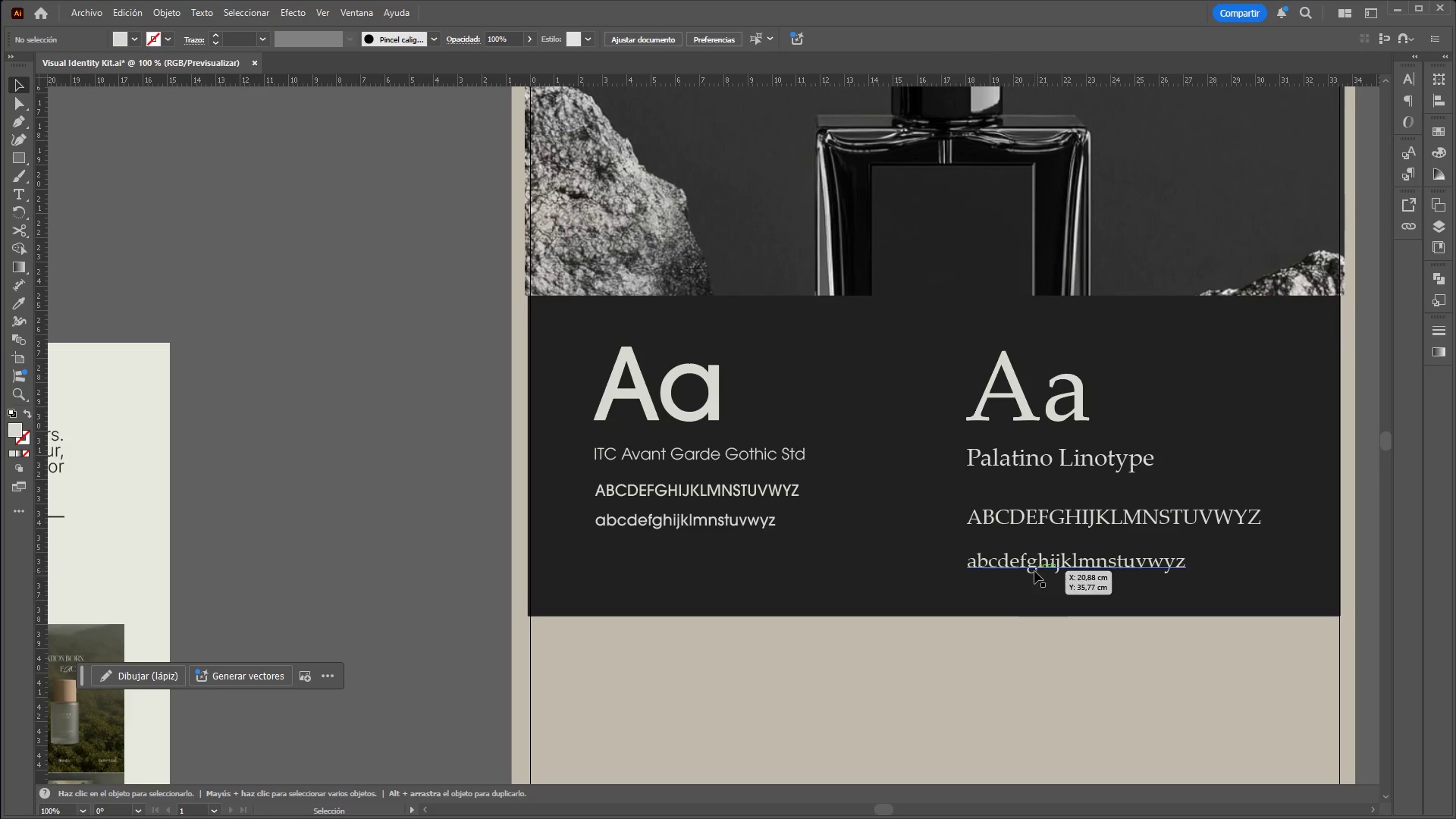 
left_click_drag(start_coordinate=[1033, 567], to_coordinate=[1031, 557])
 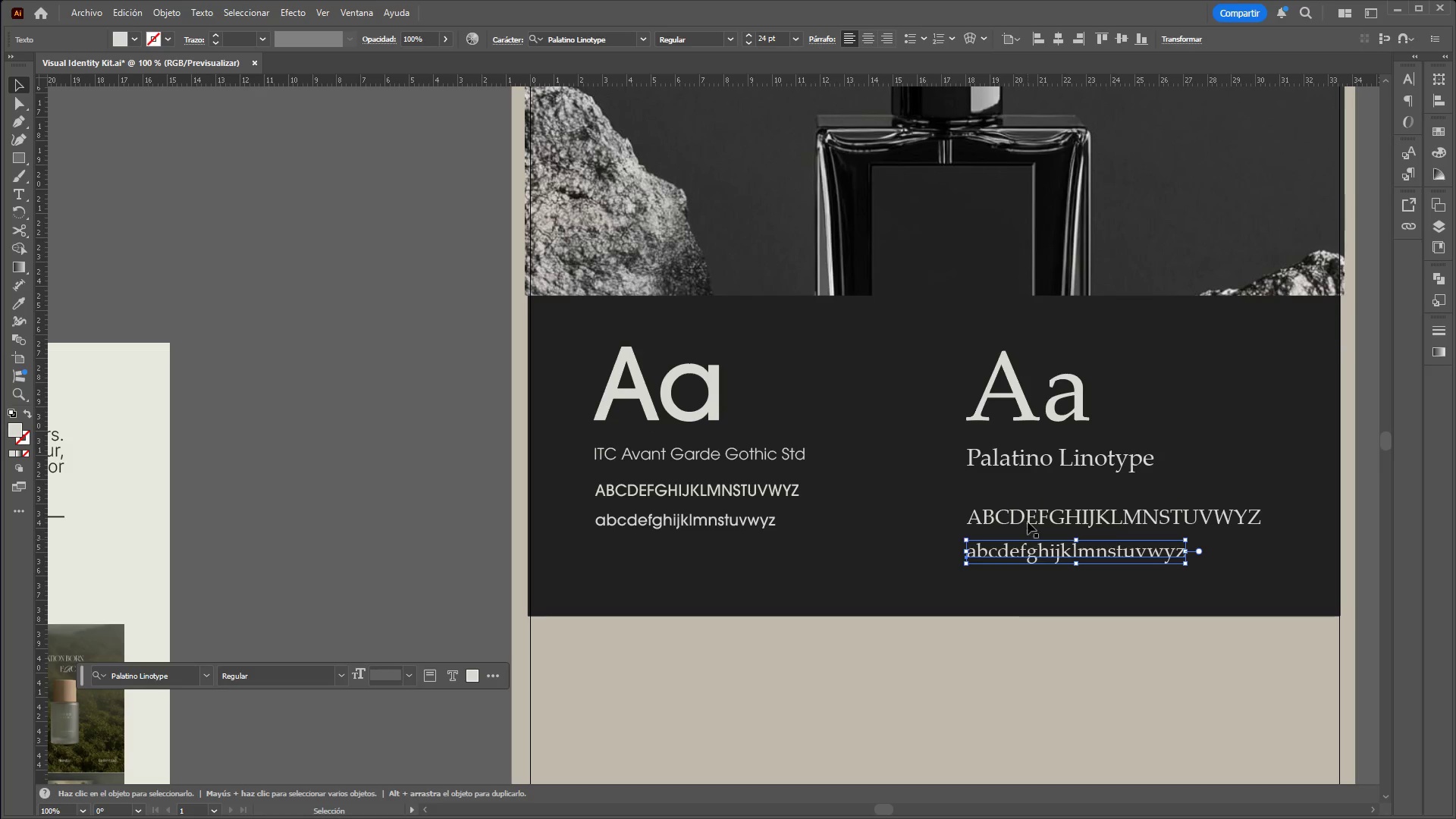 
hold_key(key=ShiftLeft, duration=0.52)
left_click([1028, 517])
 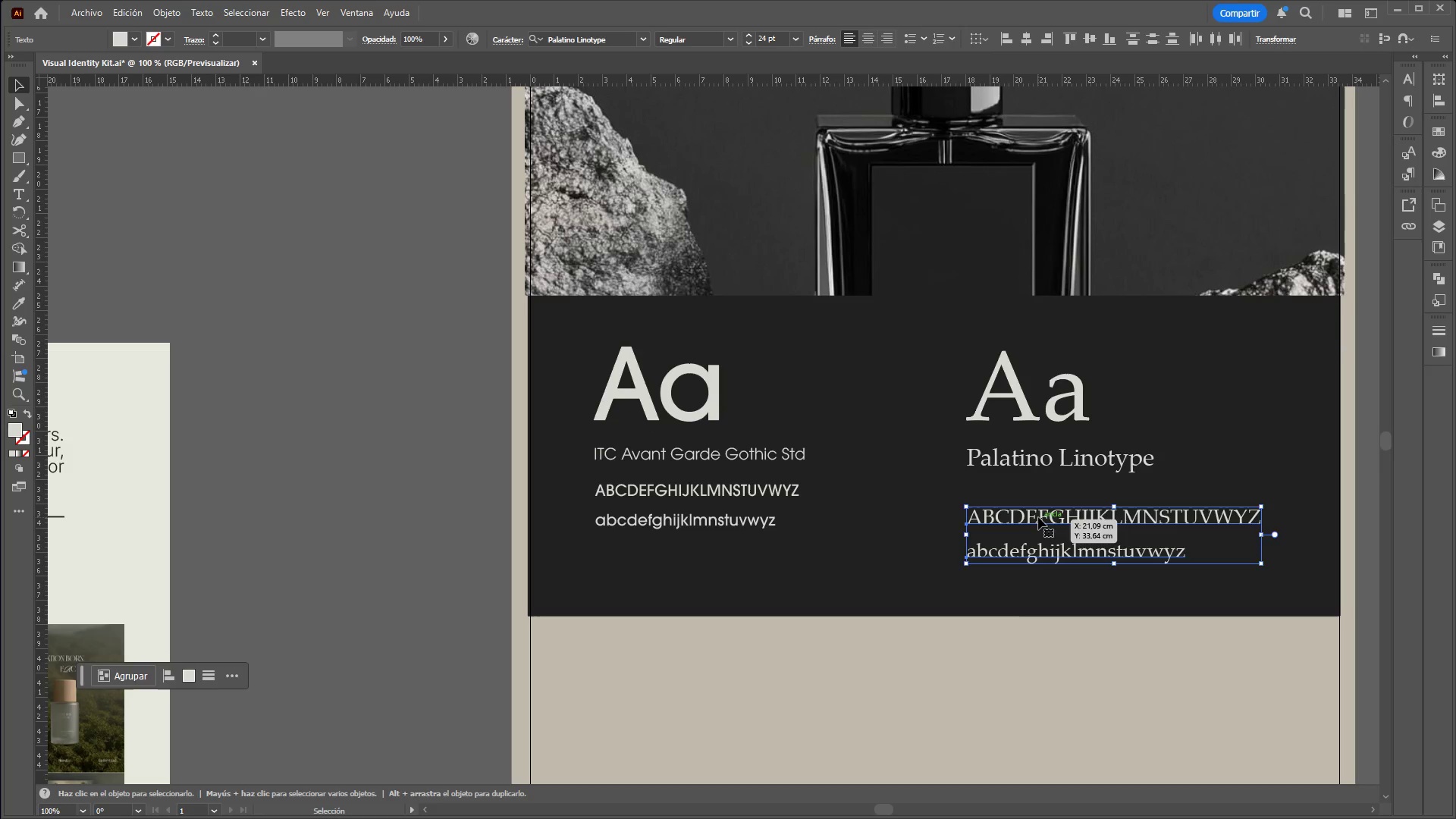 
left_click_drag(start_coordinate=[1038, 517], to_coordinate=[1037, 503])
 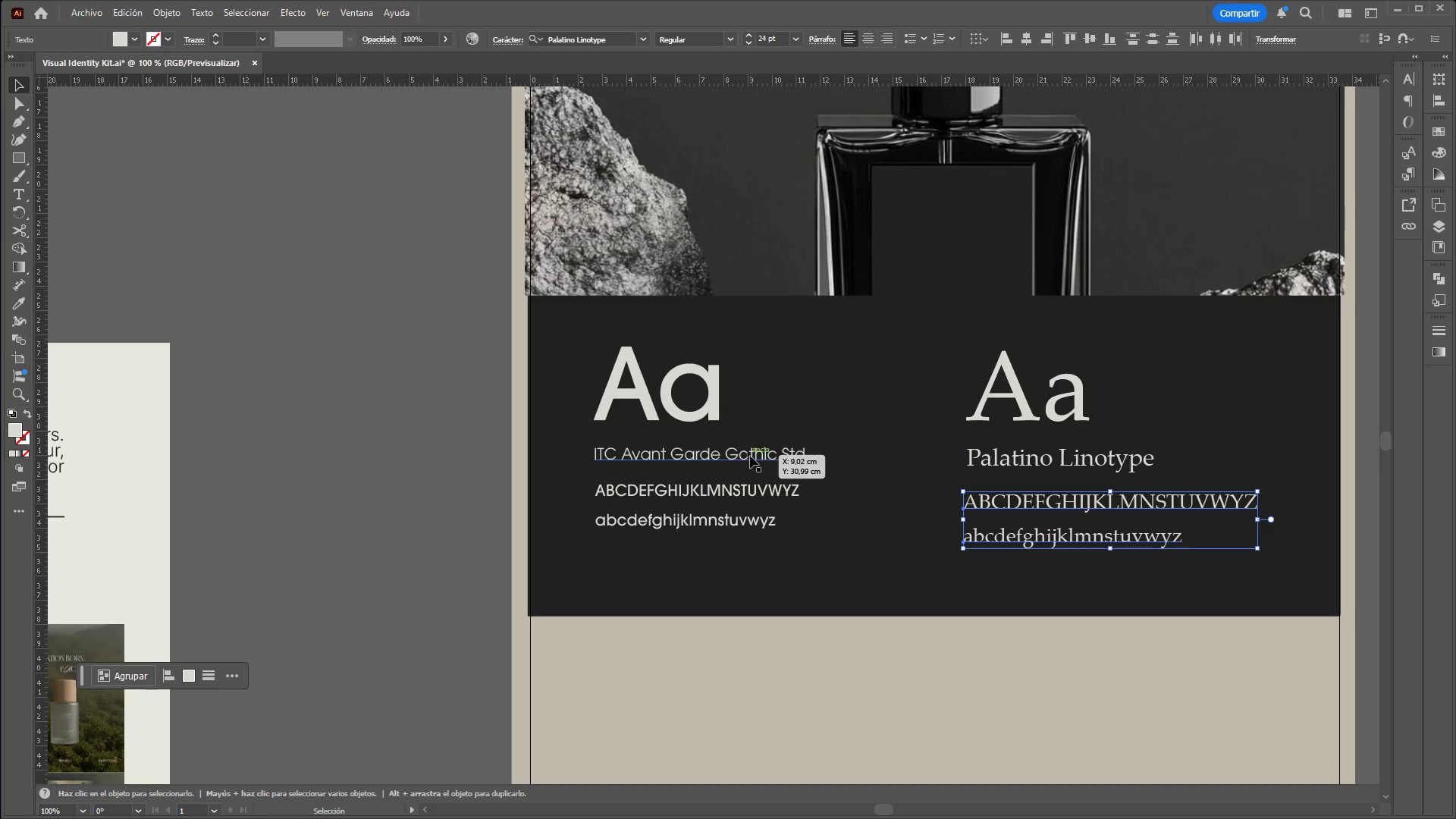 
left_click([750, 455])
 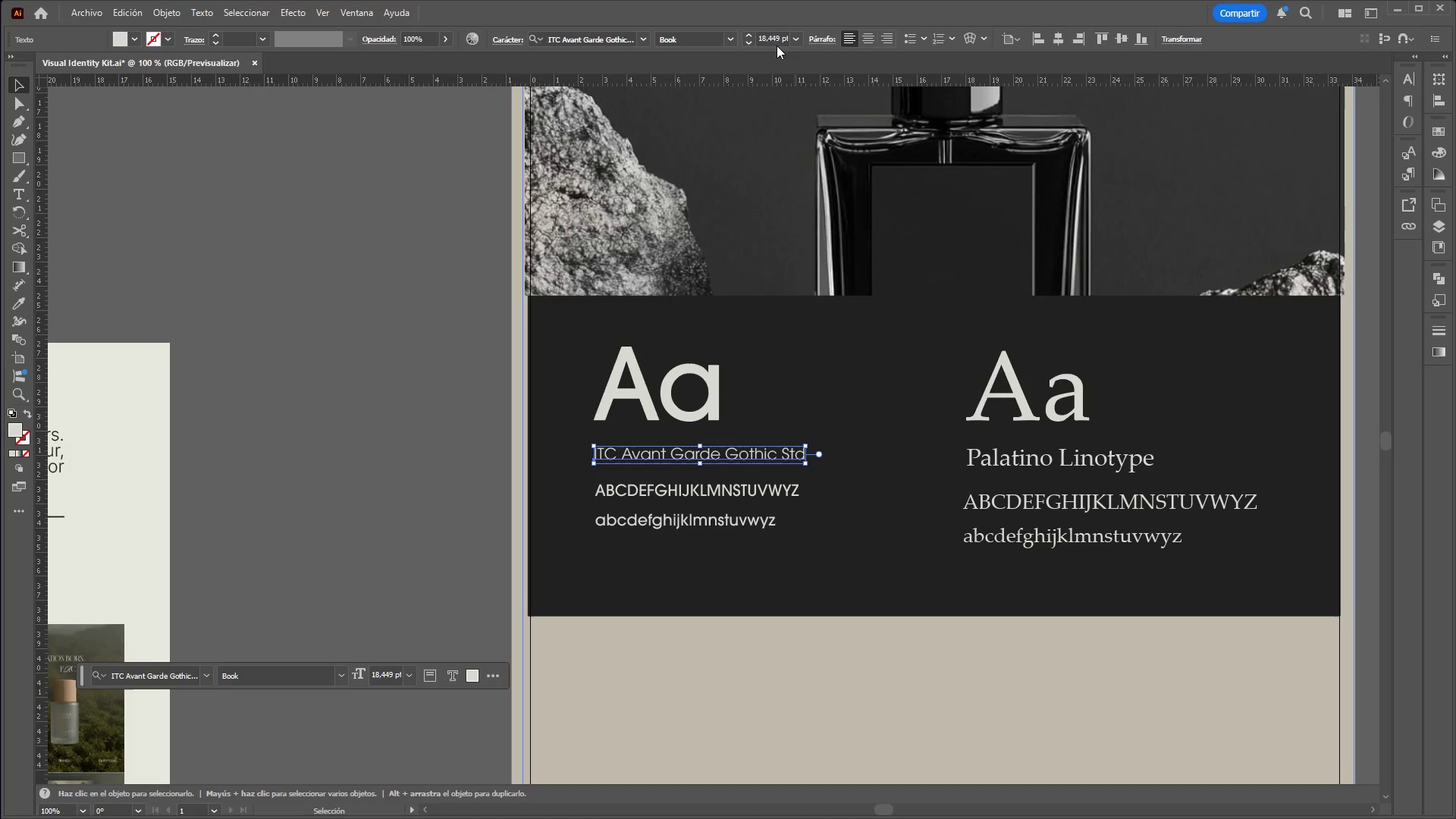 
double_click([773, 38])
 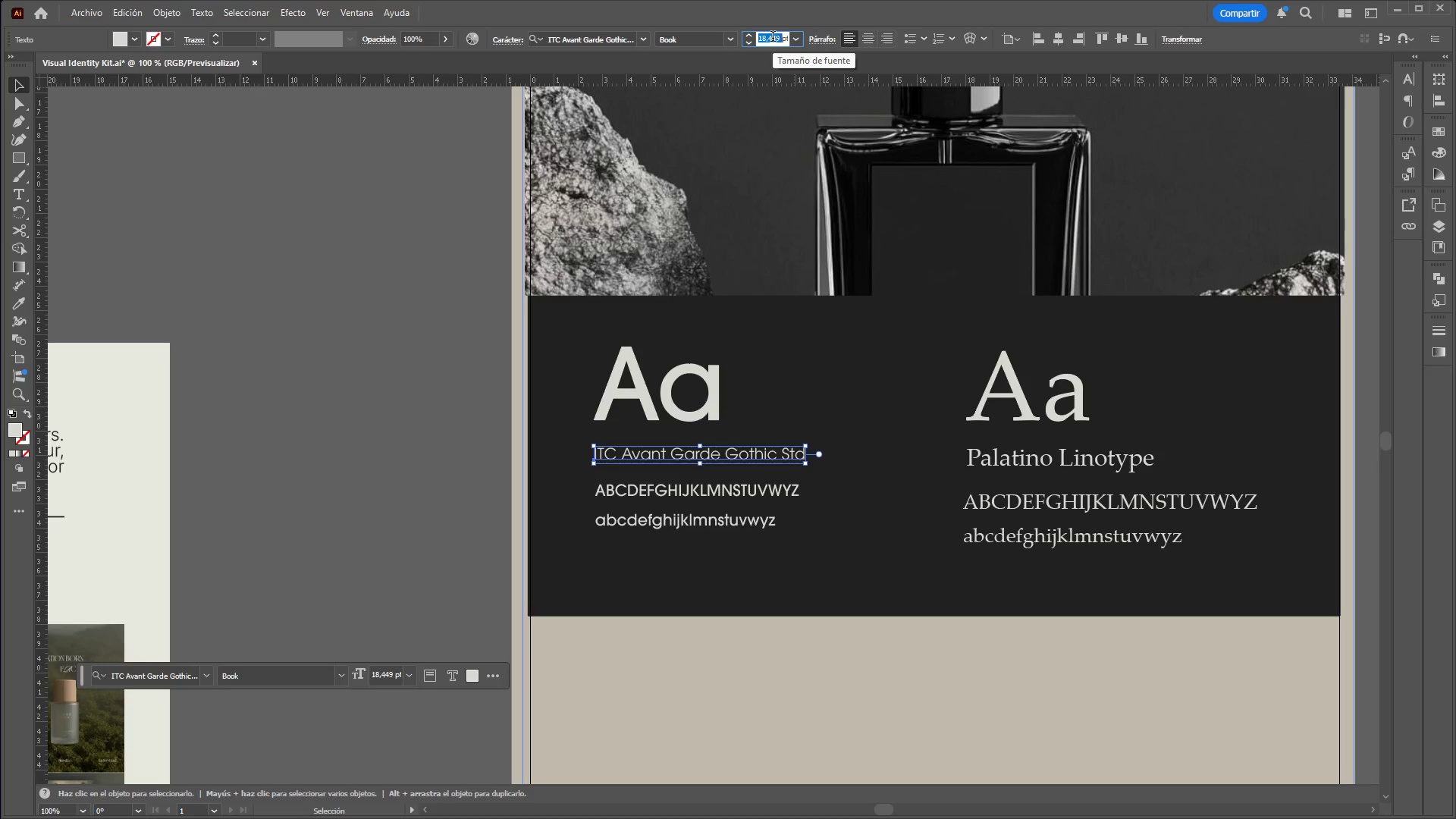 
type(28)
 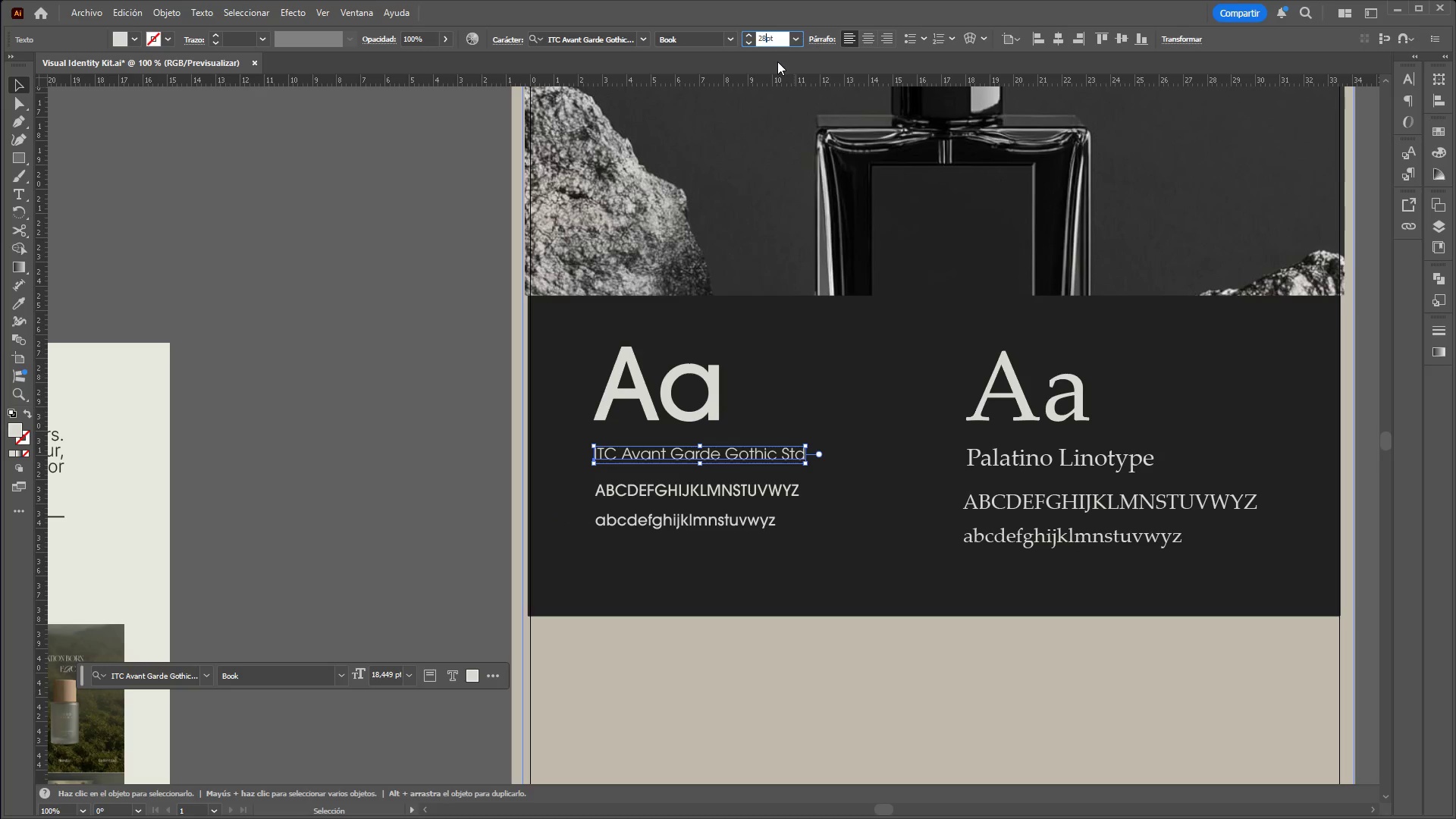 
key(Enter)
 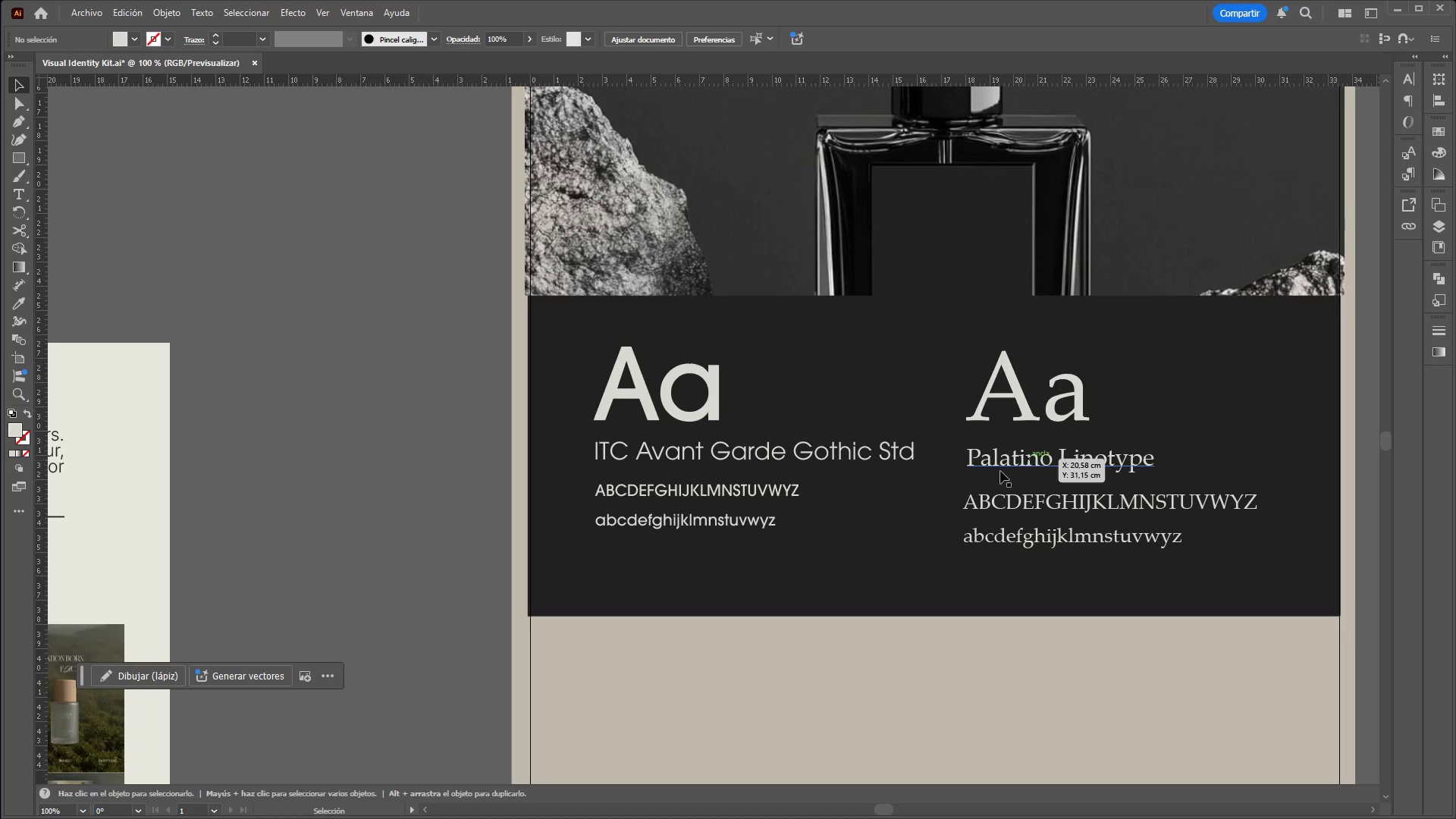 
left_click([751, 497])
 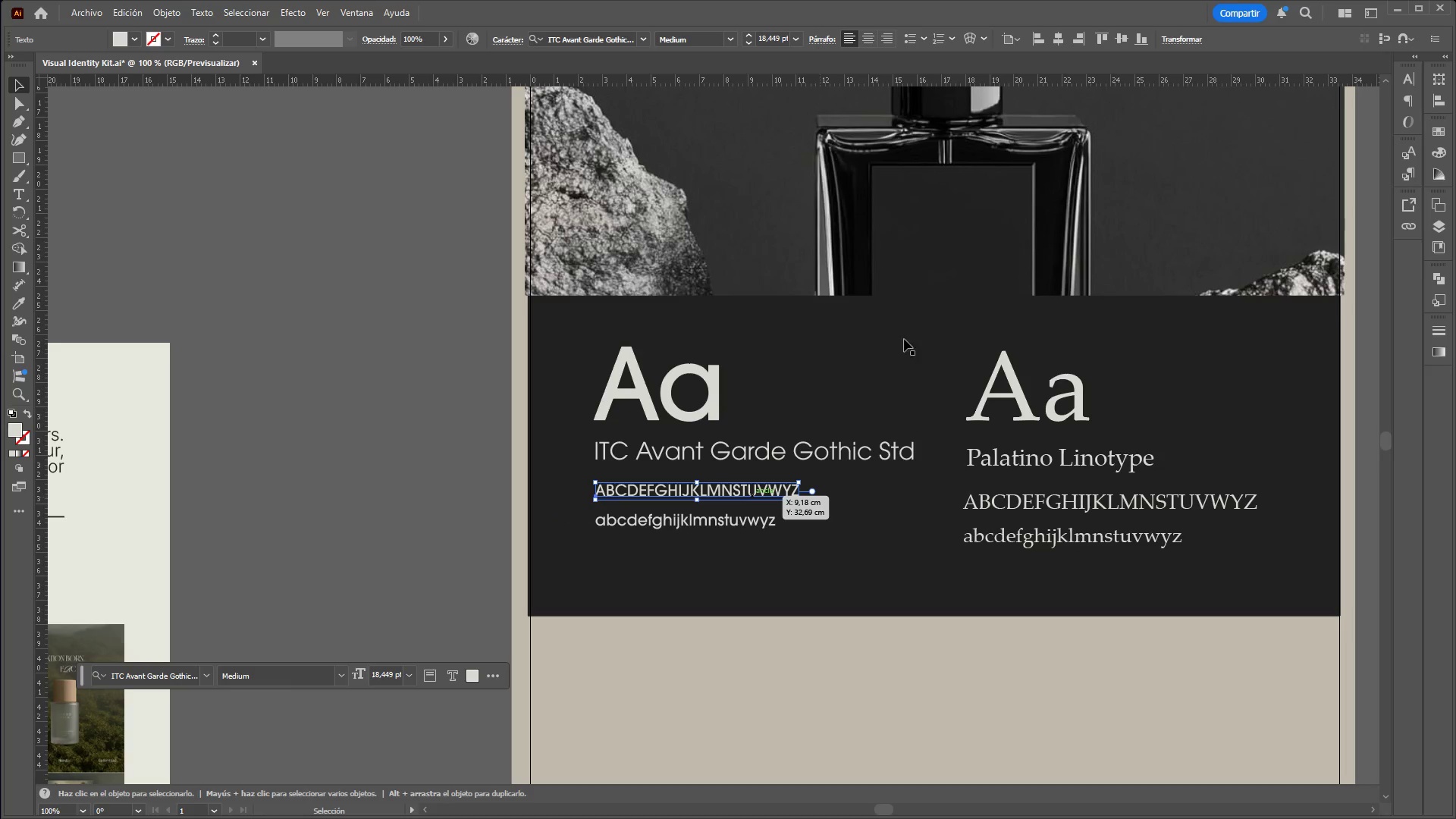 
left_click([1011, 491])
 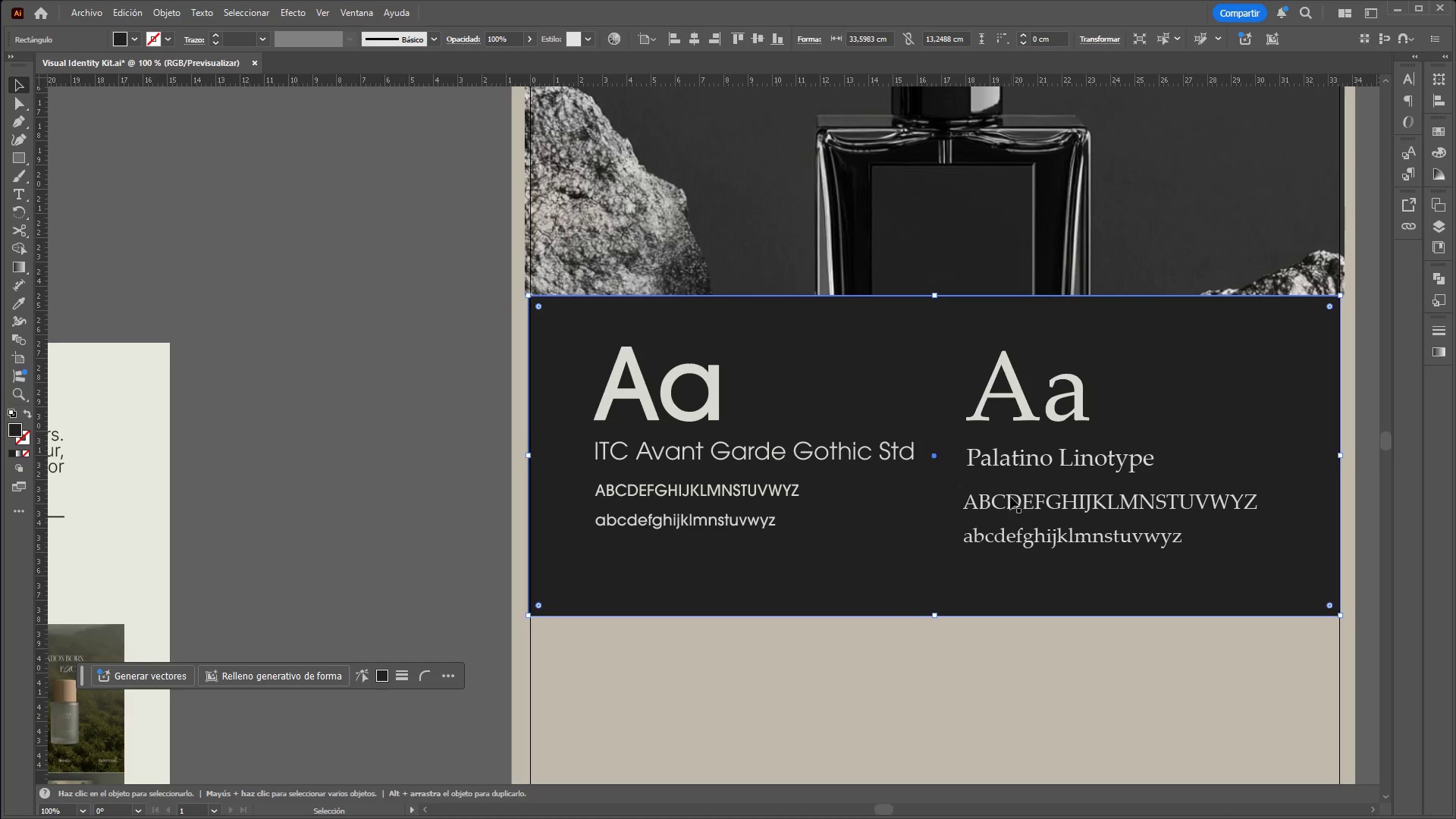 
left_click([1010, 497])
 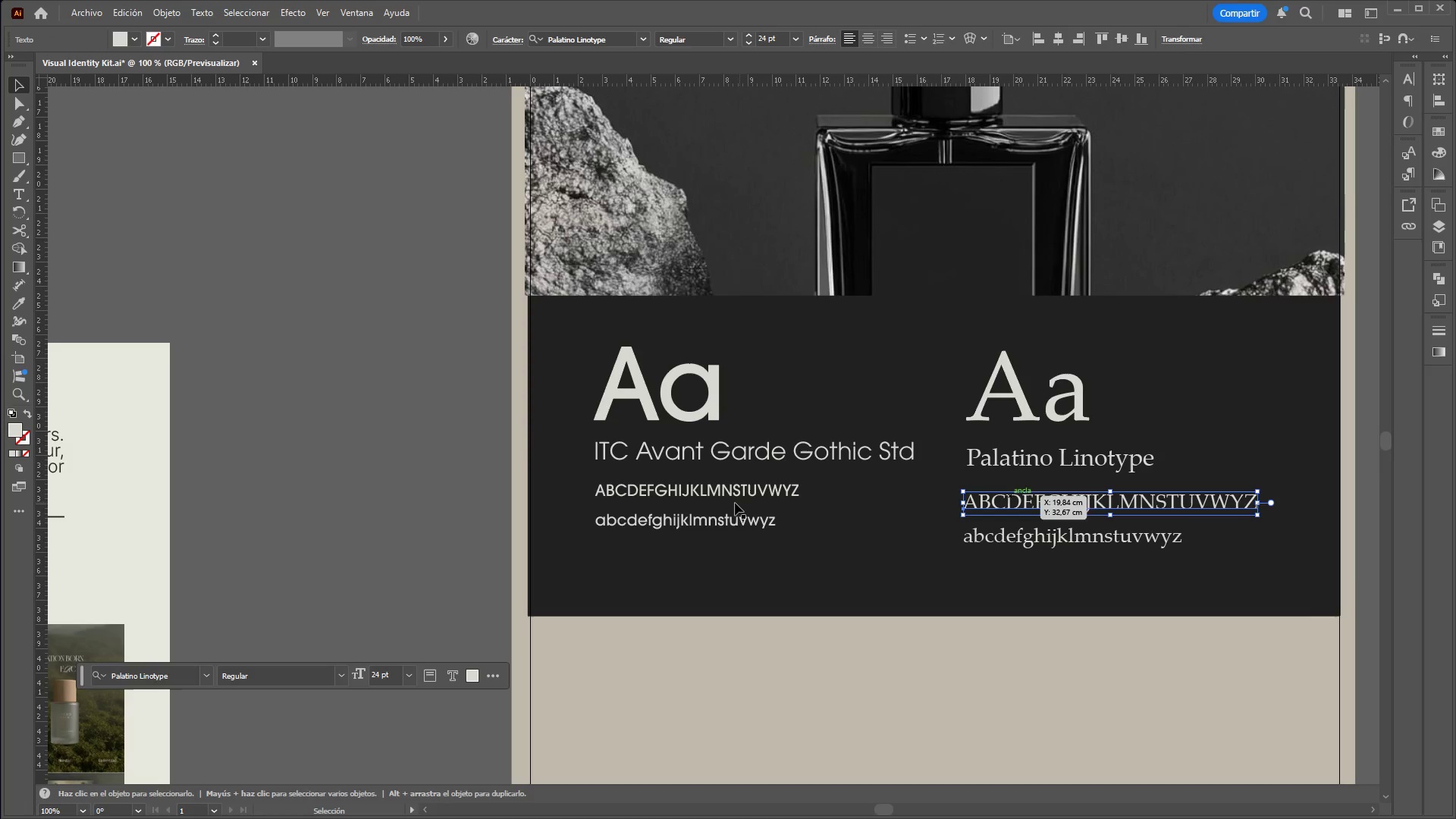 
left_click([730, 491])
 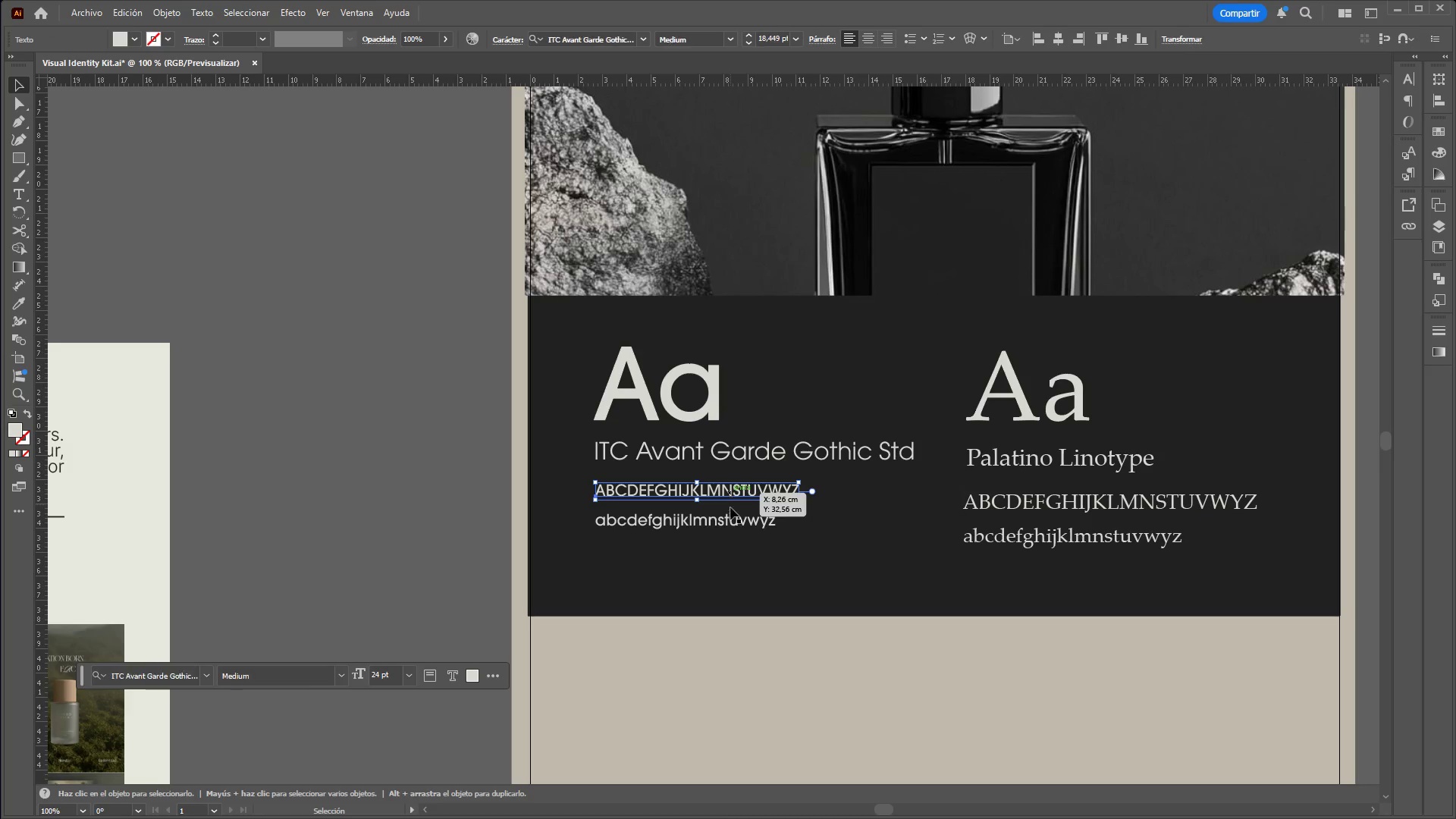 
hold_key(key=ShiftLeft, duration=0.77)
left_click([730, 523])
 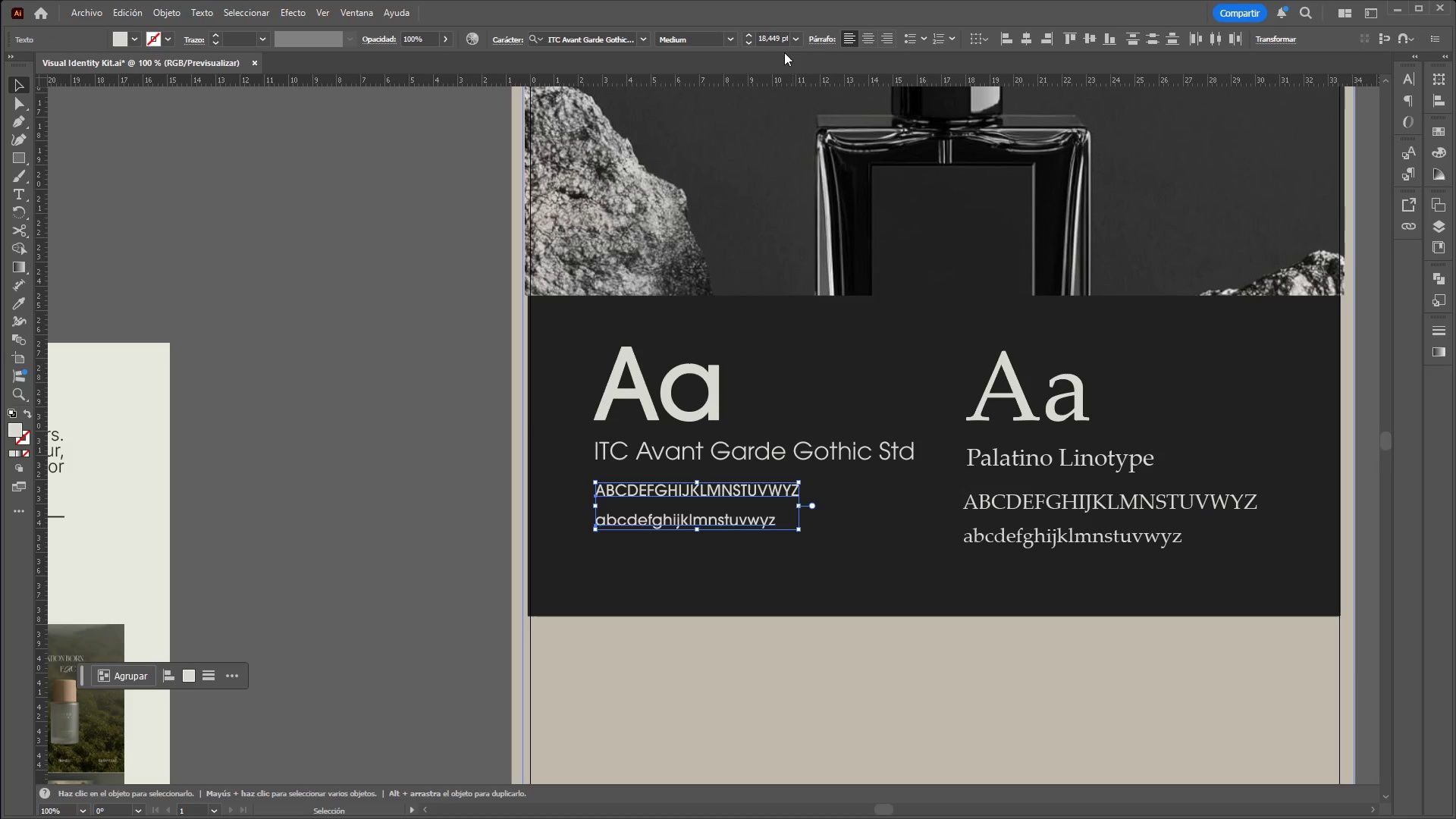 
left_click([786, 39])
 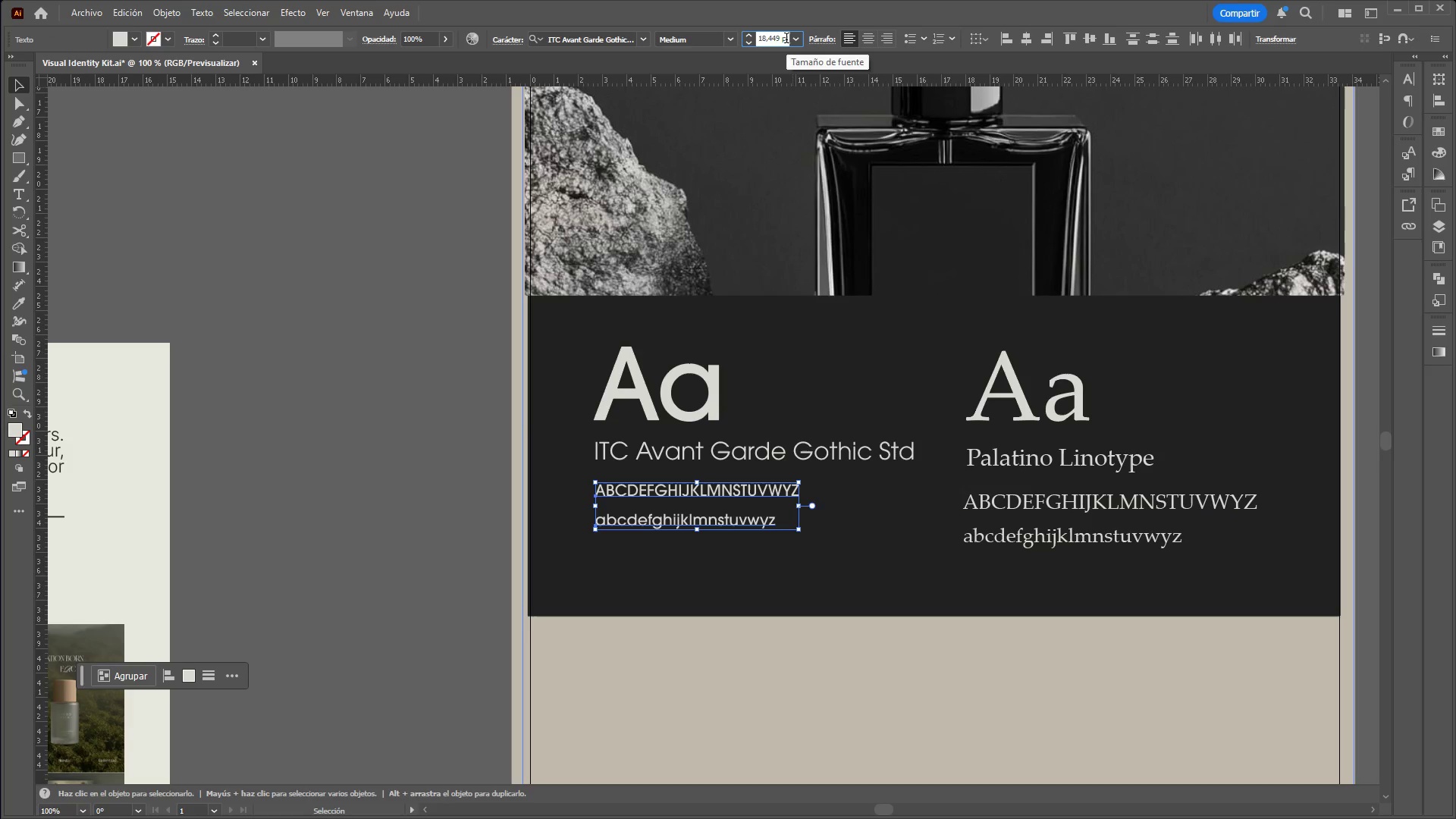 
left_click([786, 39])
 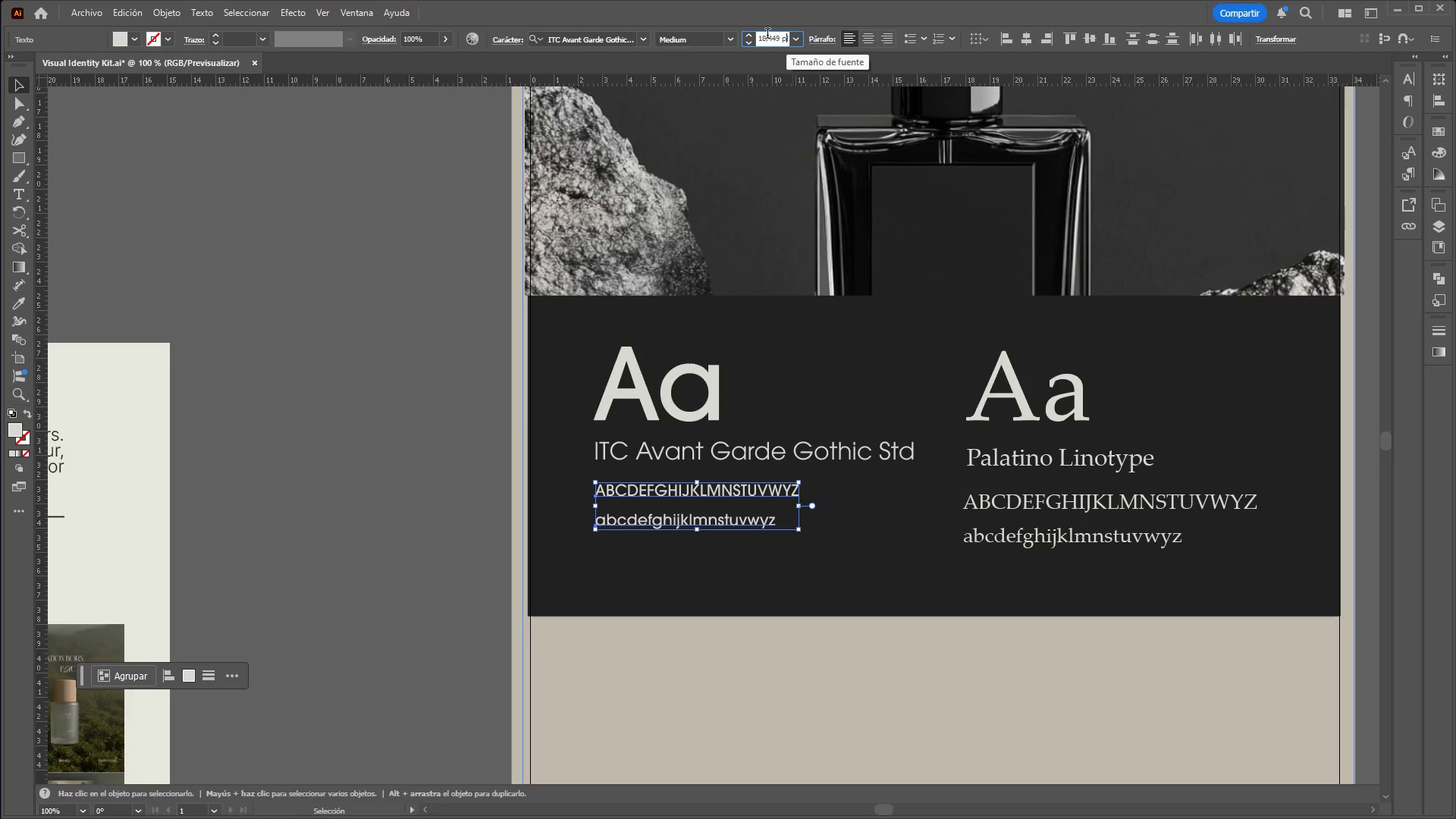 
double_click([765, 35])
 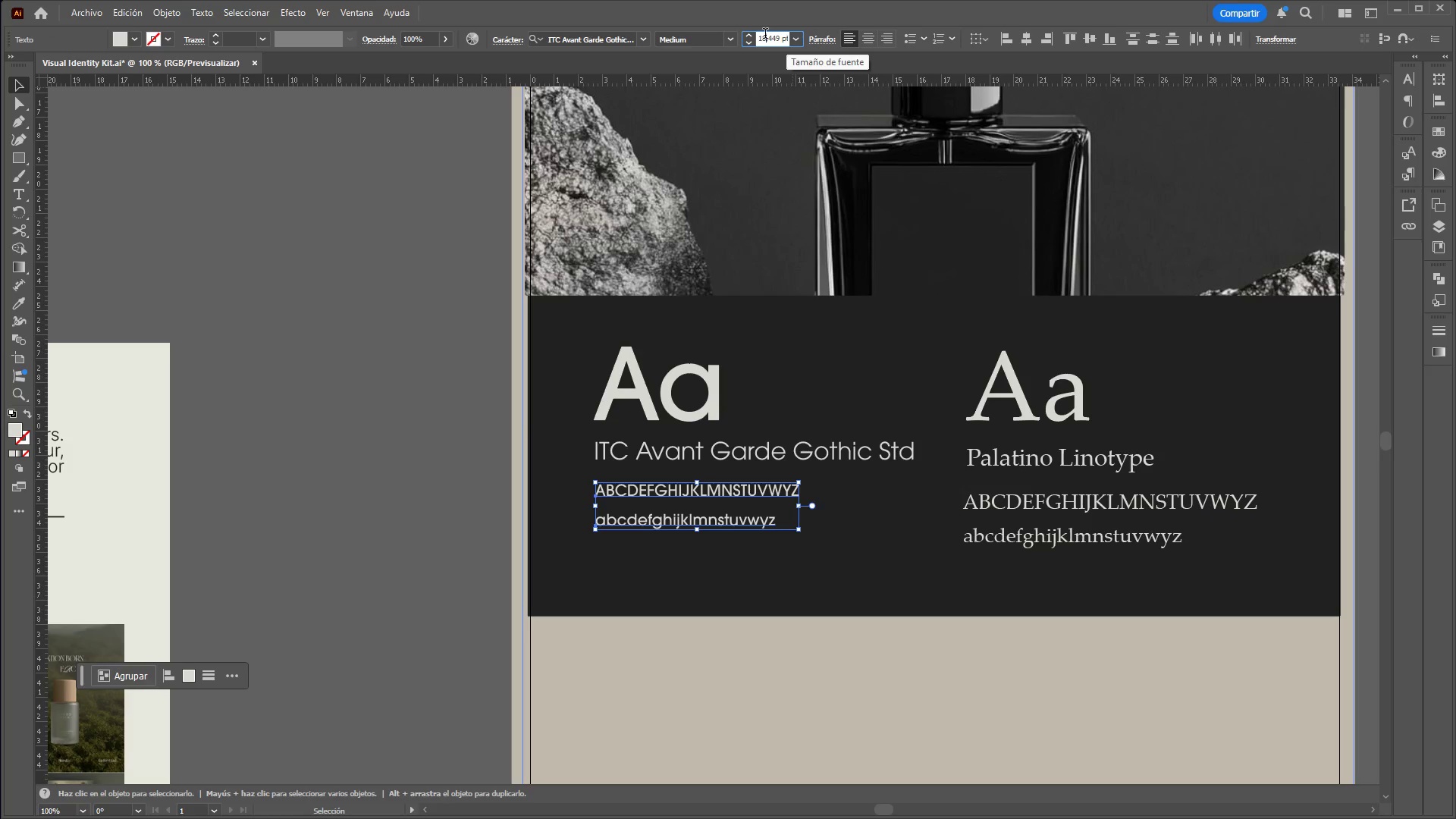 
triple_click([765, 35])
 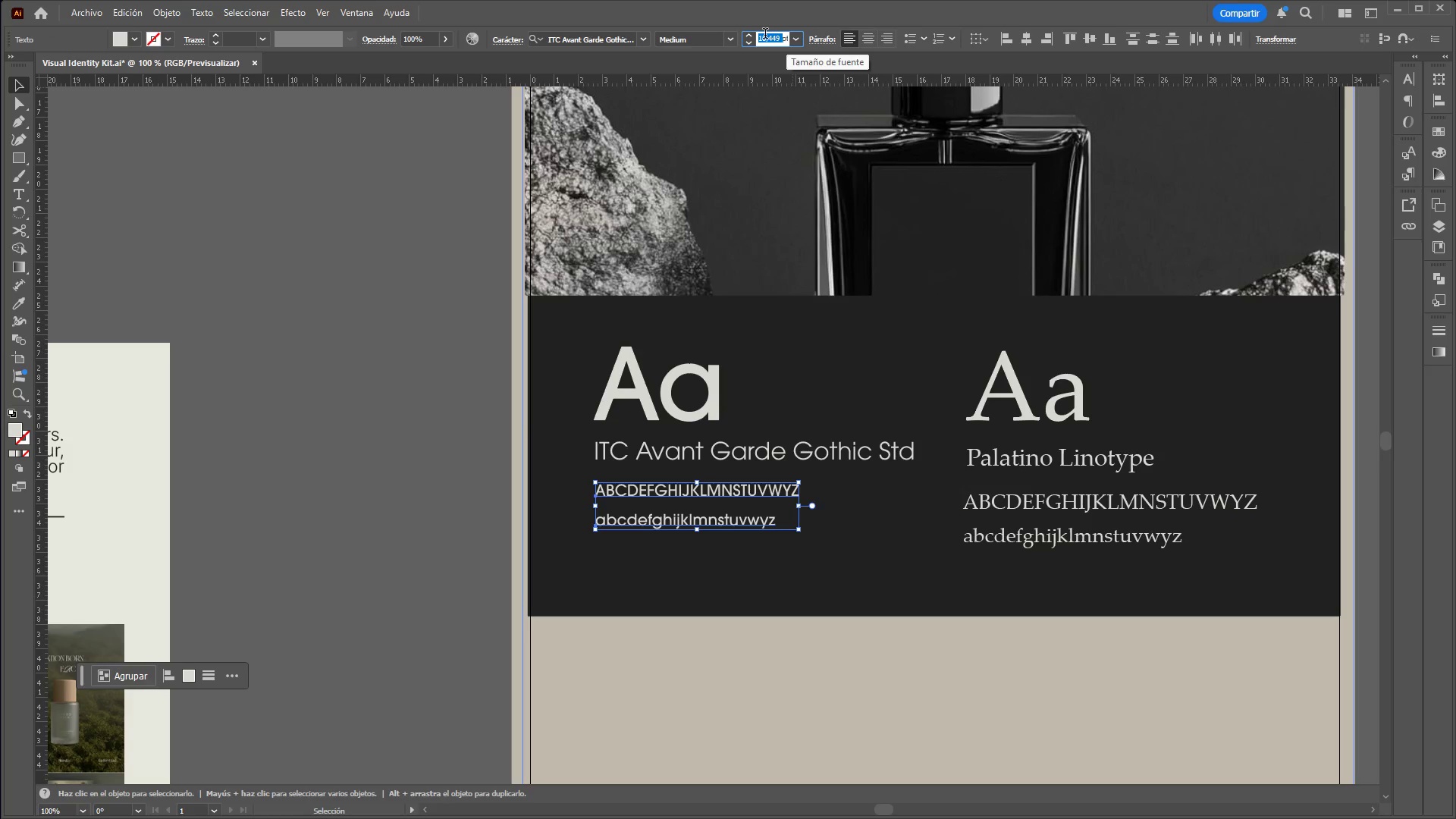 
type(24)
 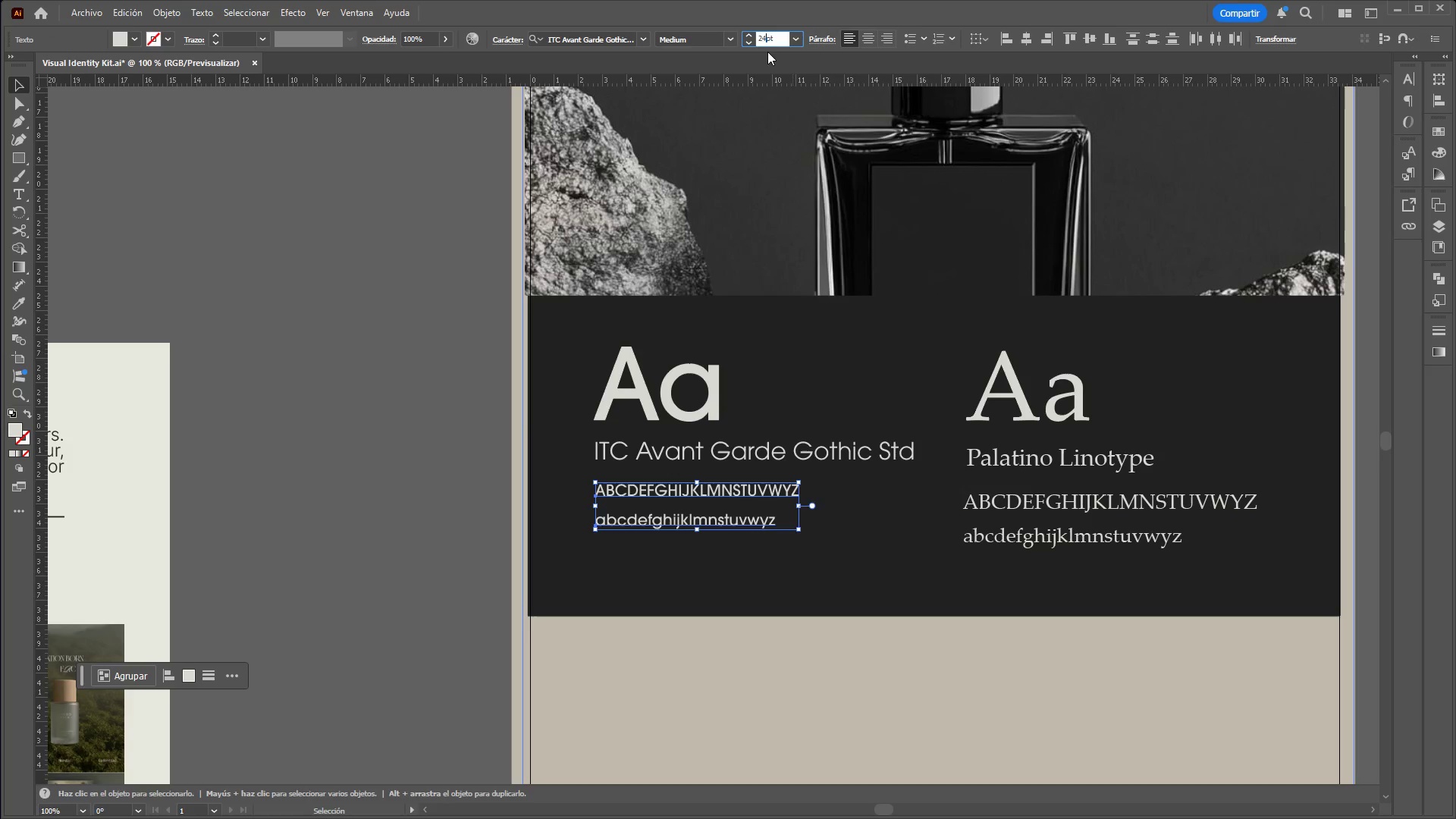 
key(Enter)
 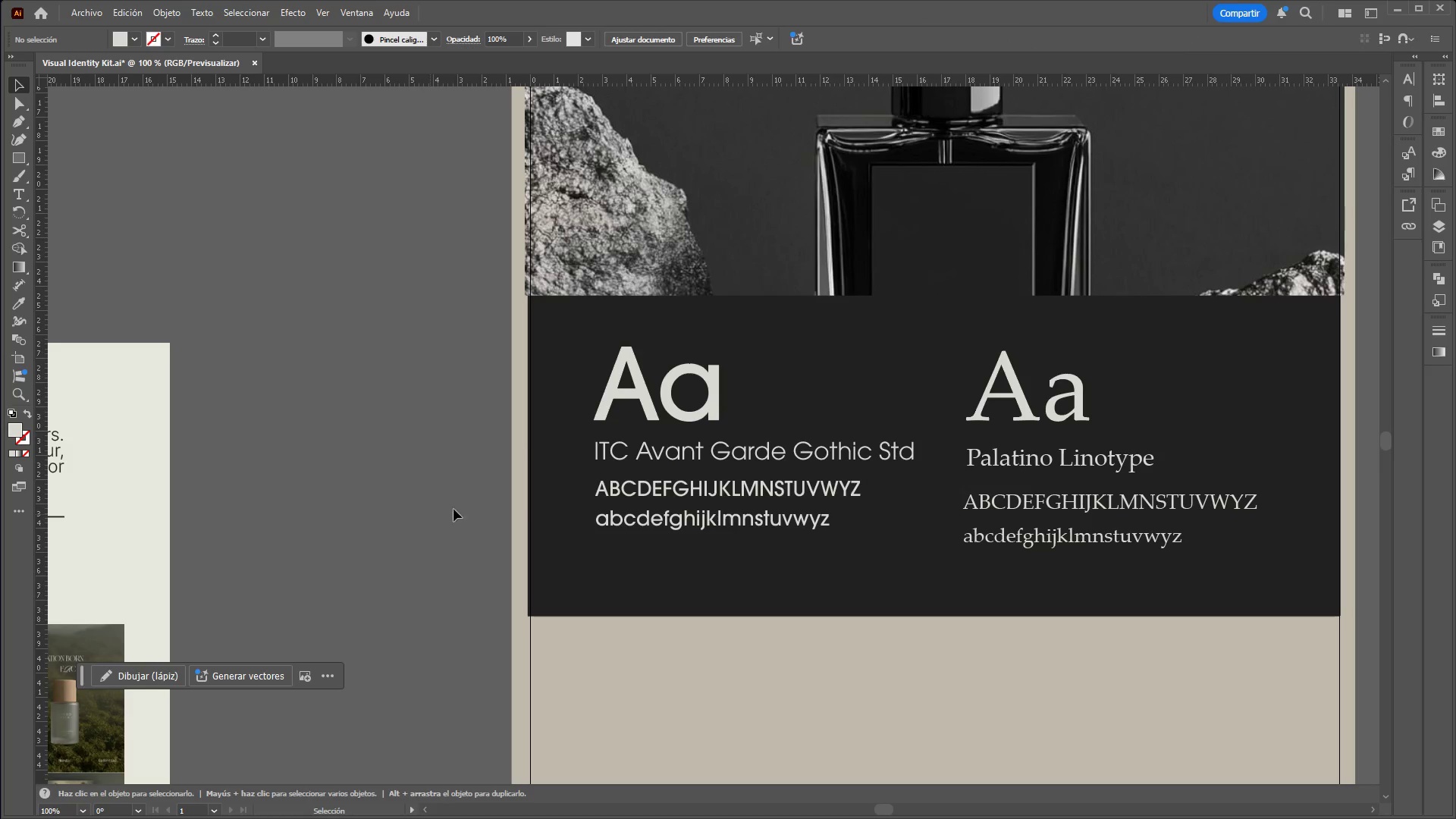 
left_click([694, 492])
 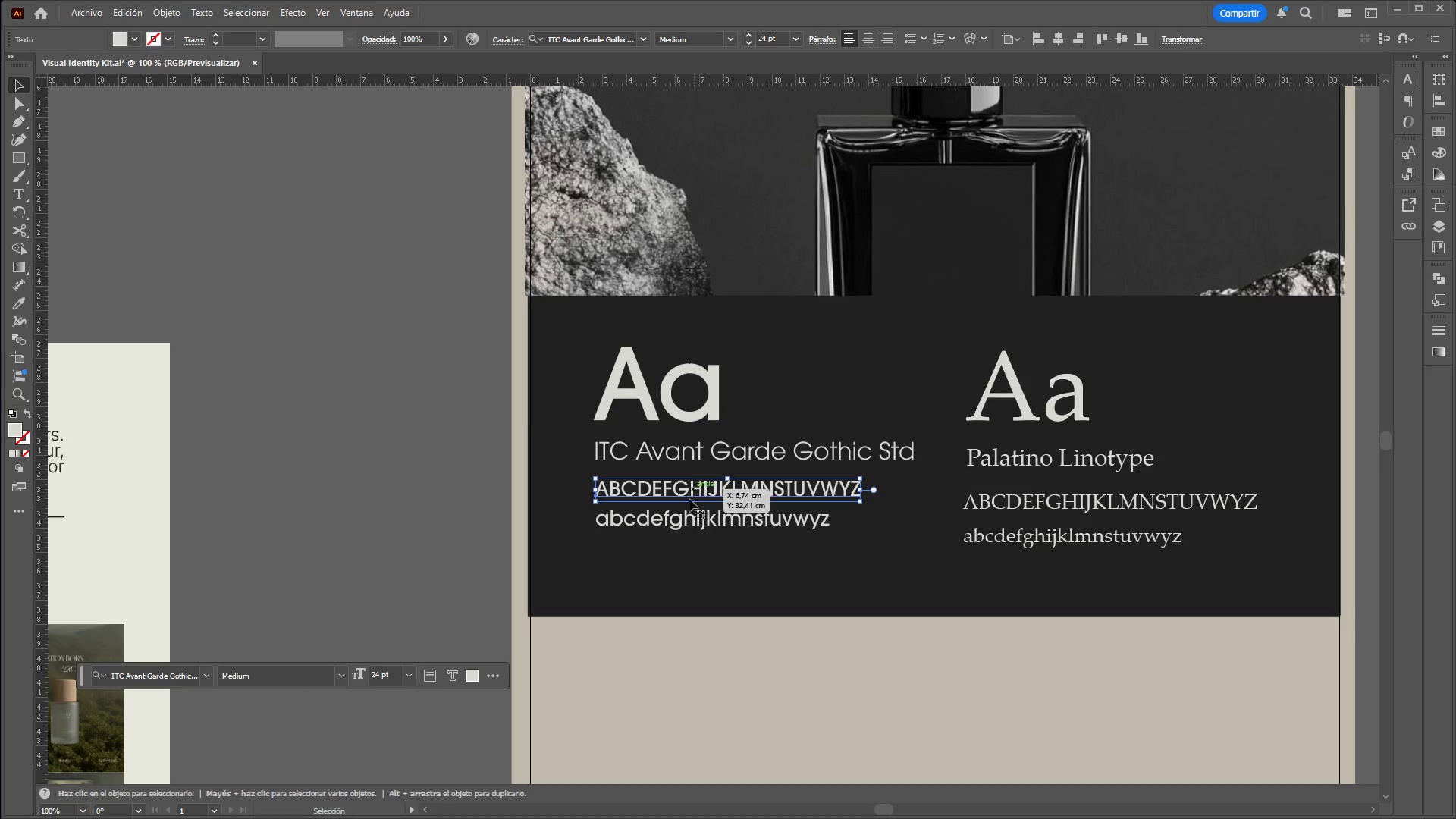 
hold_key(key=ShiftLeft, duration=0.81)
 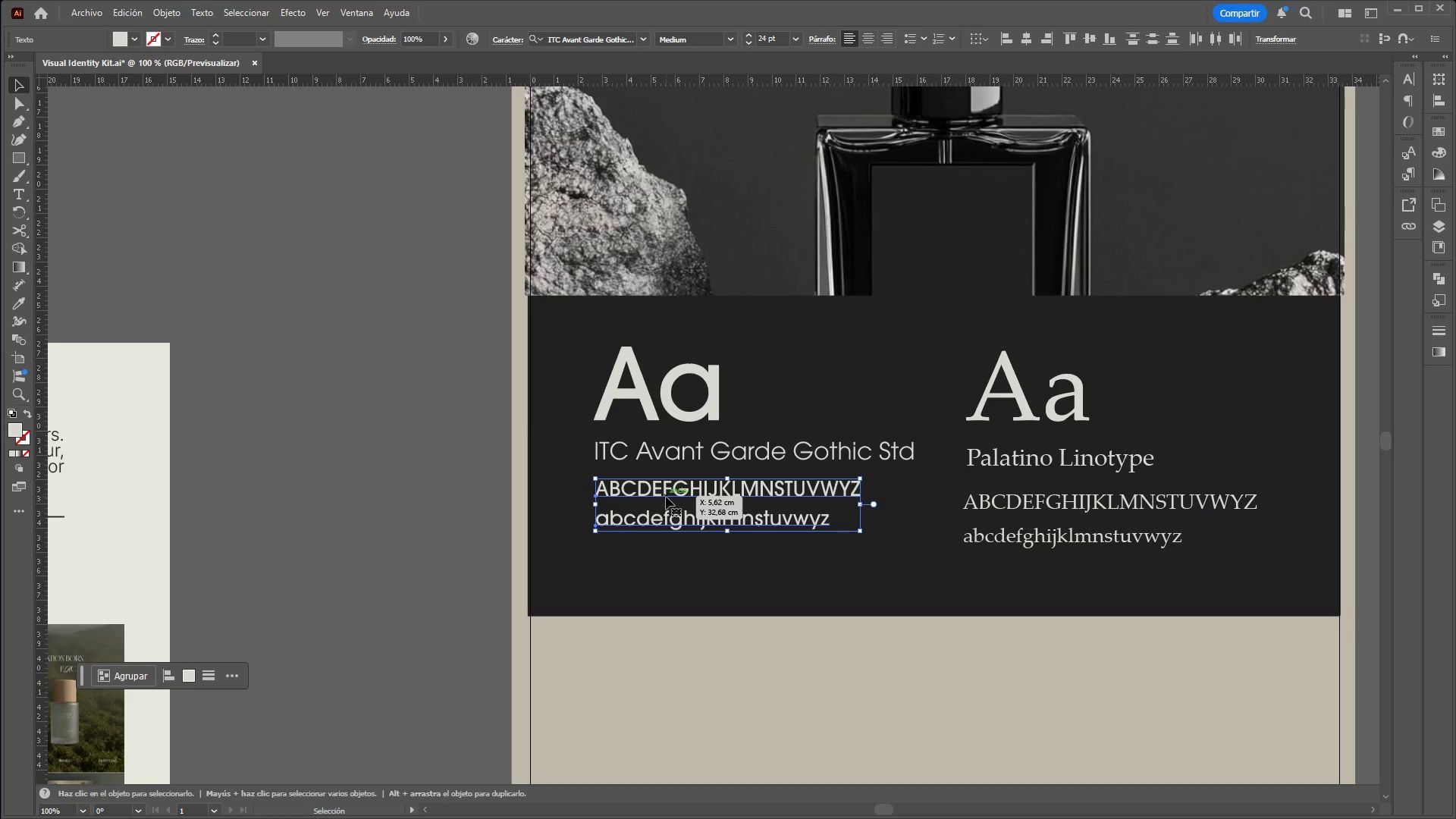 
left_click_drag(start_coordinate=[666, 497], to_coordinate=[665, 509])
 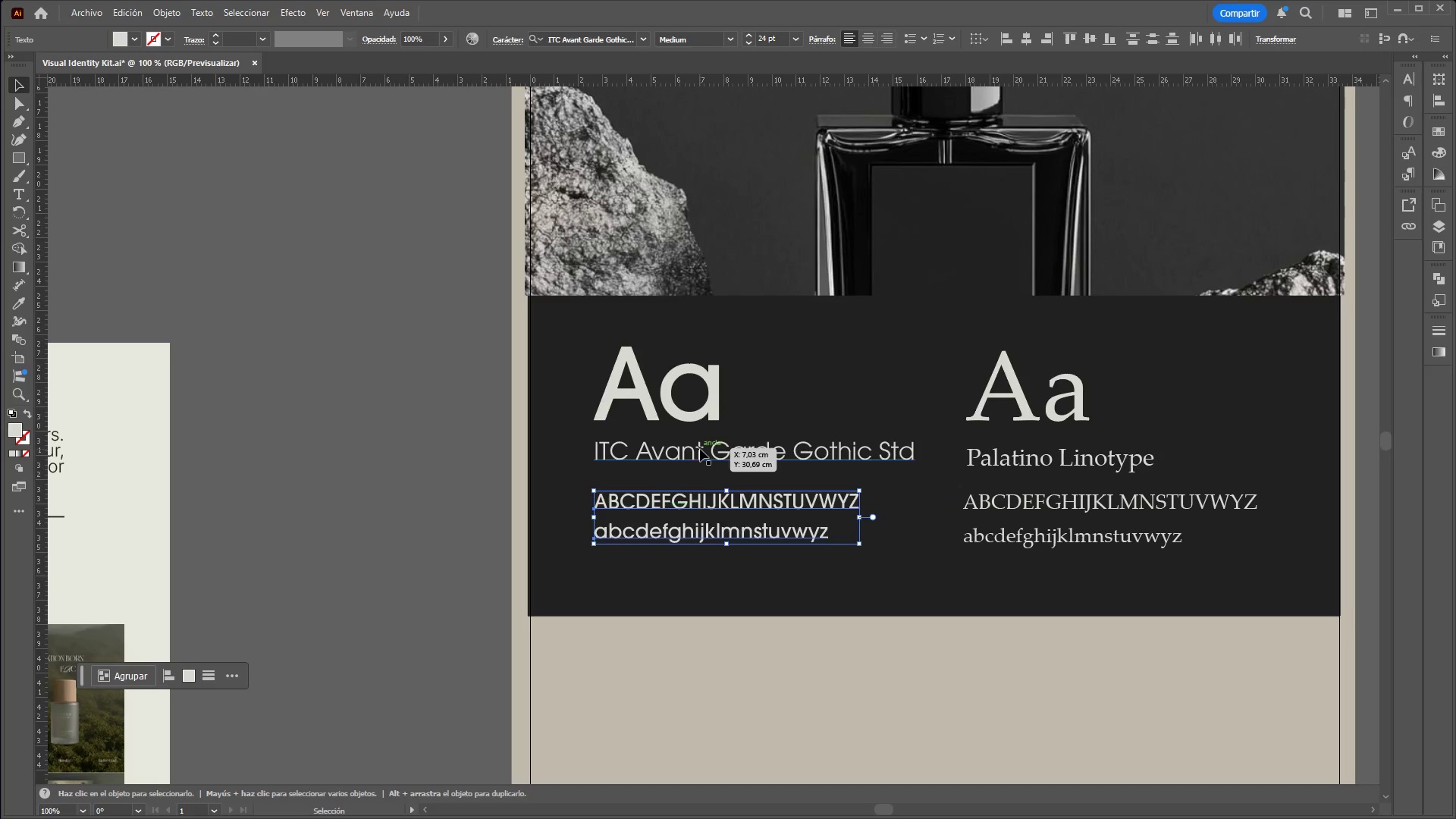 
left_click_drag(start_coordinate=[700, 449], to_coordinate=[699, 453])
 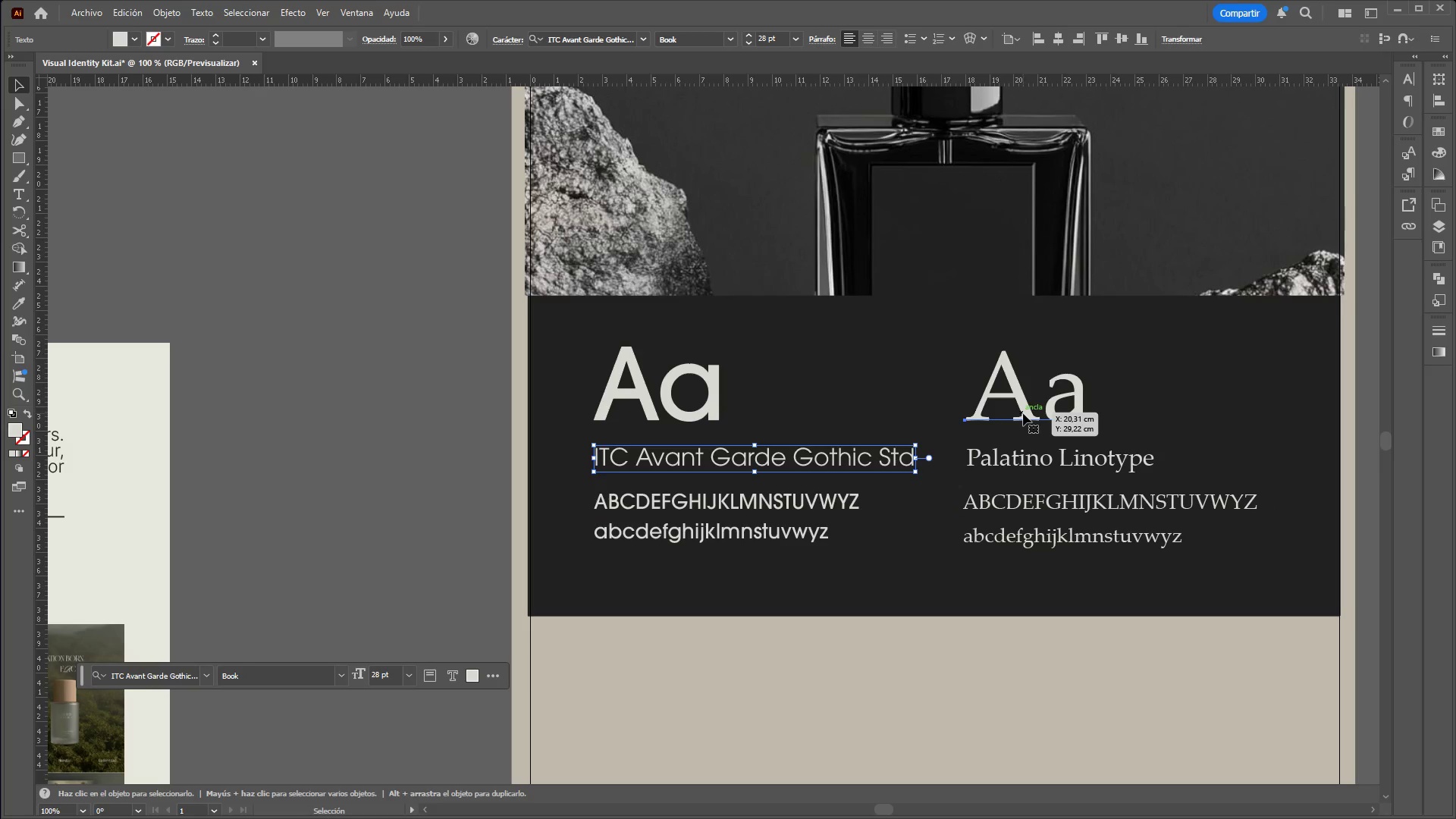 
hold_key(key=ShiftLeft, duration=1.5)
left_click([1041, 462])
 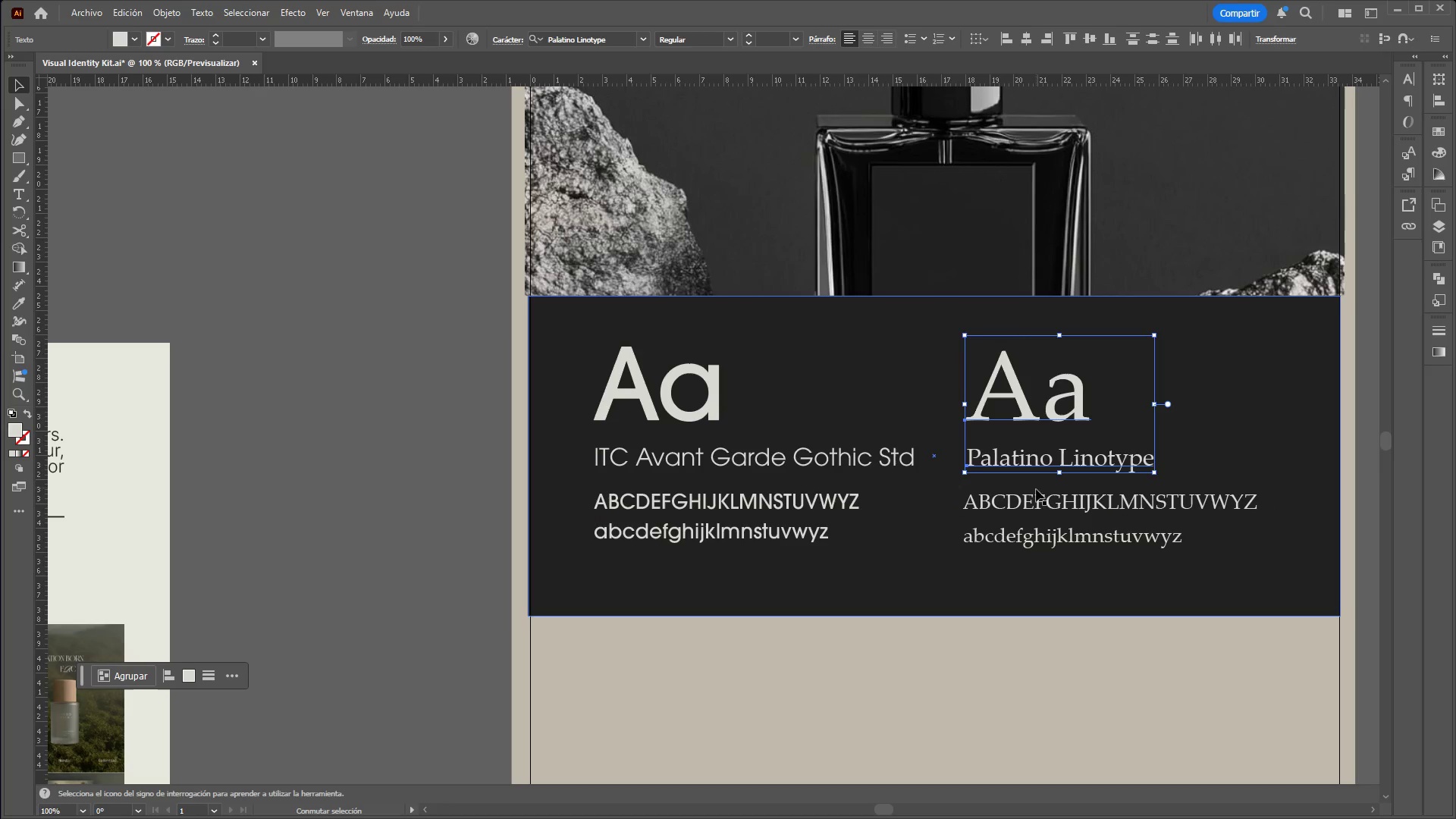 
left_click([1033, 504])
 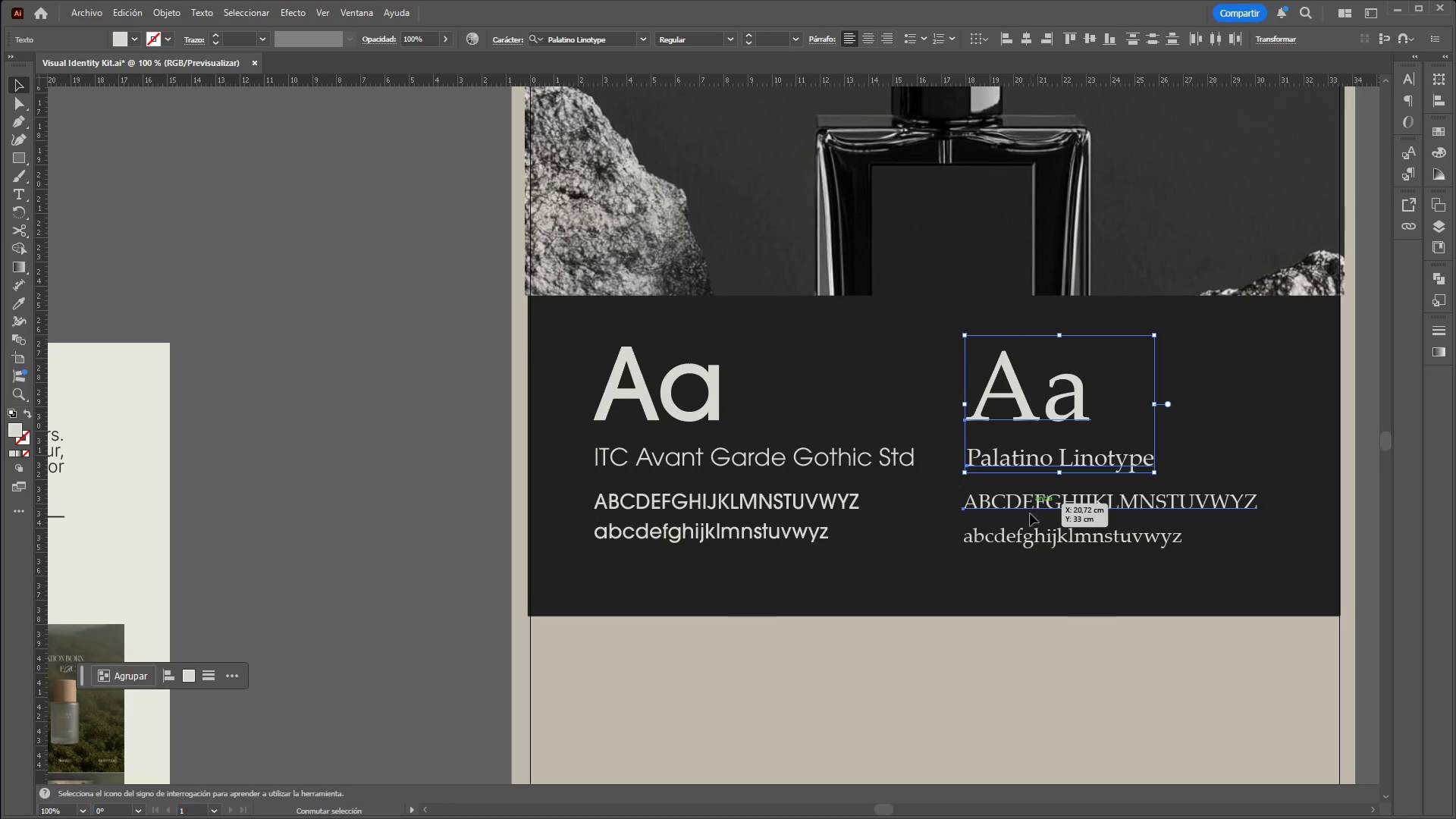 
hold_key(key=ShiftLeft, duration=0.94)
left_click([1027, 545])
 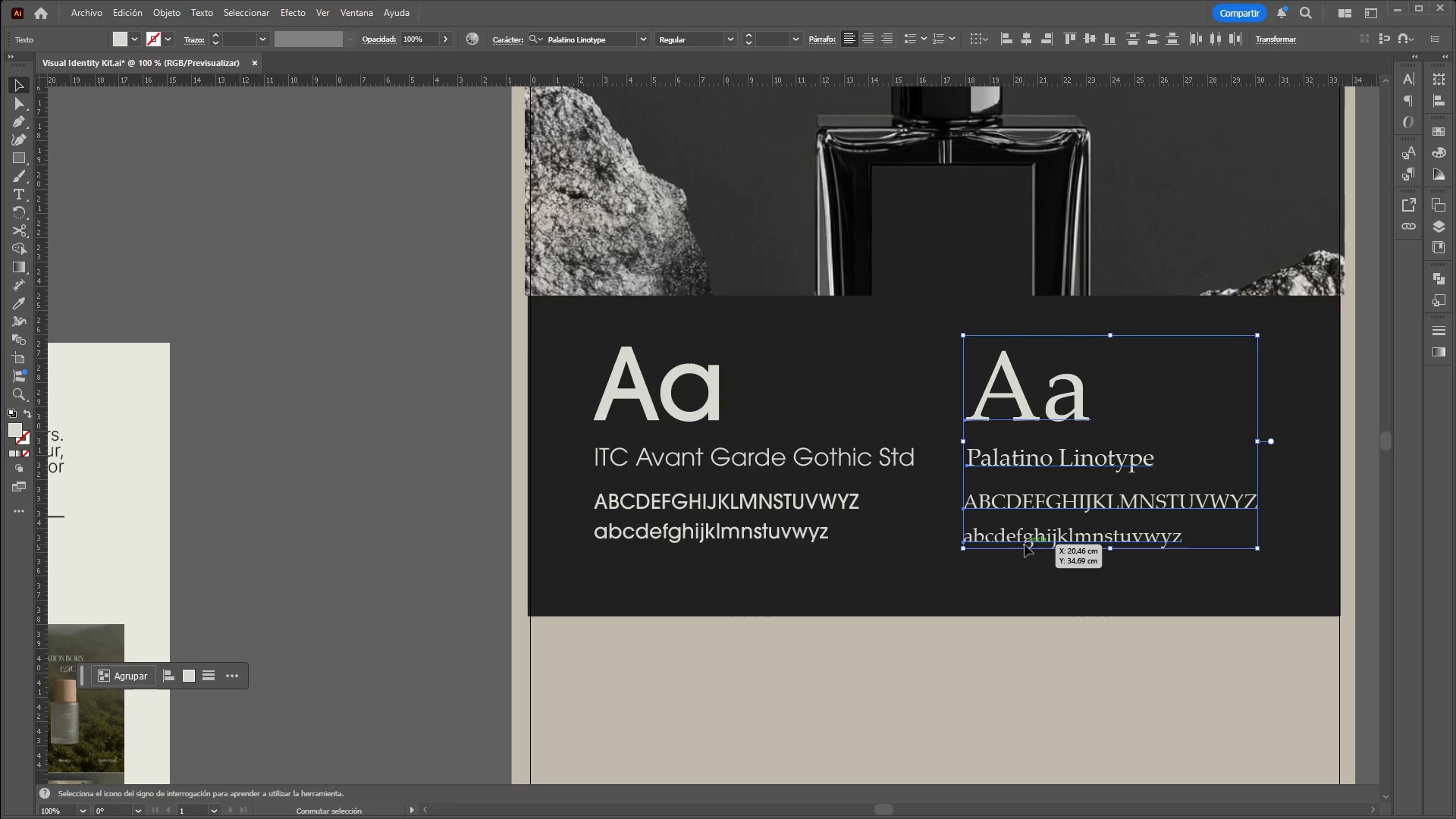 
left_click_drag(start_coordinate=[1025, 544], to_coordinate=[1039, 542])
 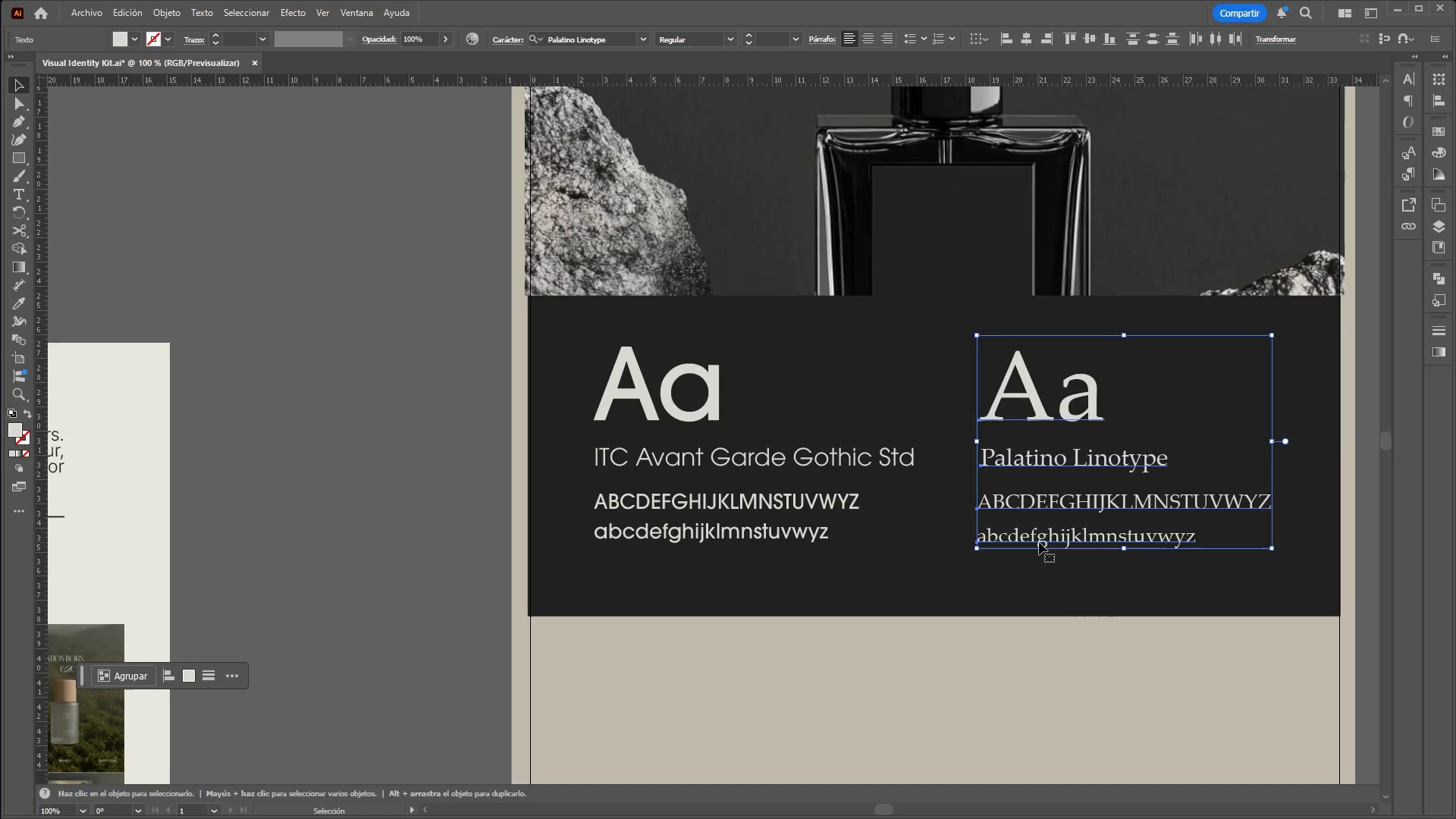 
right_click([1039, 542])
 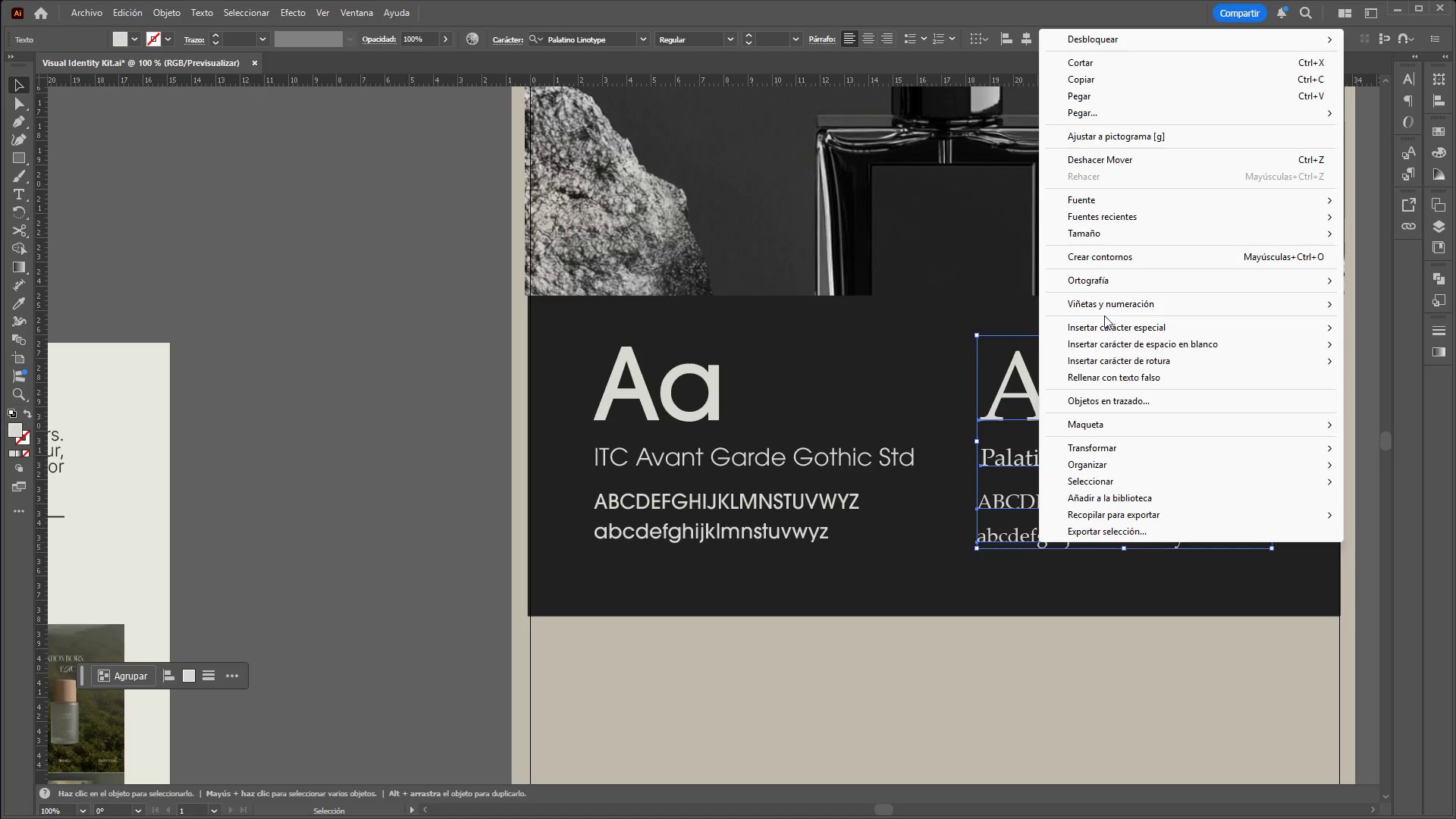 
left_click([177, 14])
 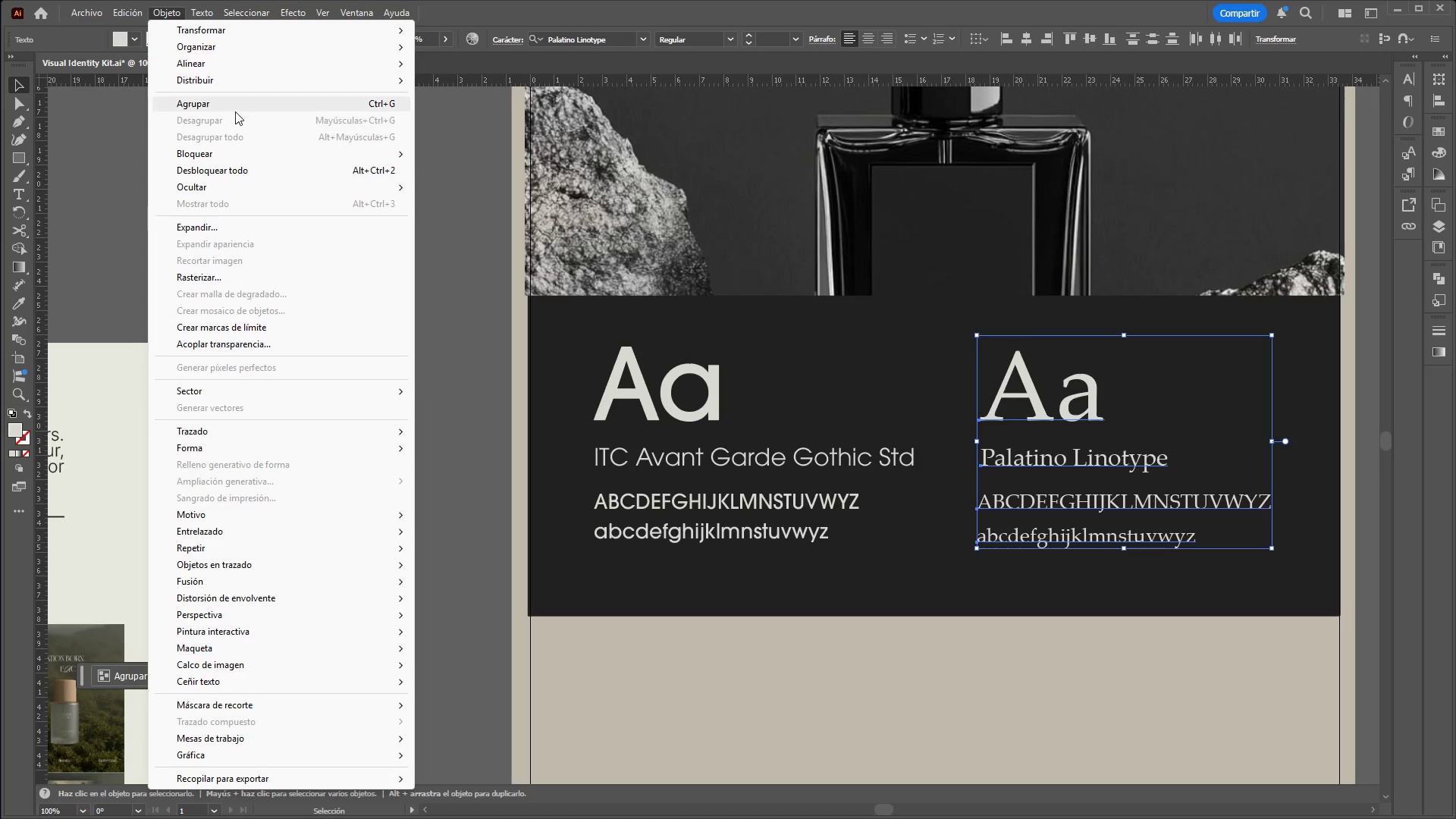 
double_click([313, 287])
 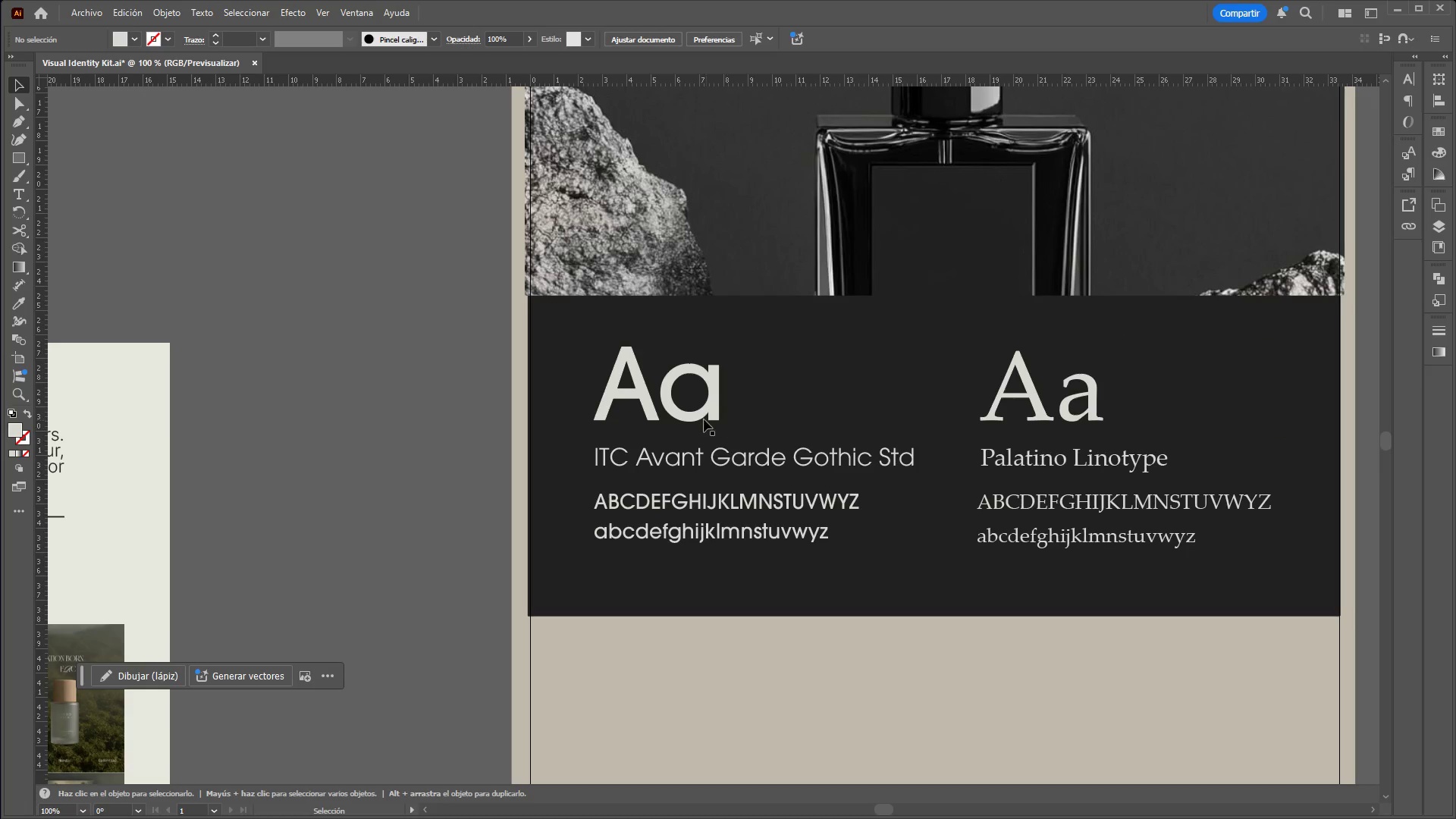 
left_click_drag(start_coordinate=[692, 410], to_coordinate=[689, 411])
 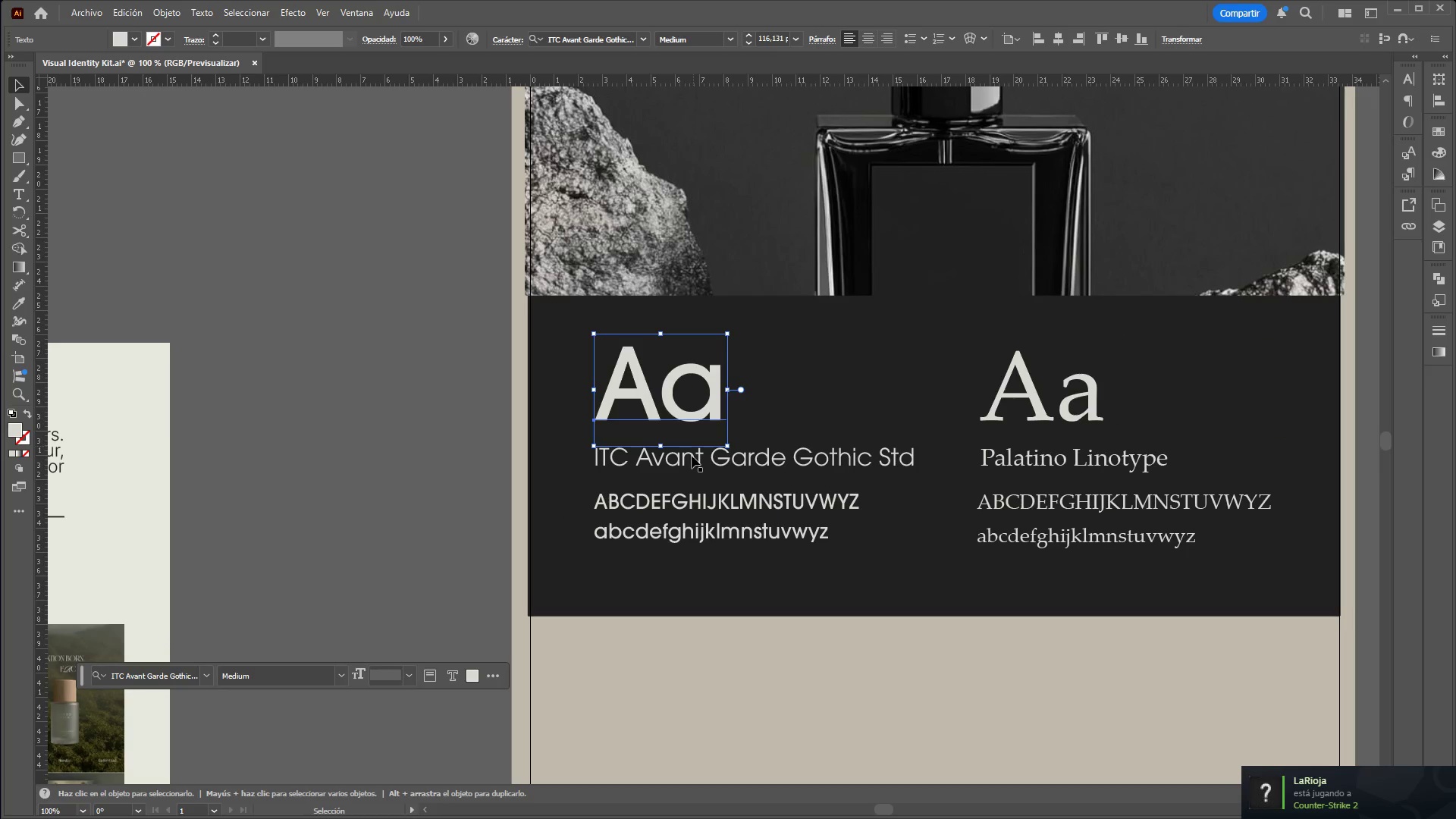 
left_click([692, 456])
 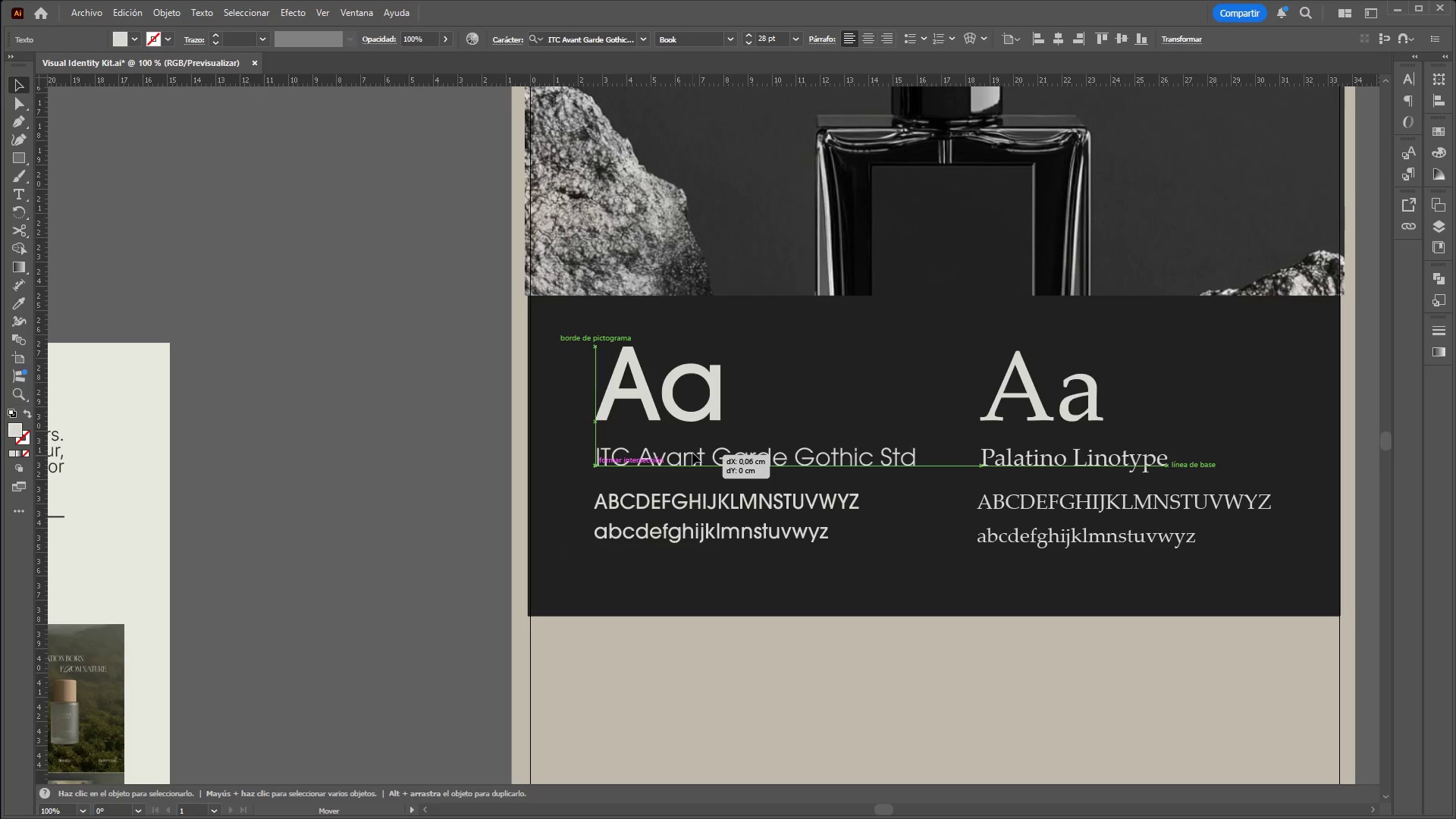 
left_click_drag(start_coordinate=[695, 502], to_coordinate=[700, 500])
 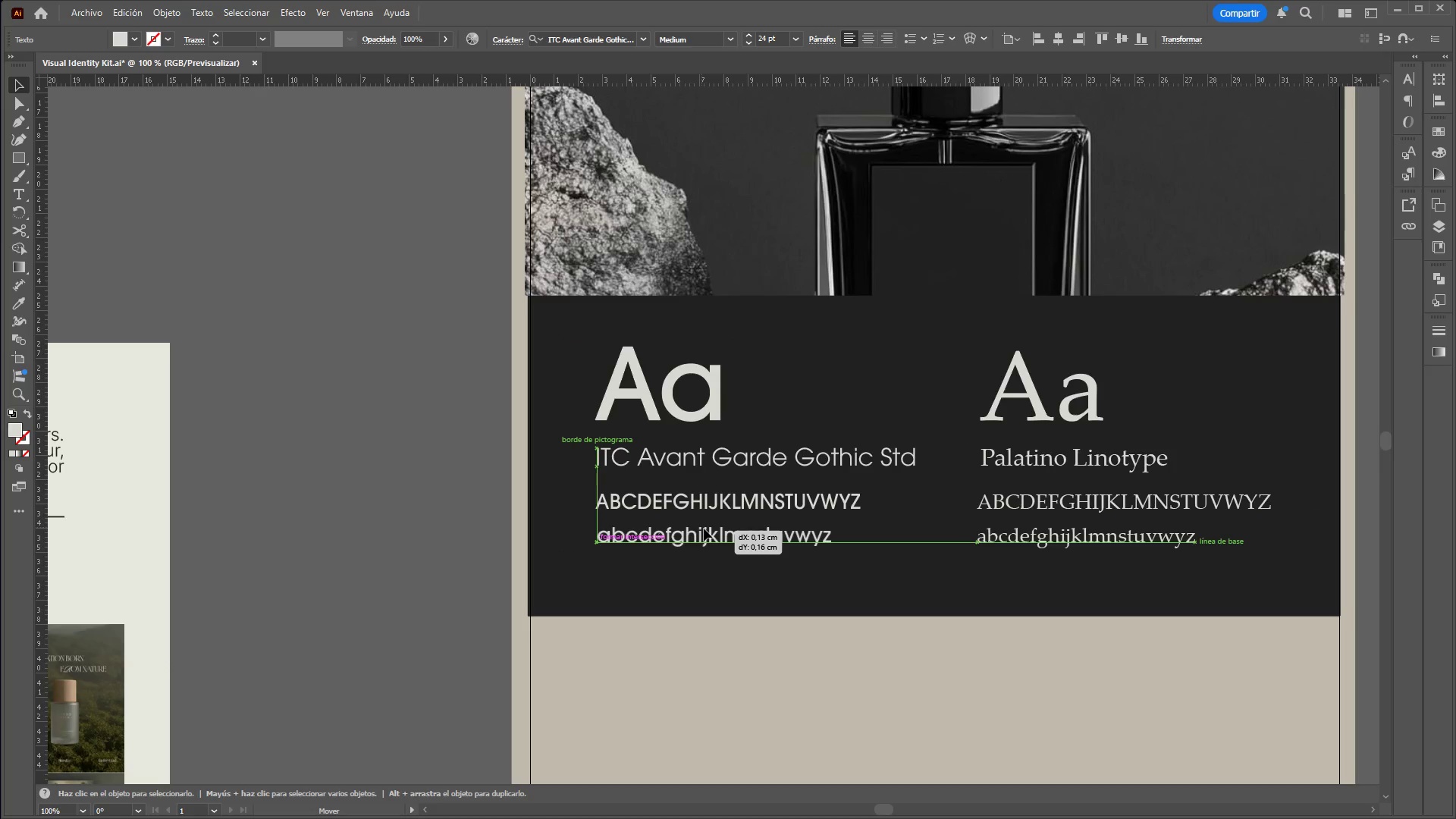 
left_click([465, 519])
 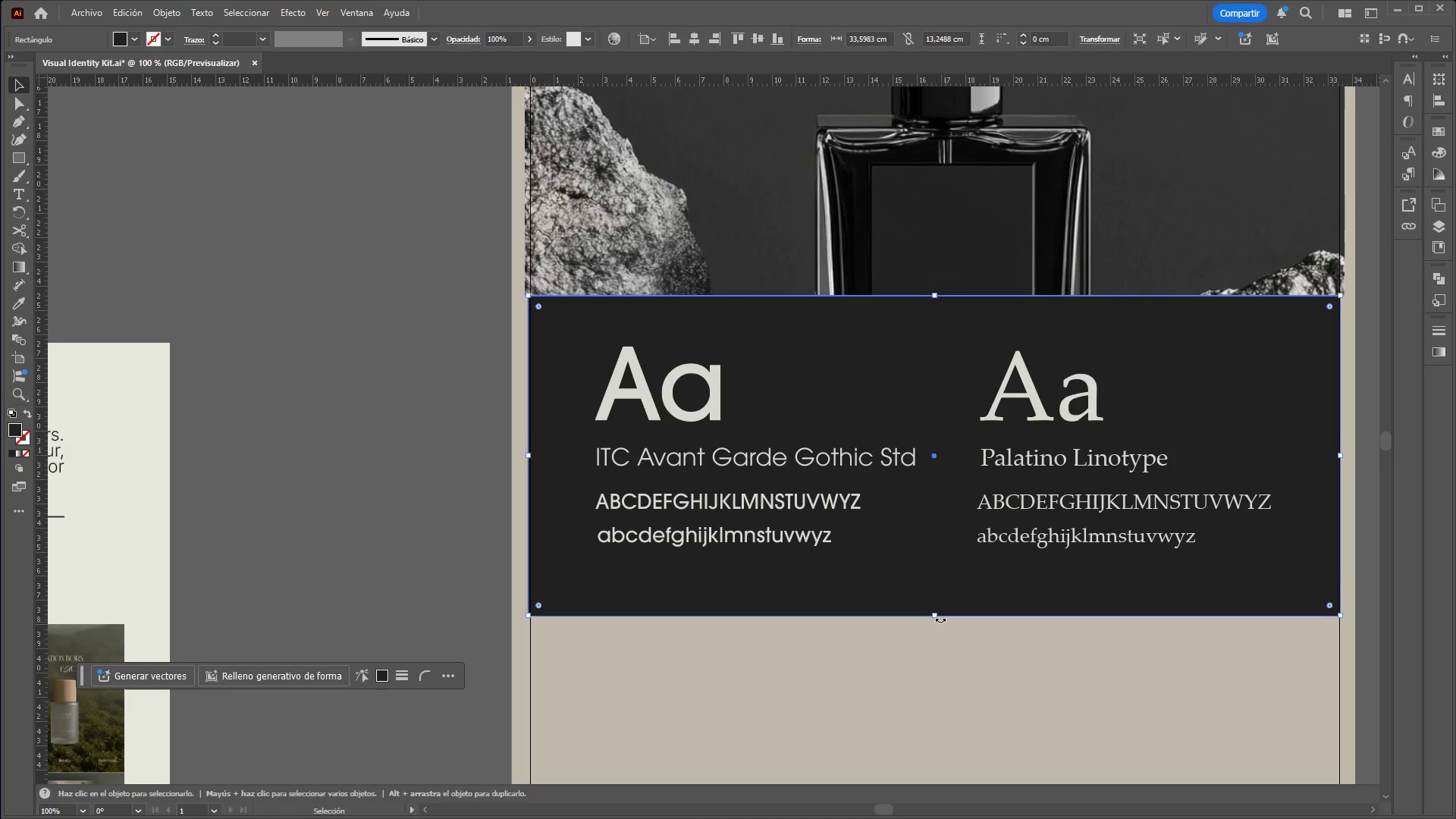 
left_click_drag(start_coordinate=[937, 618], to_coordinate=[928, 606])
 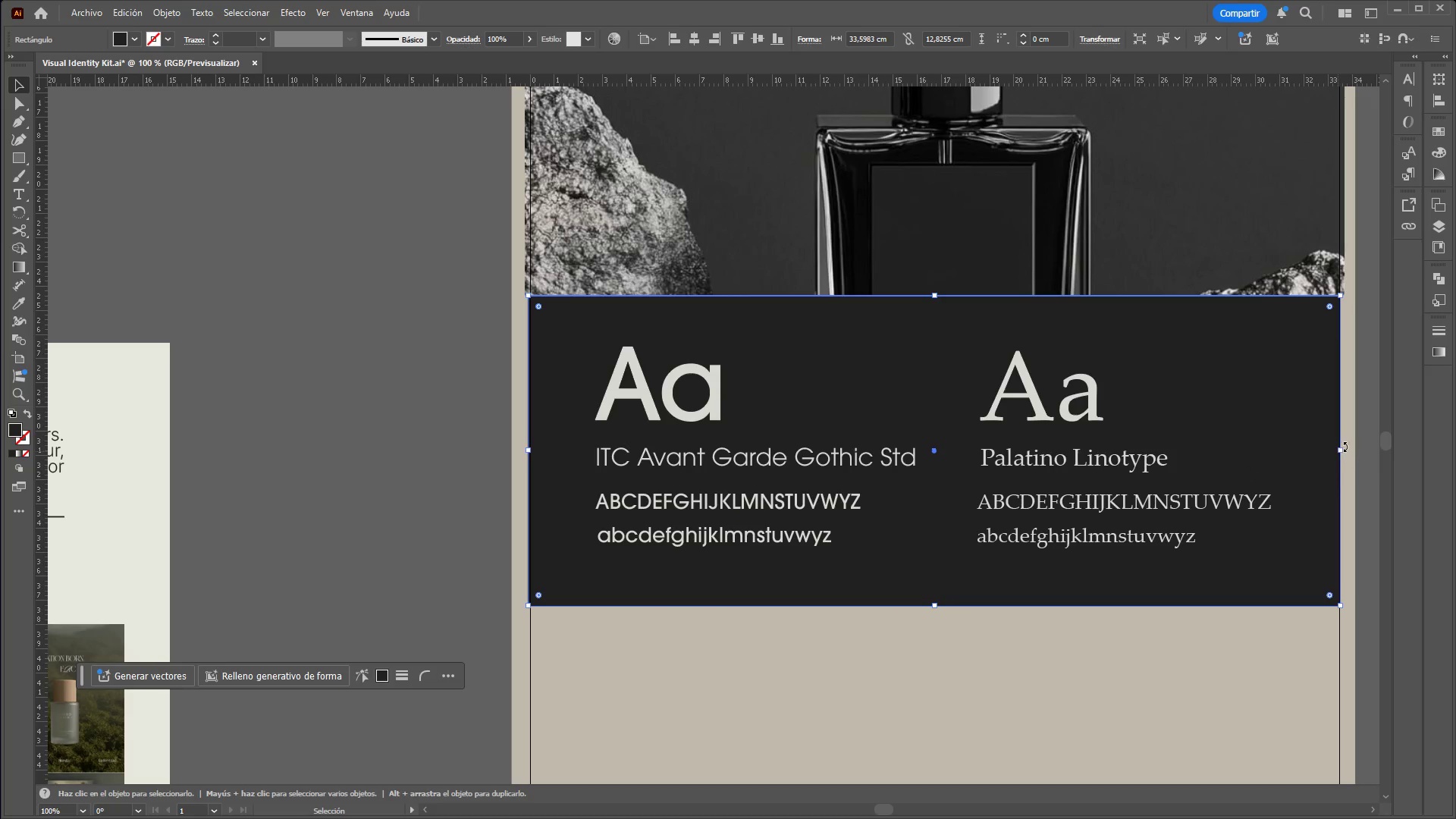 
left_click_drag(start_coordinate=[1341, 450], to_coordinate=[1345, 451])
 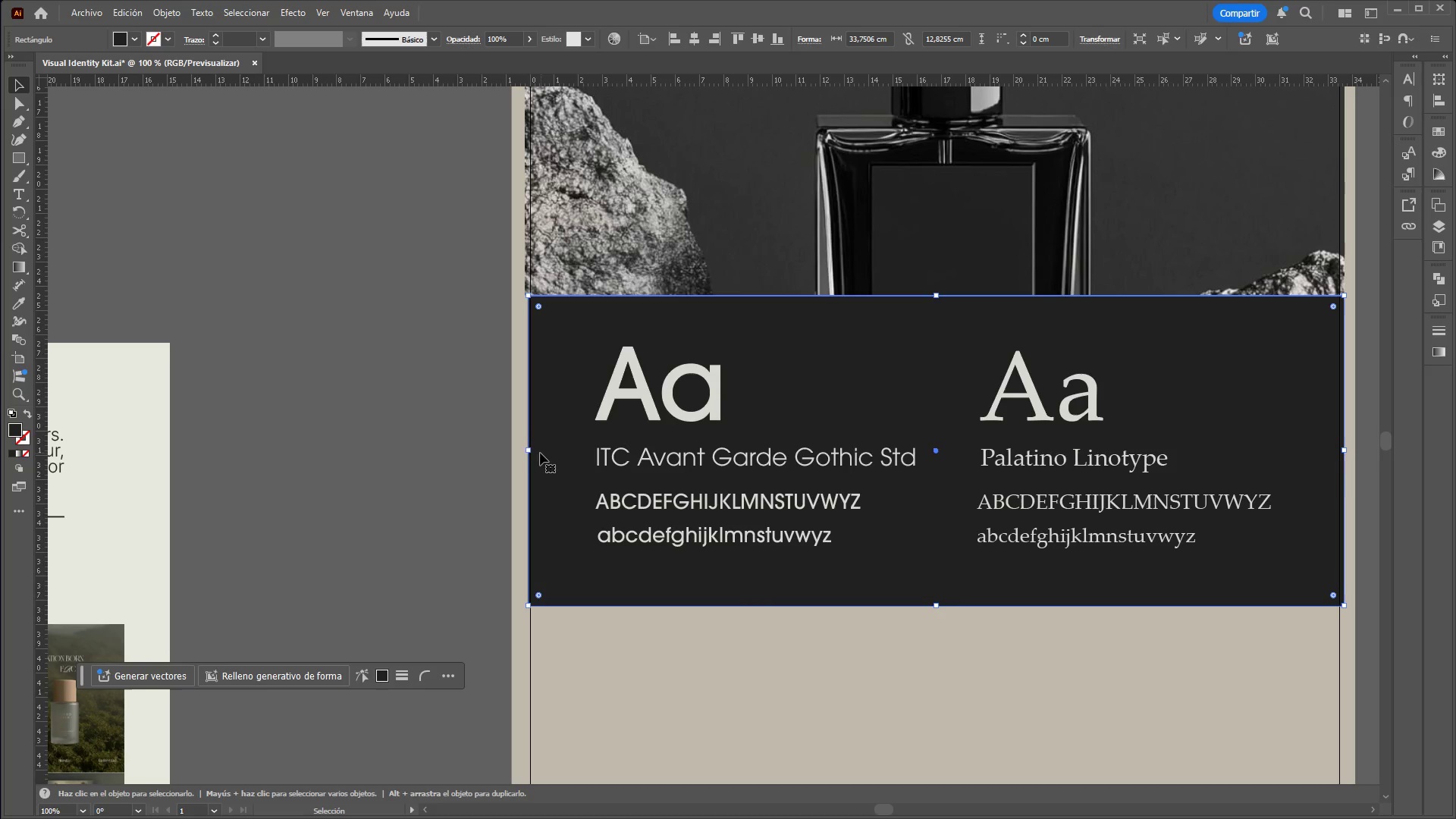 
left_click_drag(start_coordinate=[528, 453], to_coordinate=[522, 453])
 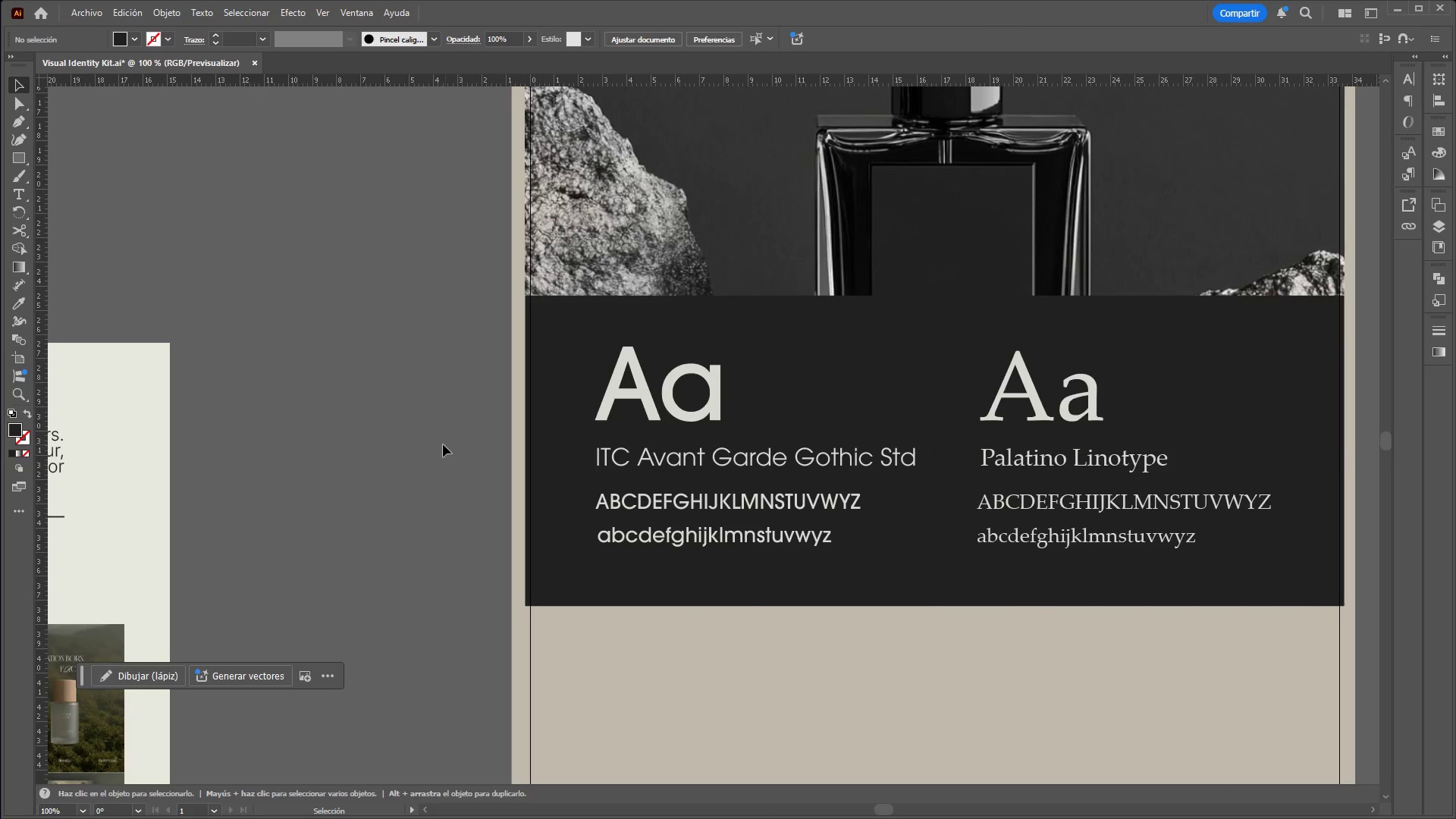 
hold_key(key=ControlLeft, duration=0.95)
hold_key(key=AltLeft, duration=0.89)
scroll: coordinate [742, 460], scroll_direction: none, amount: 0.0
 